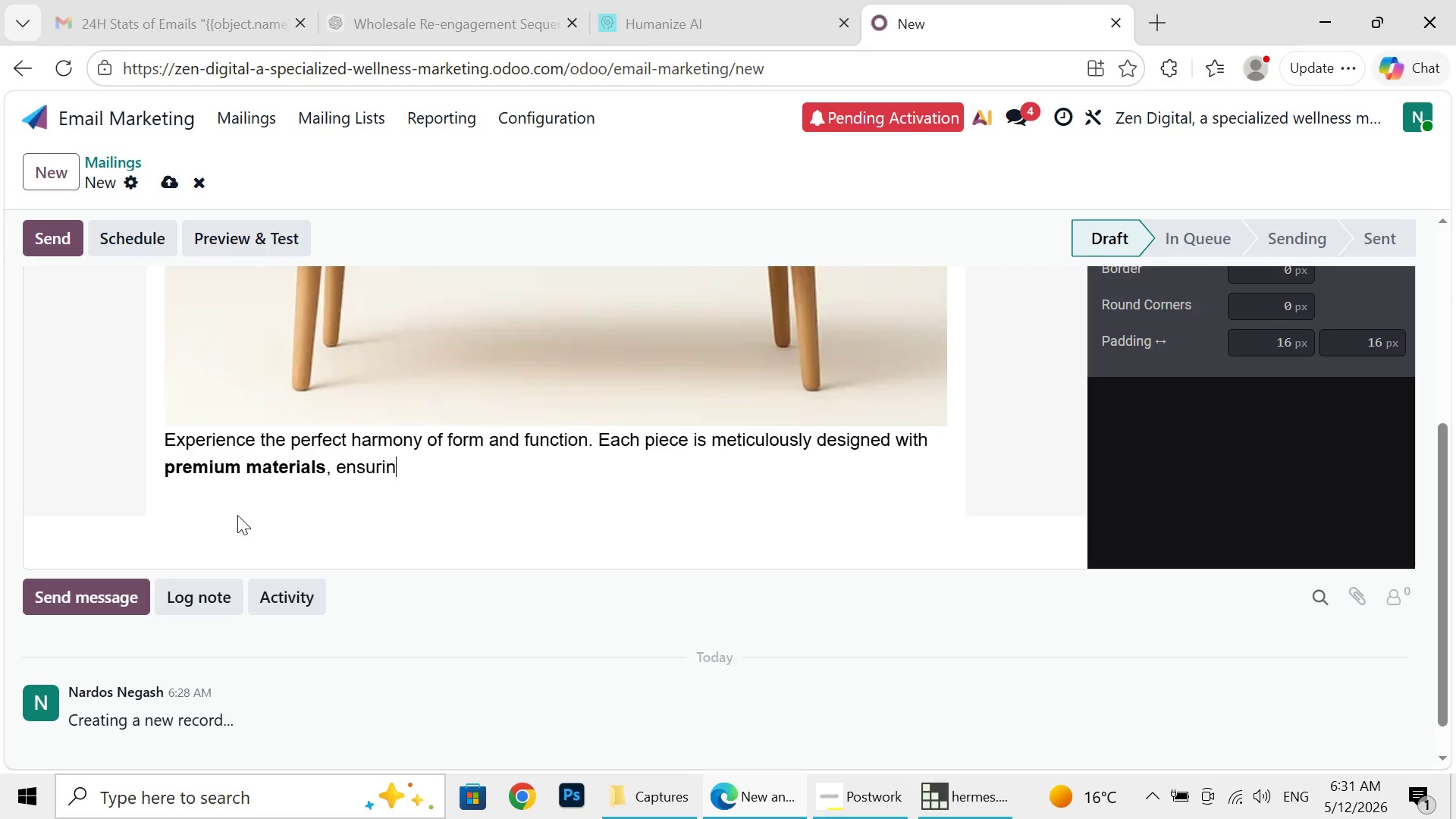 
key(Backspace)
 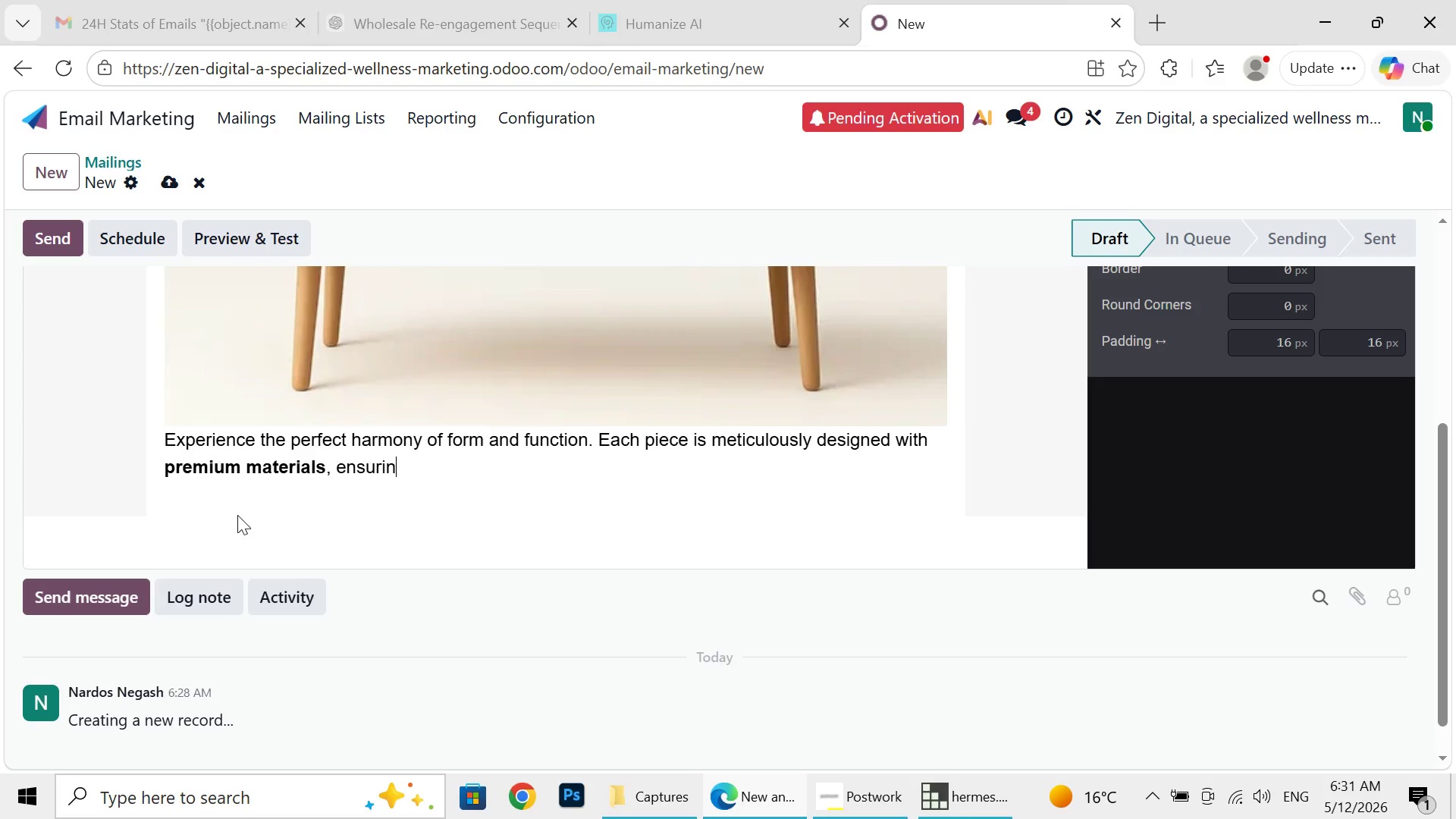 
key(Backspace)
 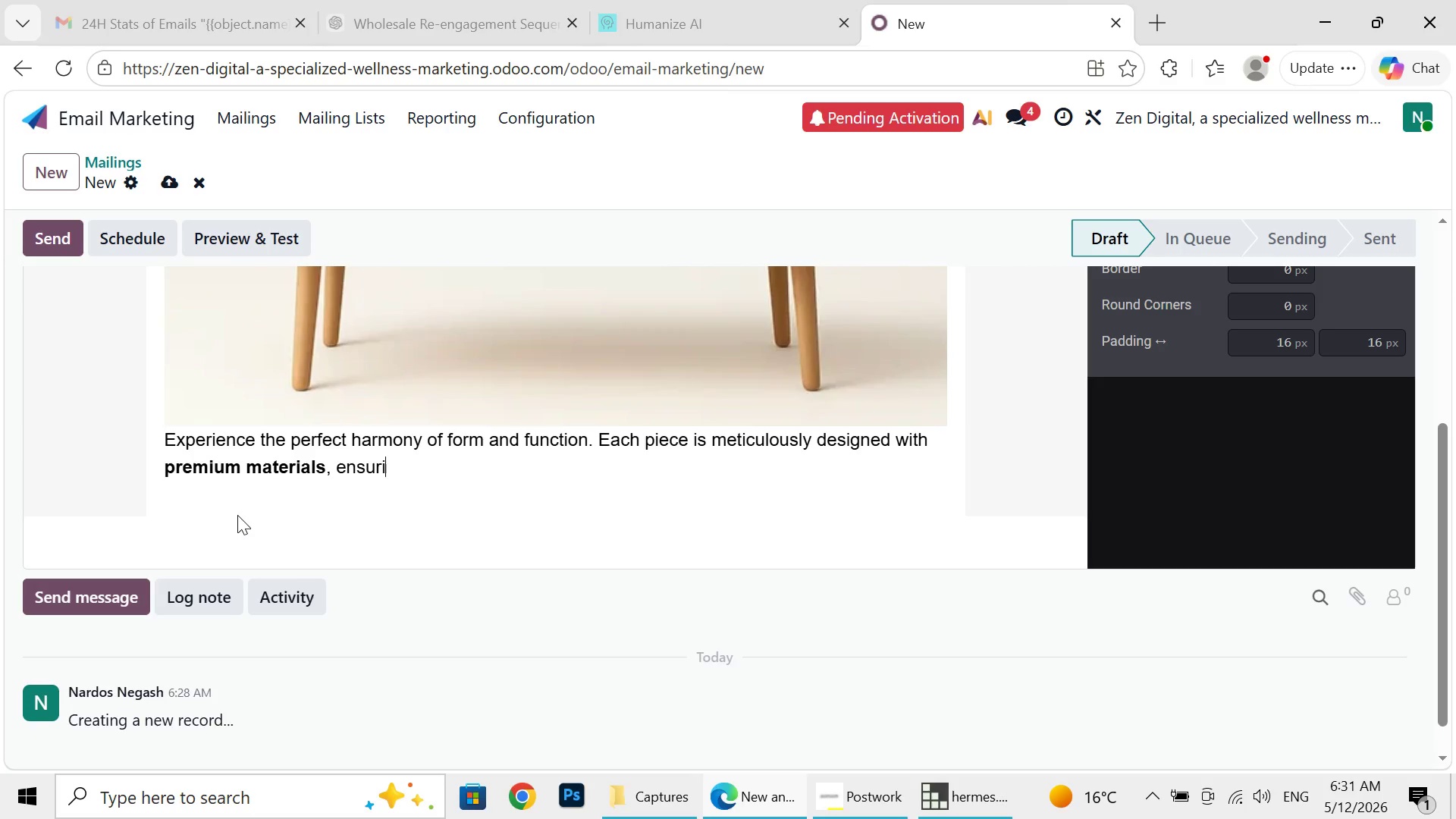 
key(Backspace)
 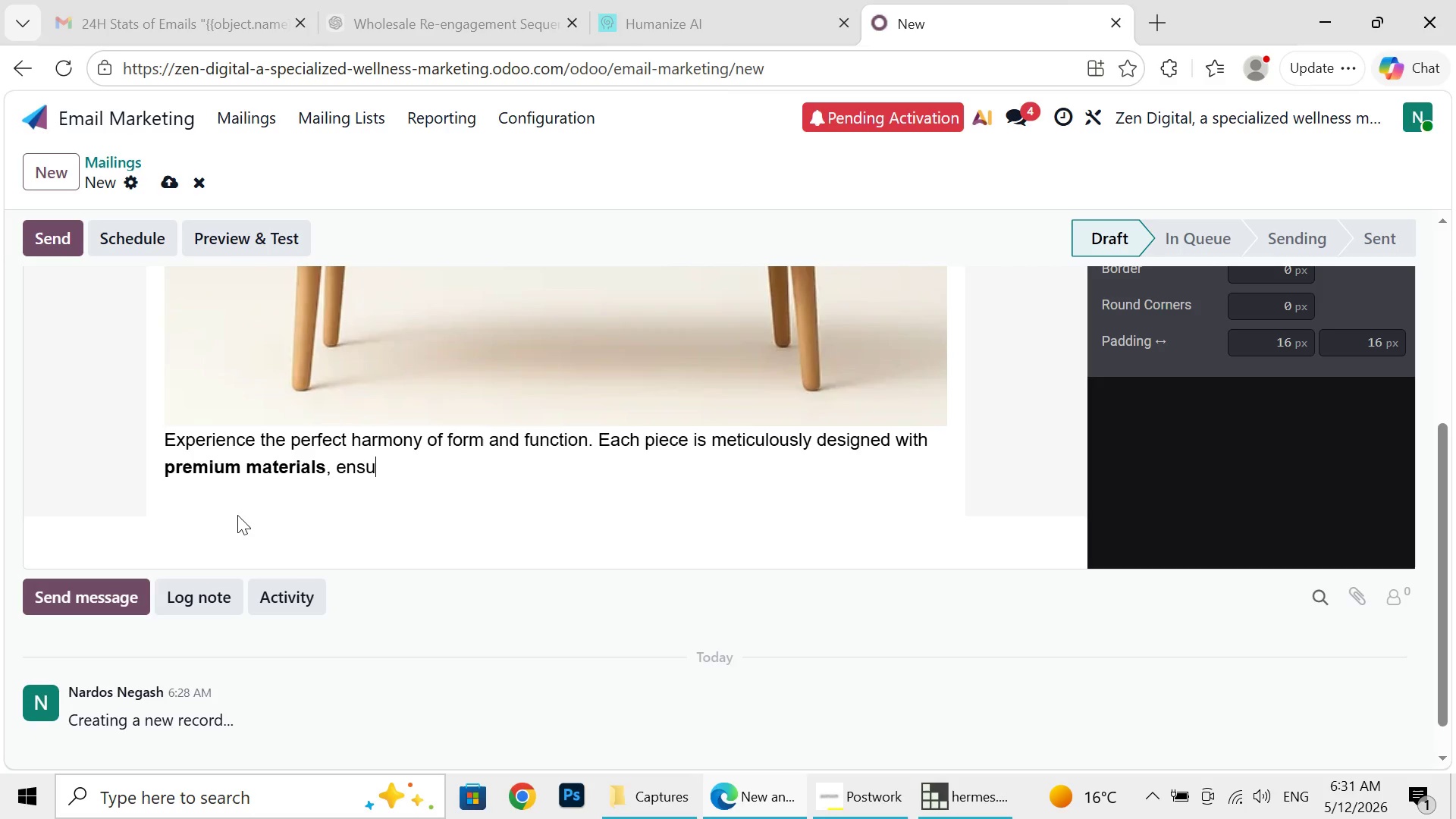 
key(Backspace)
 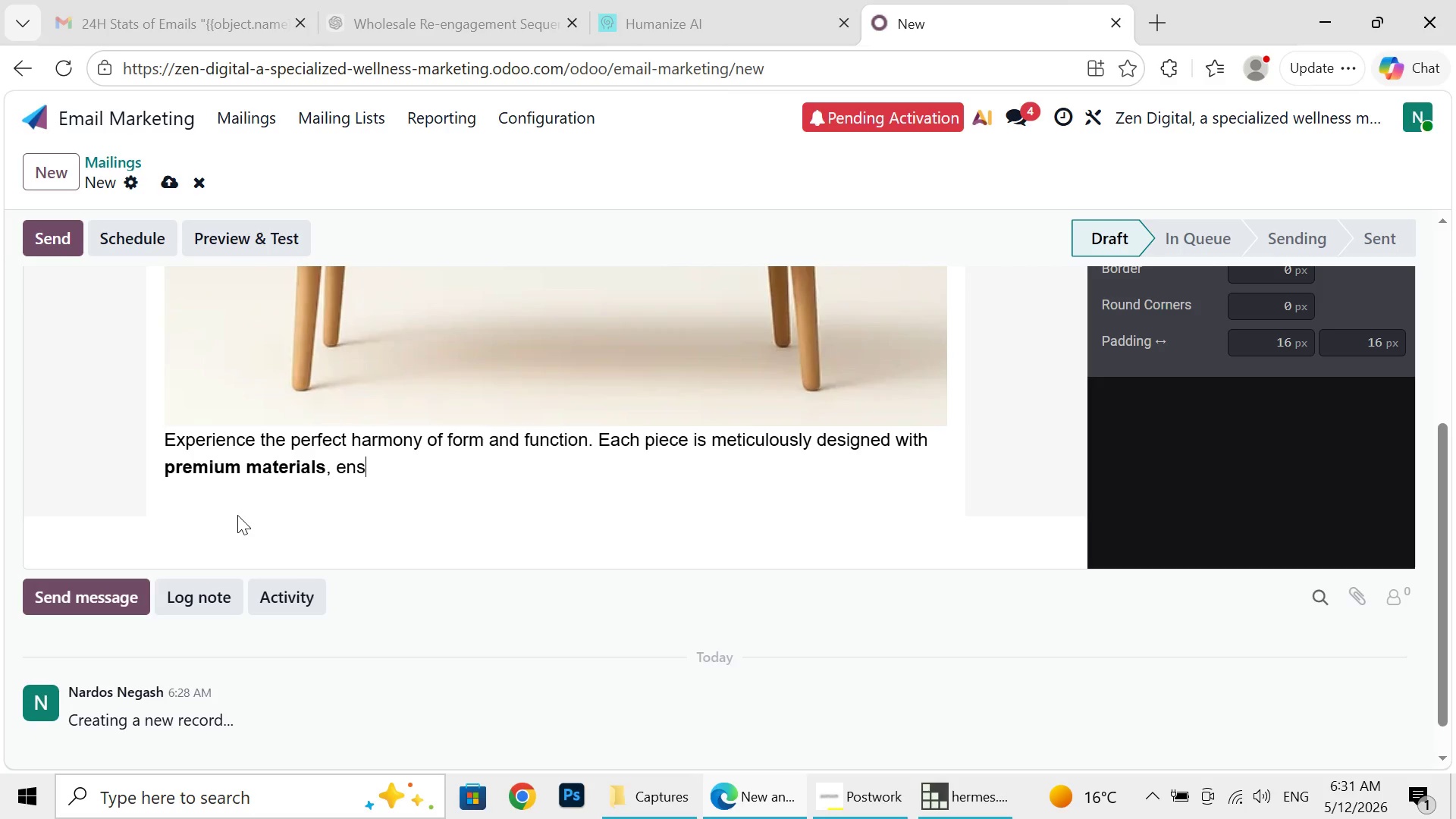 
key(Backspace)
 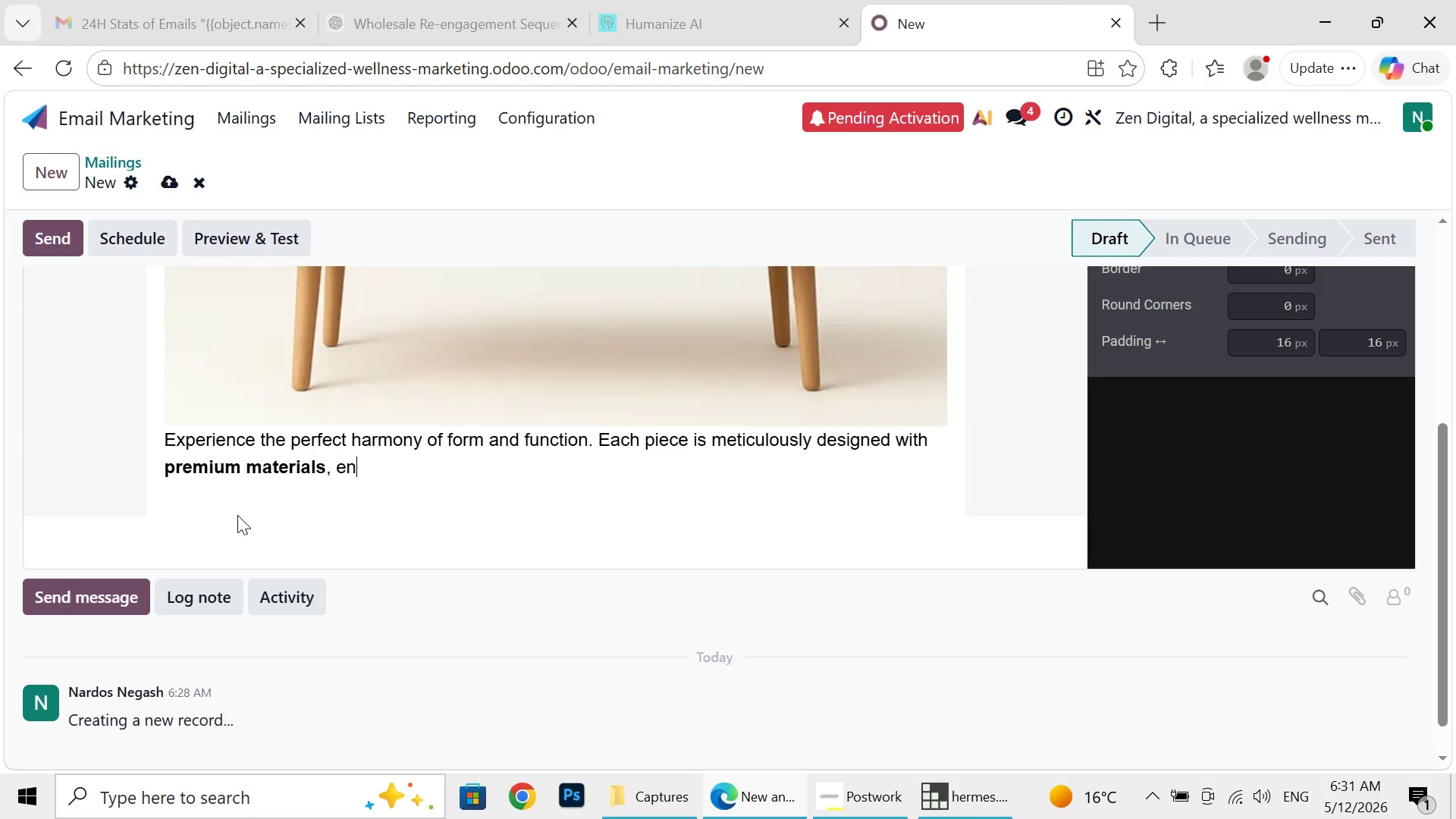 
key(Backspace)
 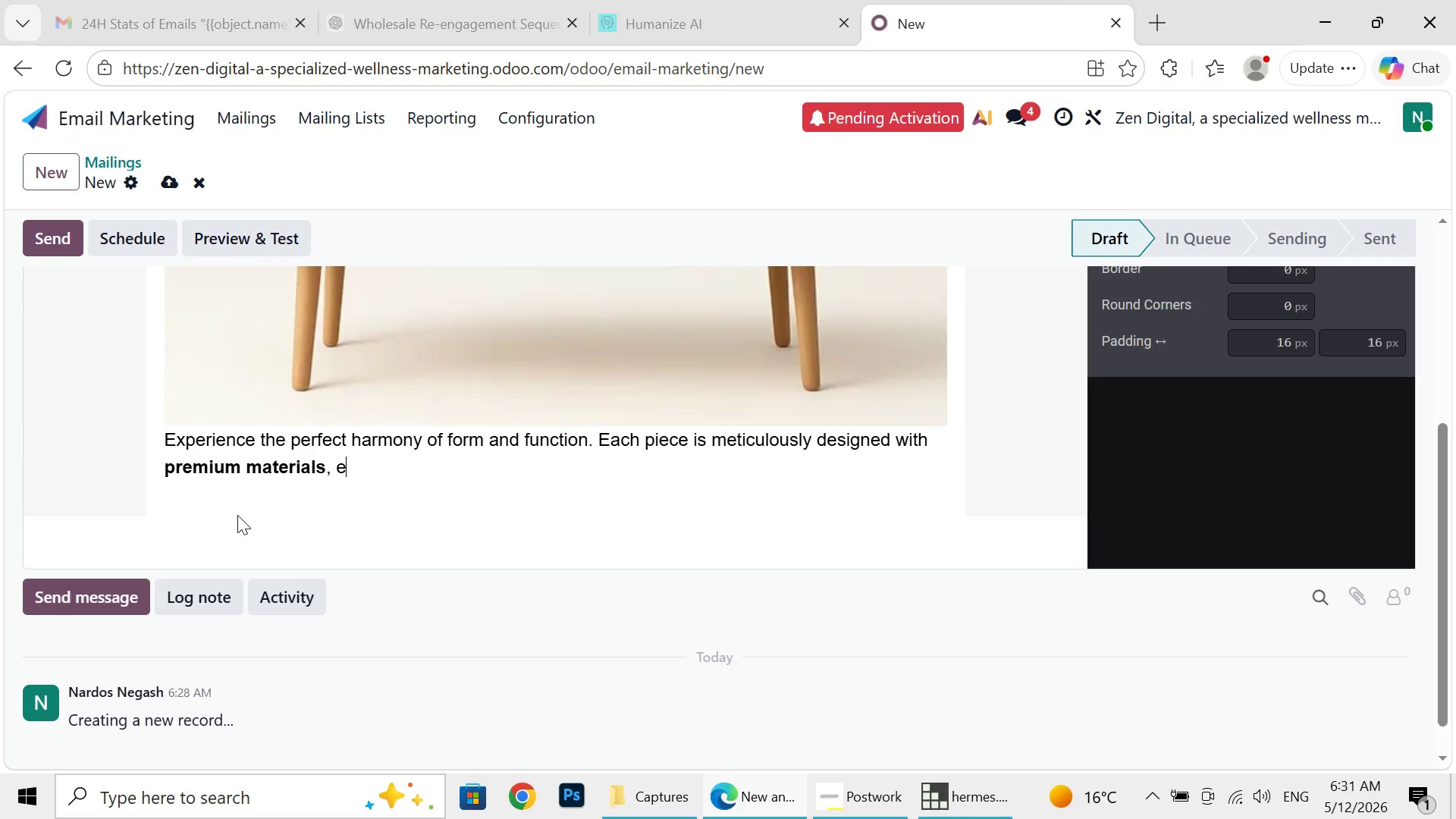 
key(Backspace)
 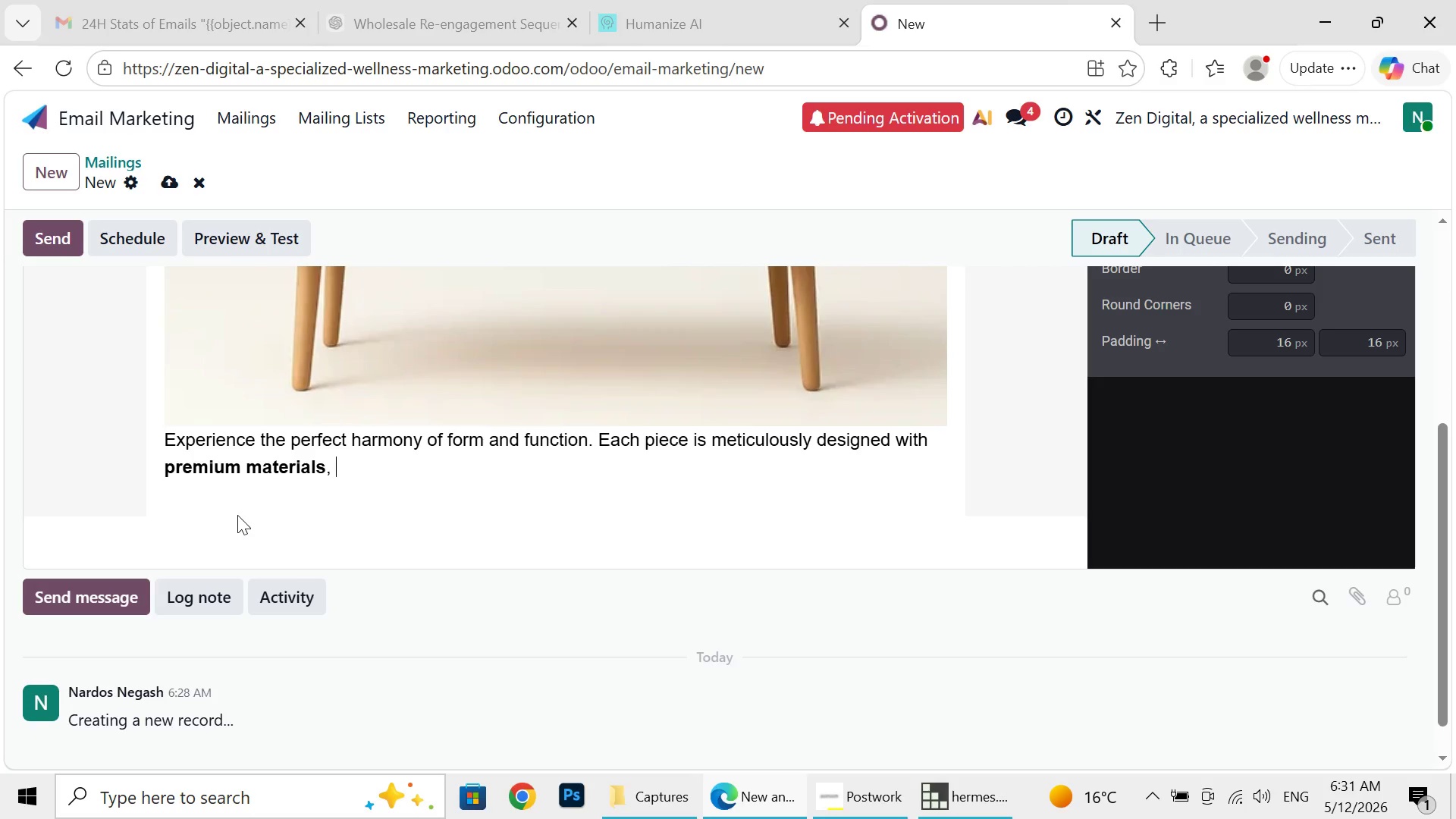 
key(Backspace)
 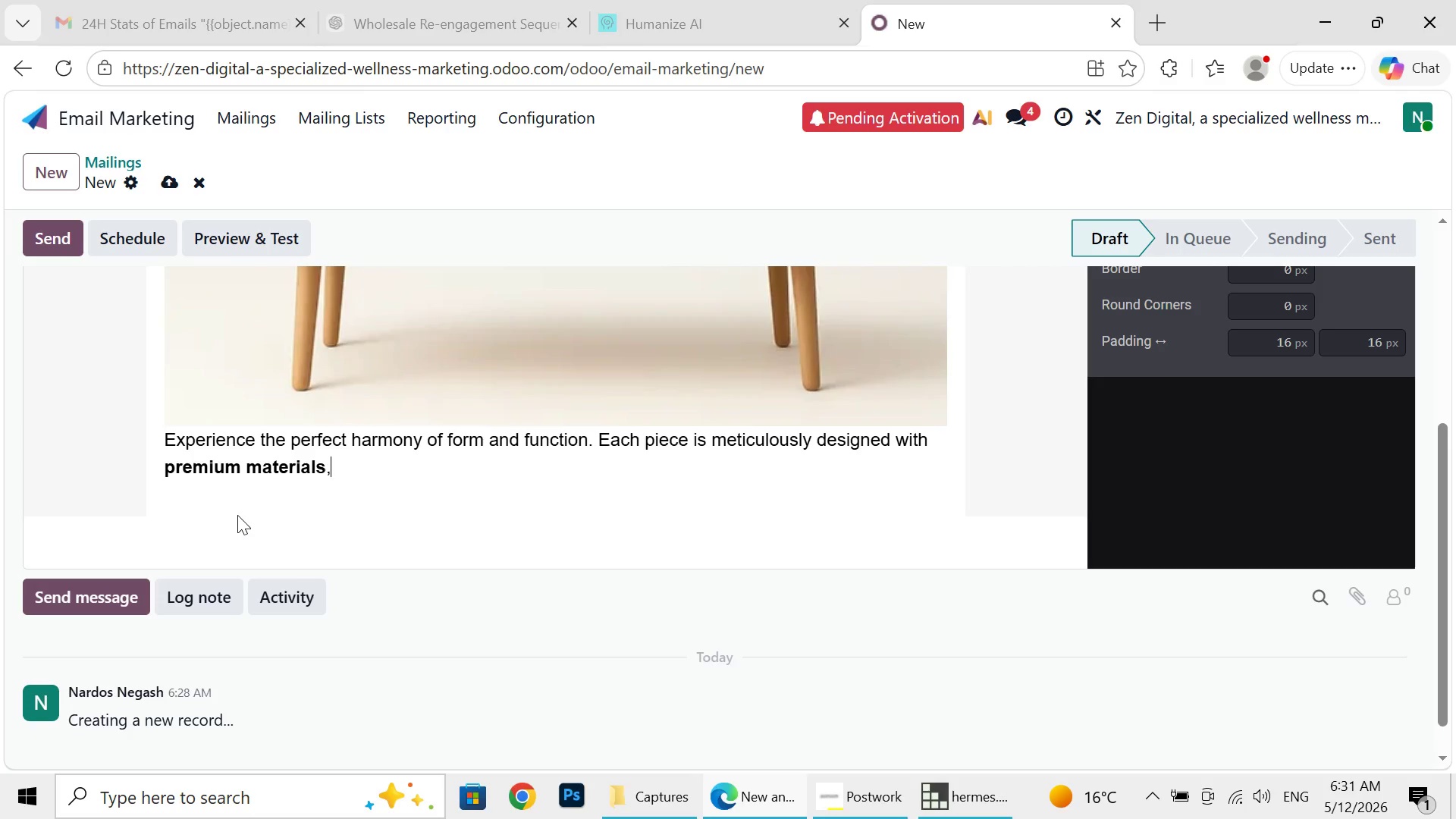 
key(Backspace)
 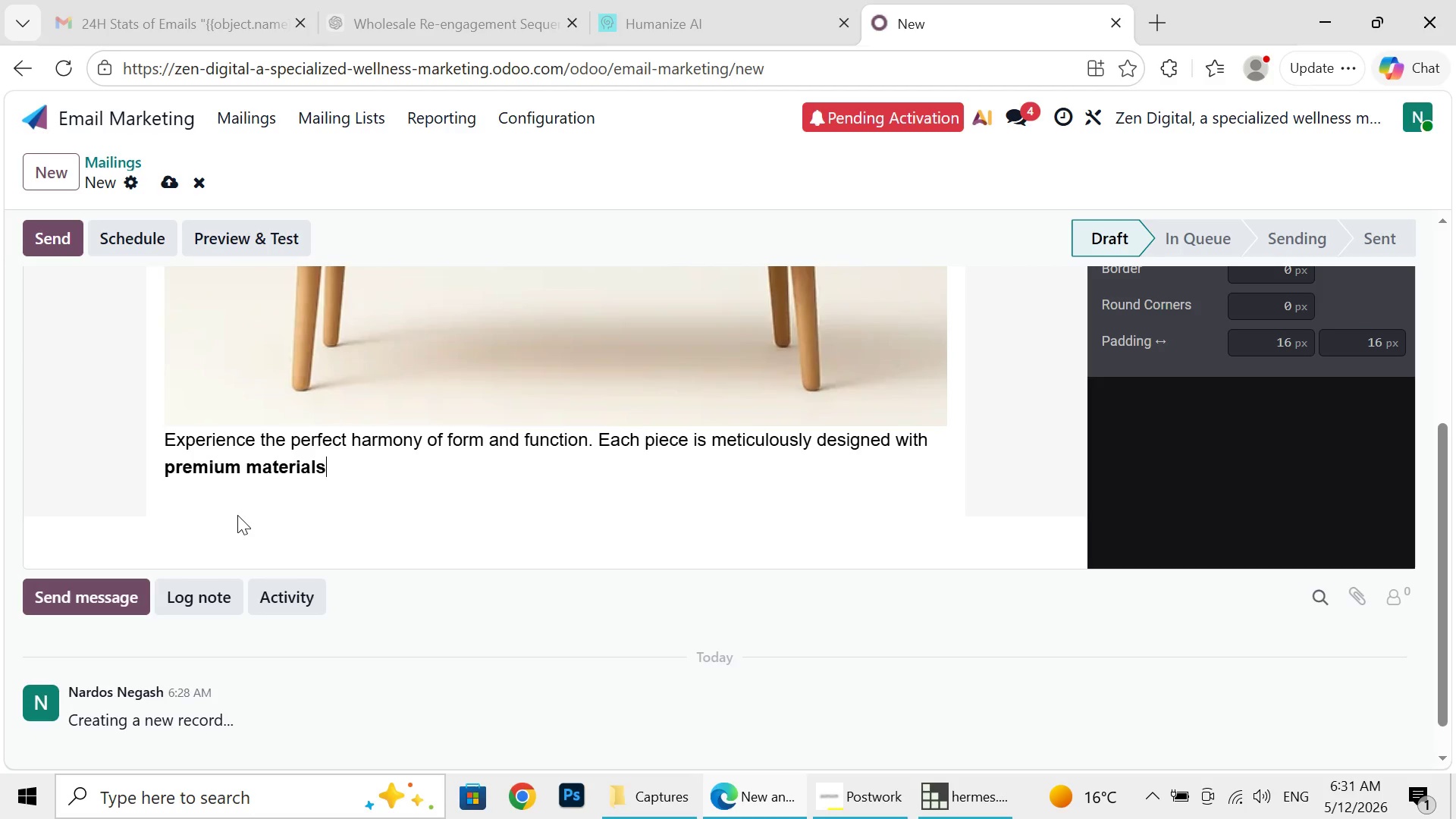 
key(Backspace)
 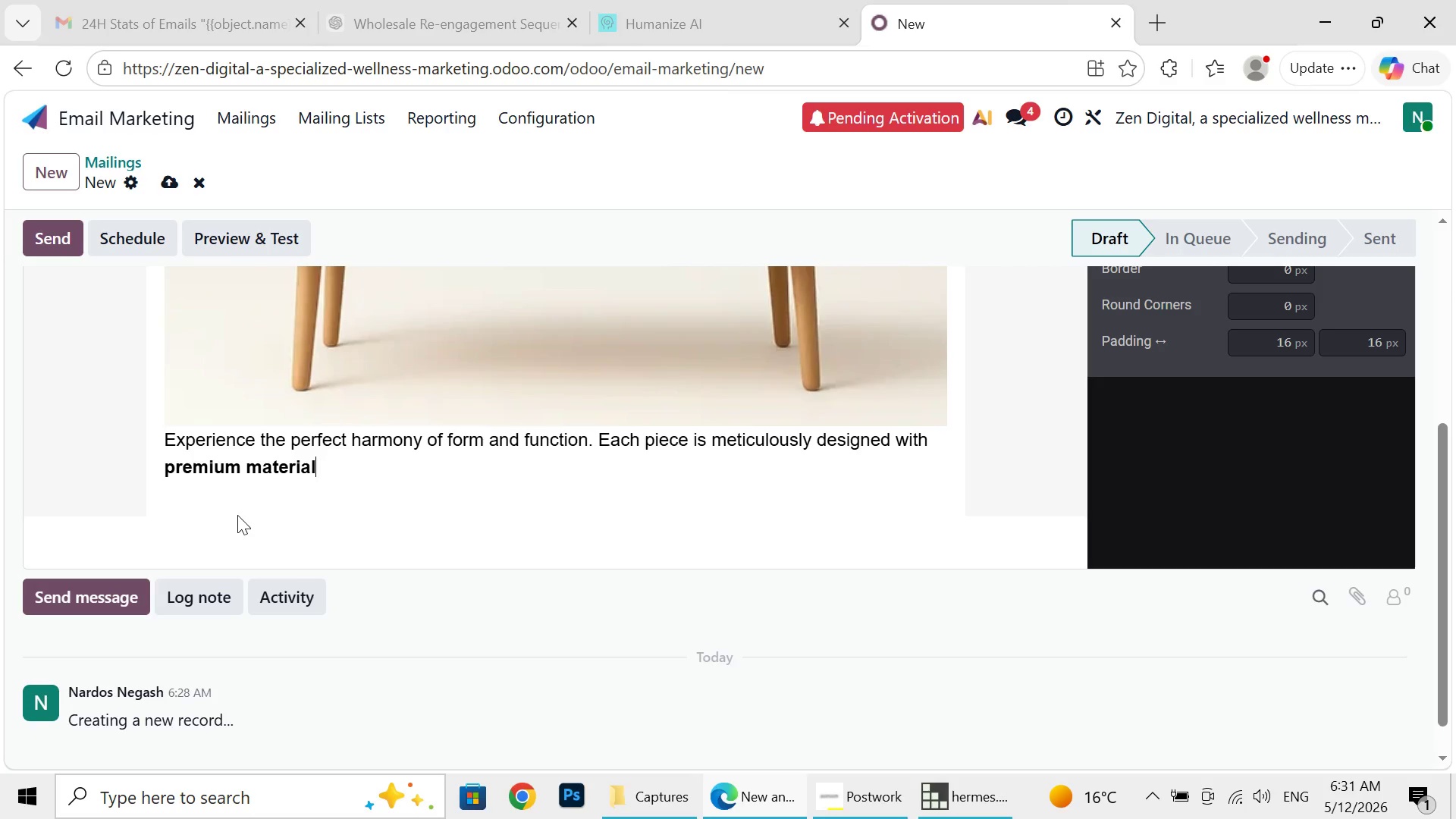 
key(Backspace)
 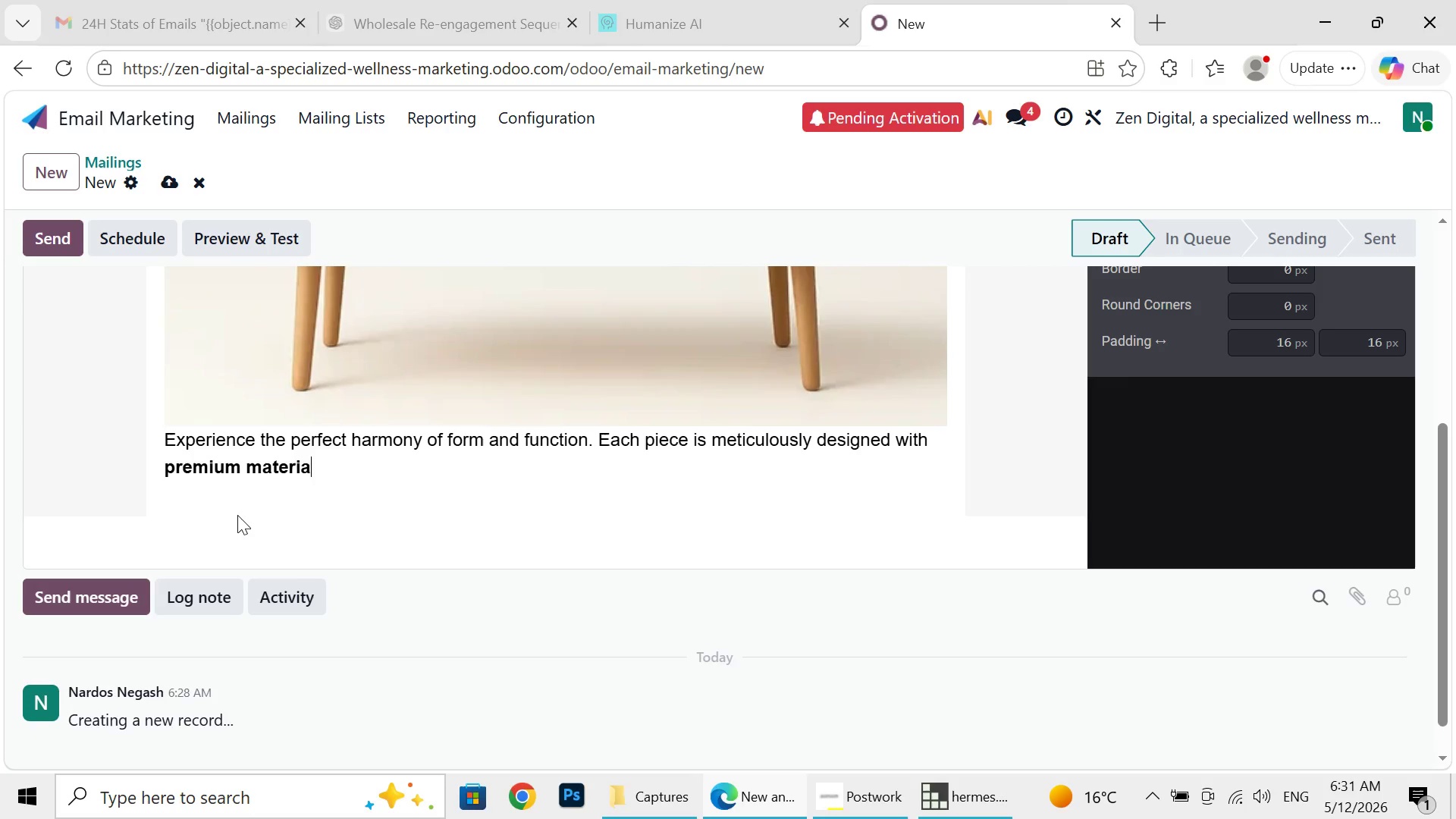 
key(Backspace)
 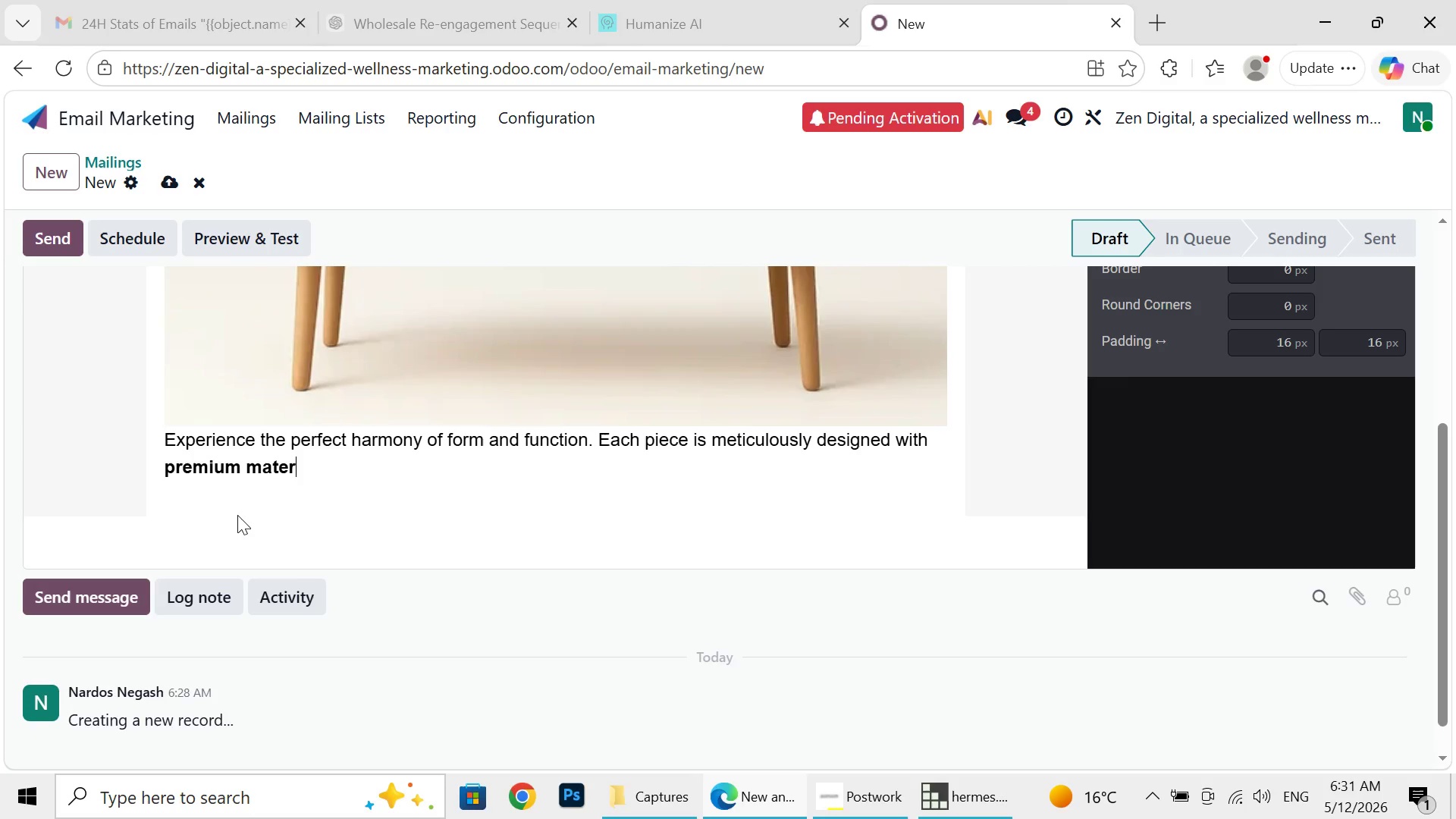 
key(Backspace)
 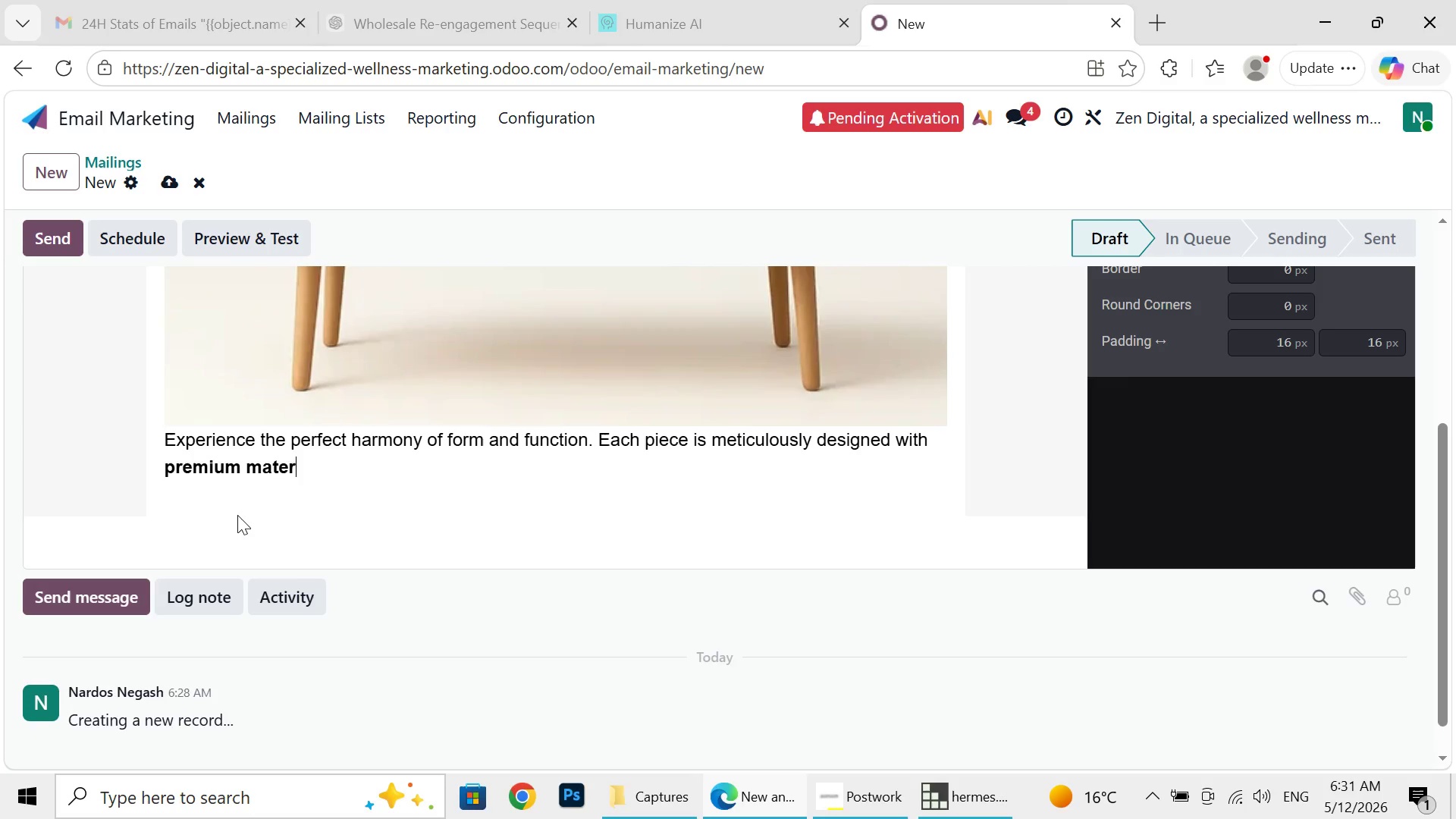 
key(Backspace)
 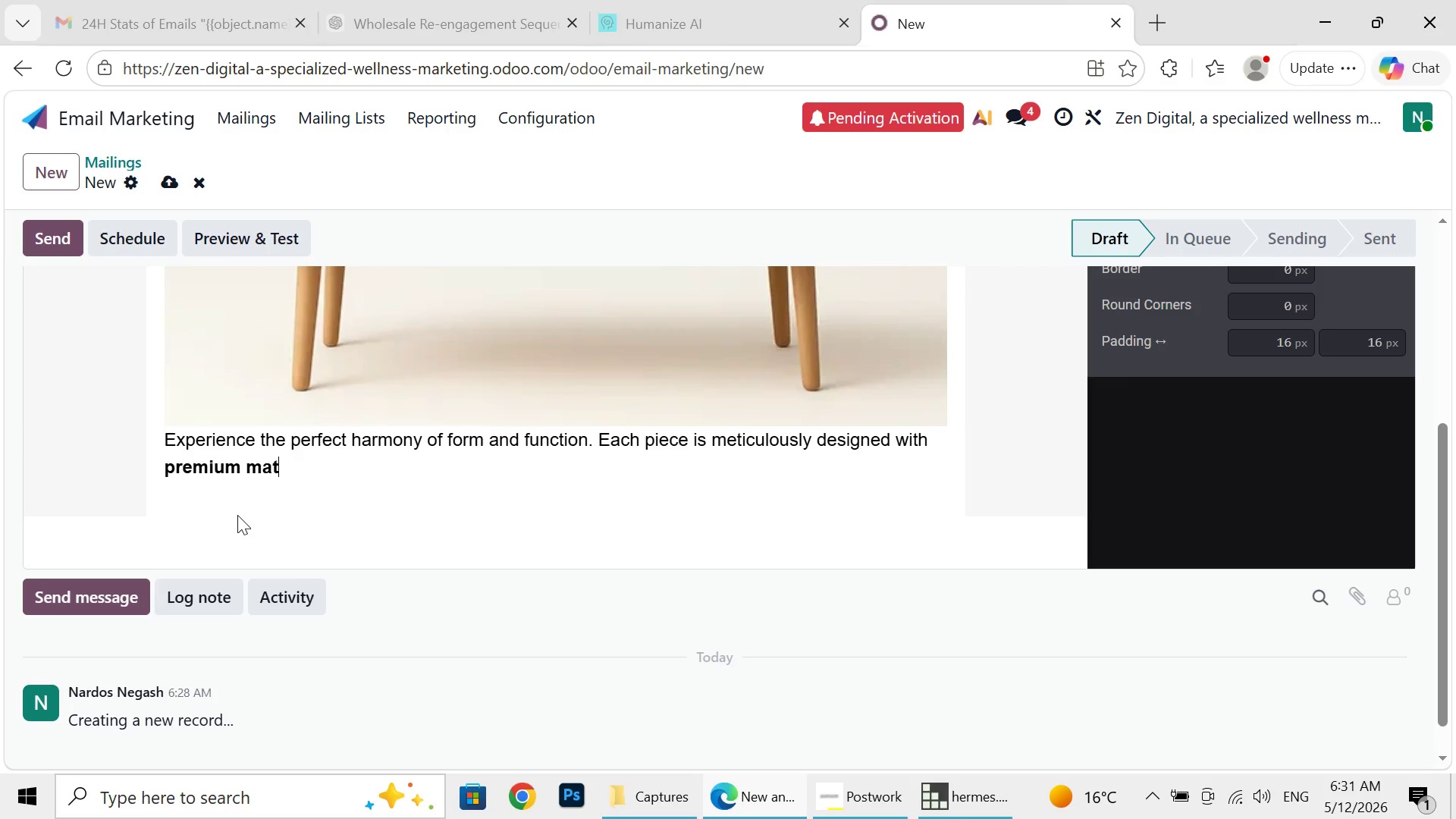 
key(Backspace)
 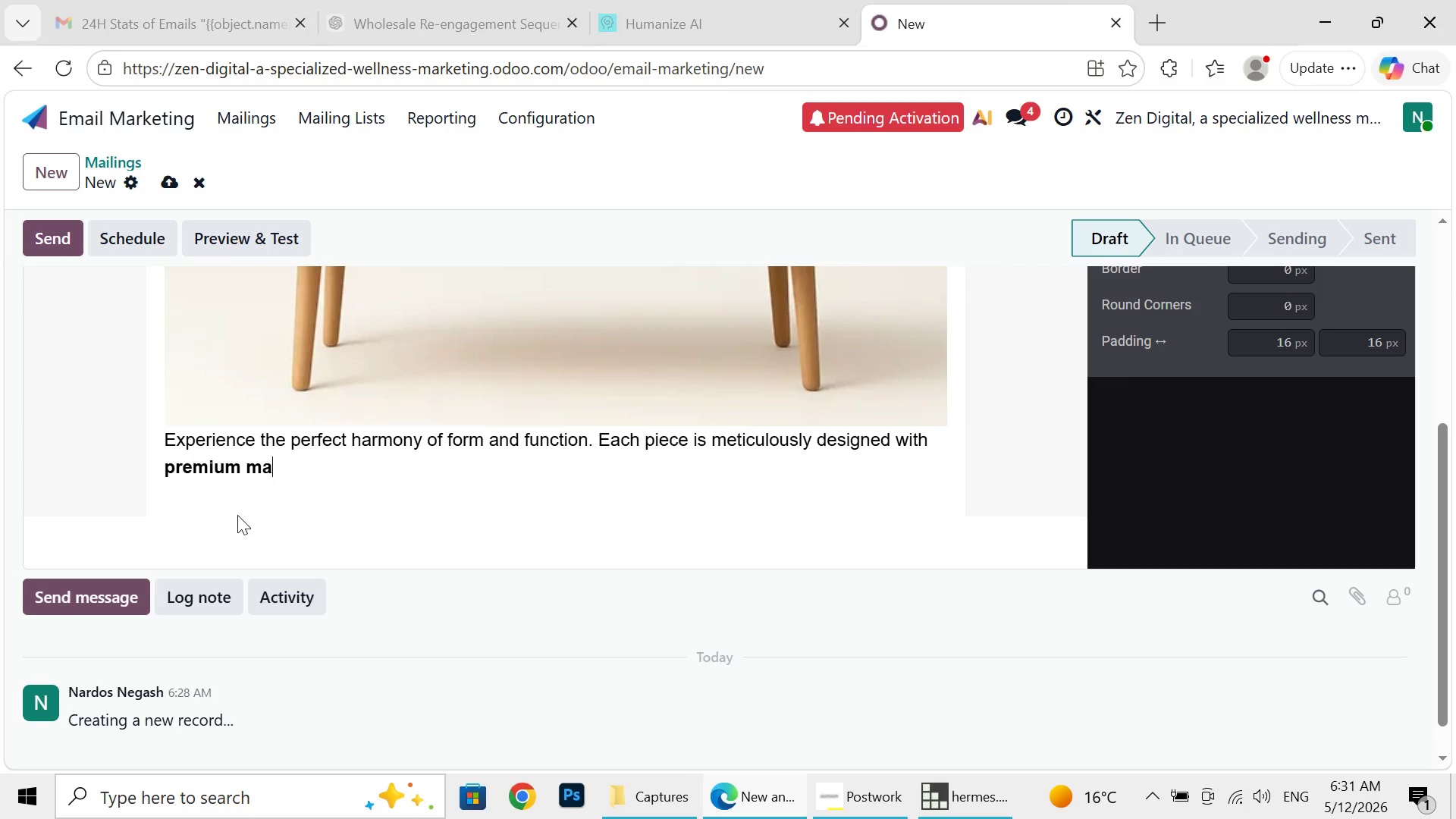 
key(Backspace)
 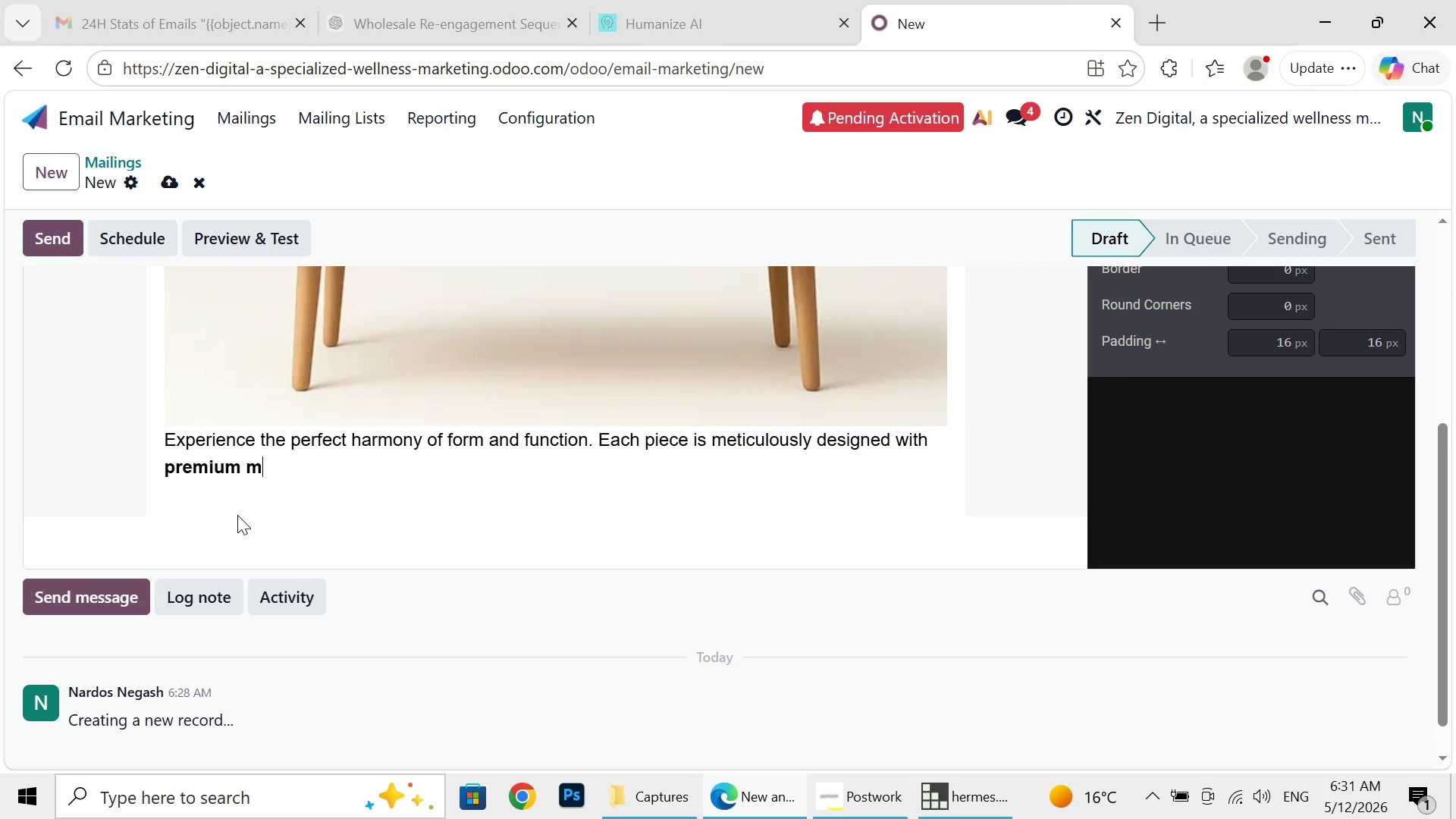 
key(Backspace)
 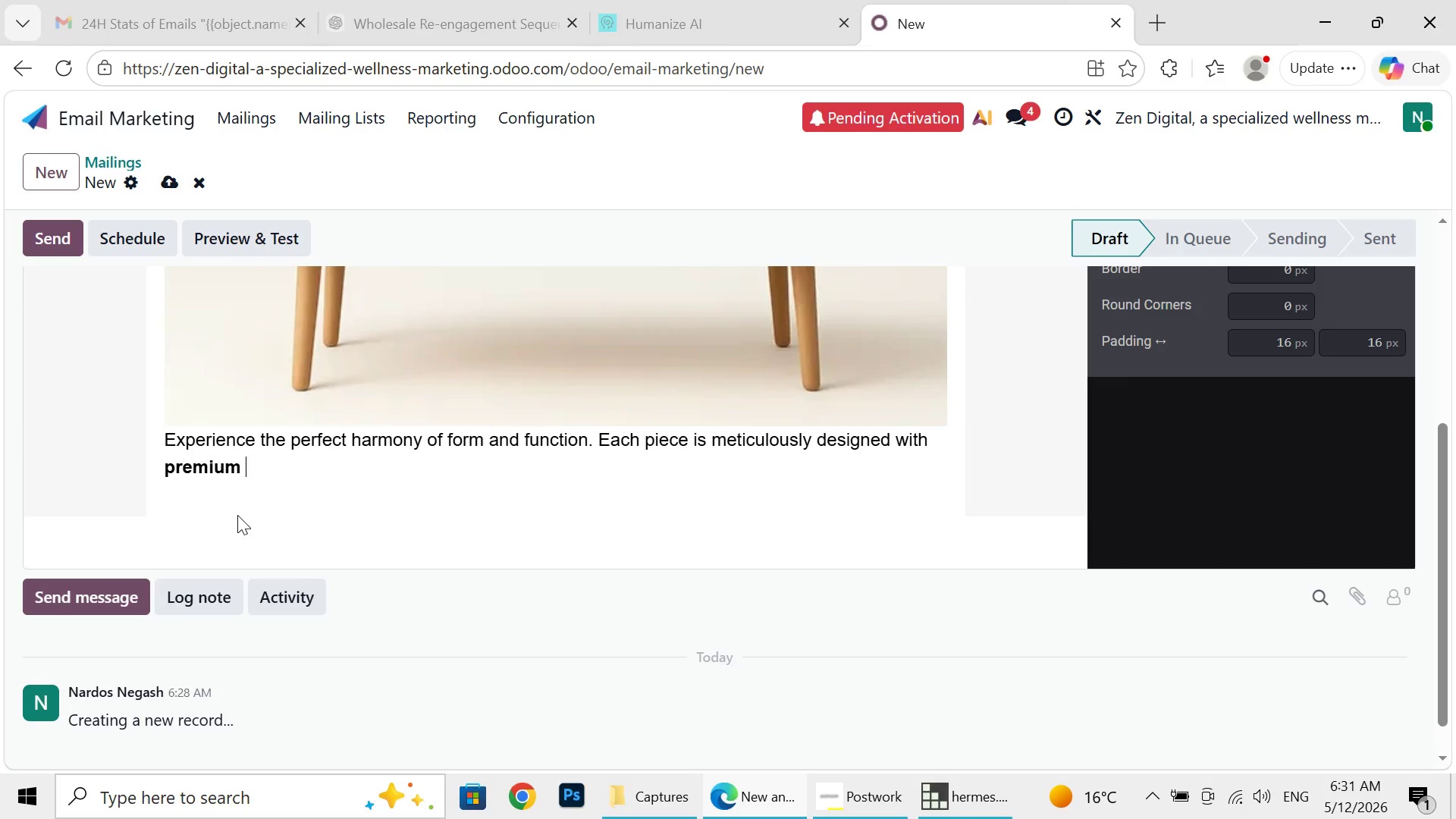 
key(Backspace)
 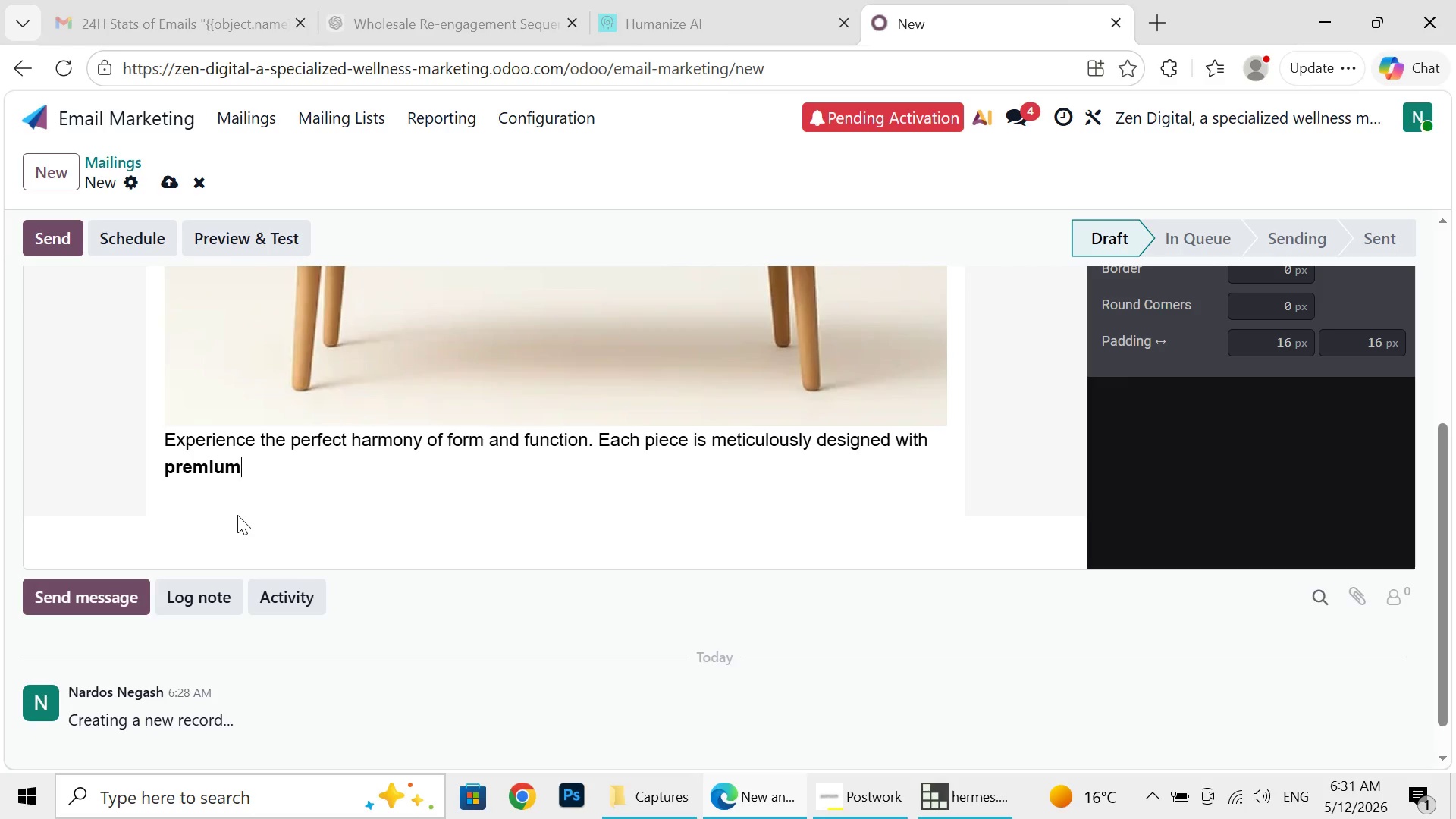 
key(Backspace)
 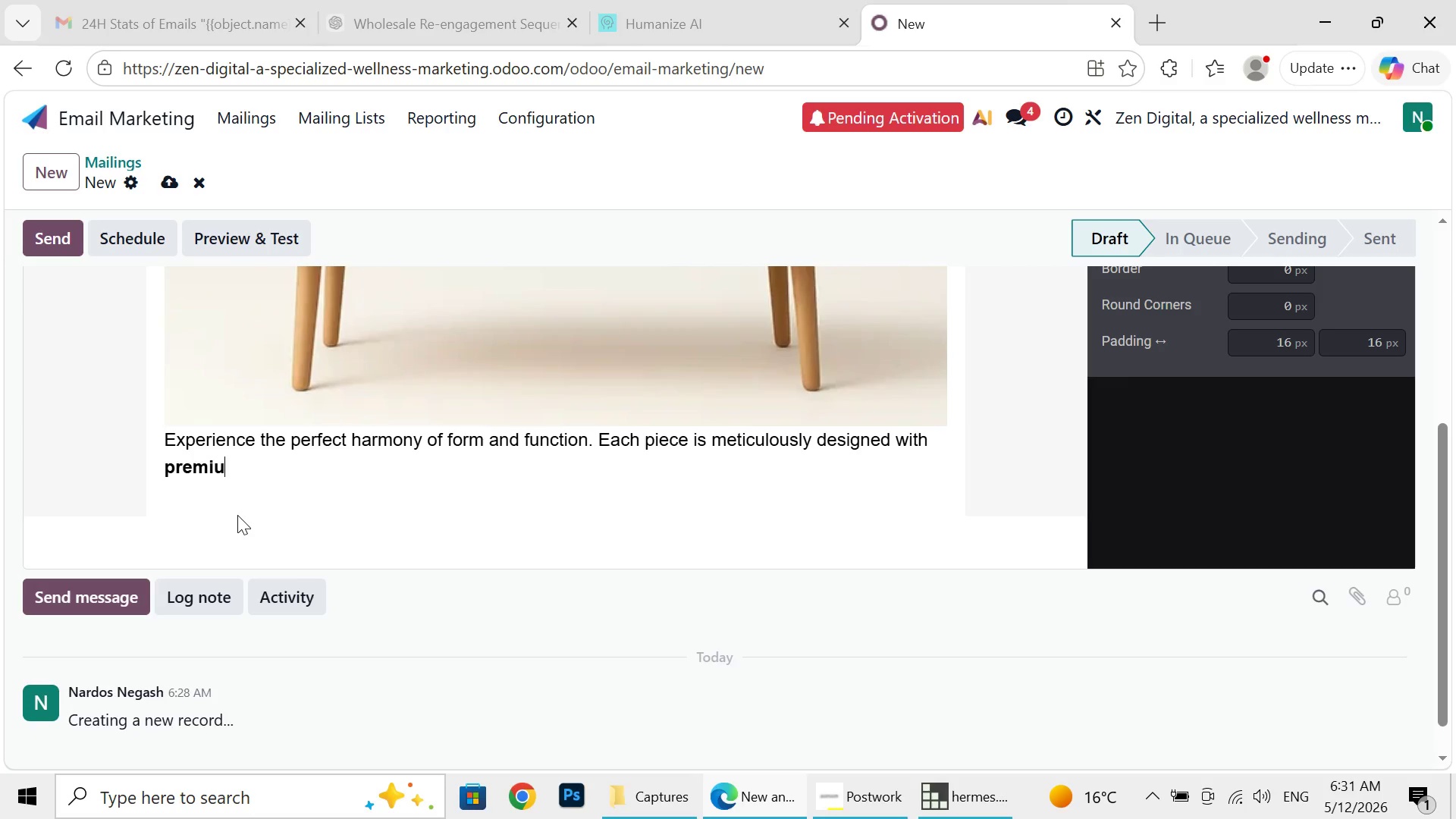 
key(Backspace)
 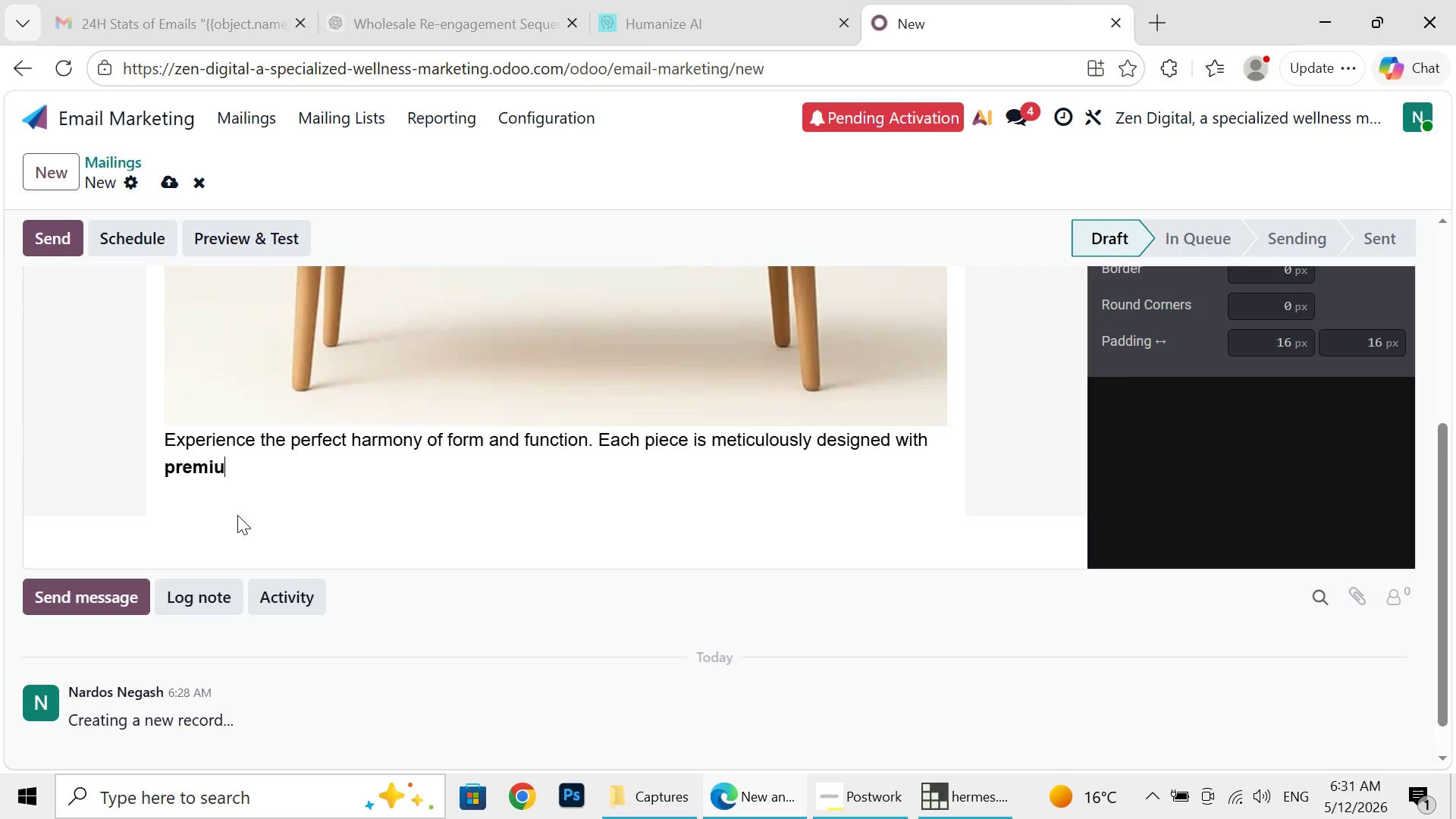 
key(Backspace)
 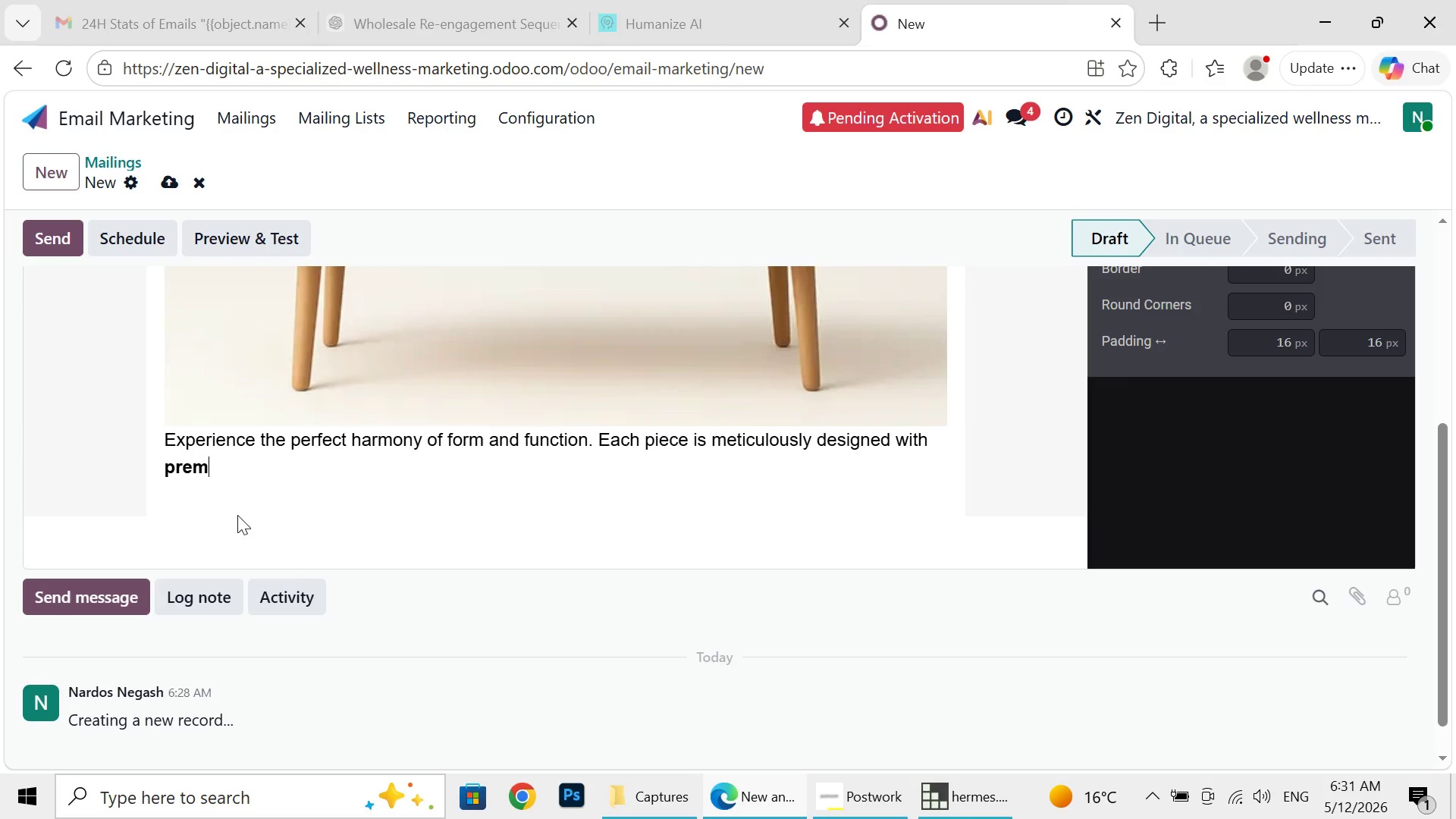 
key(Backspace)
 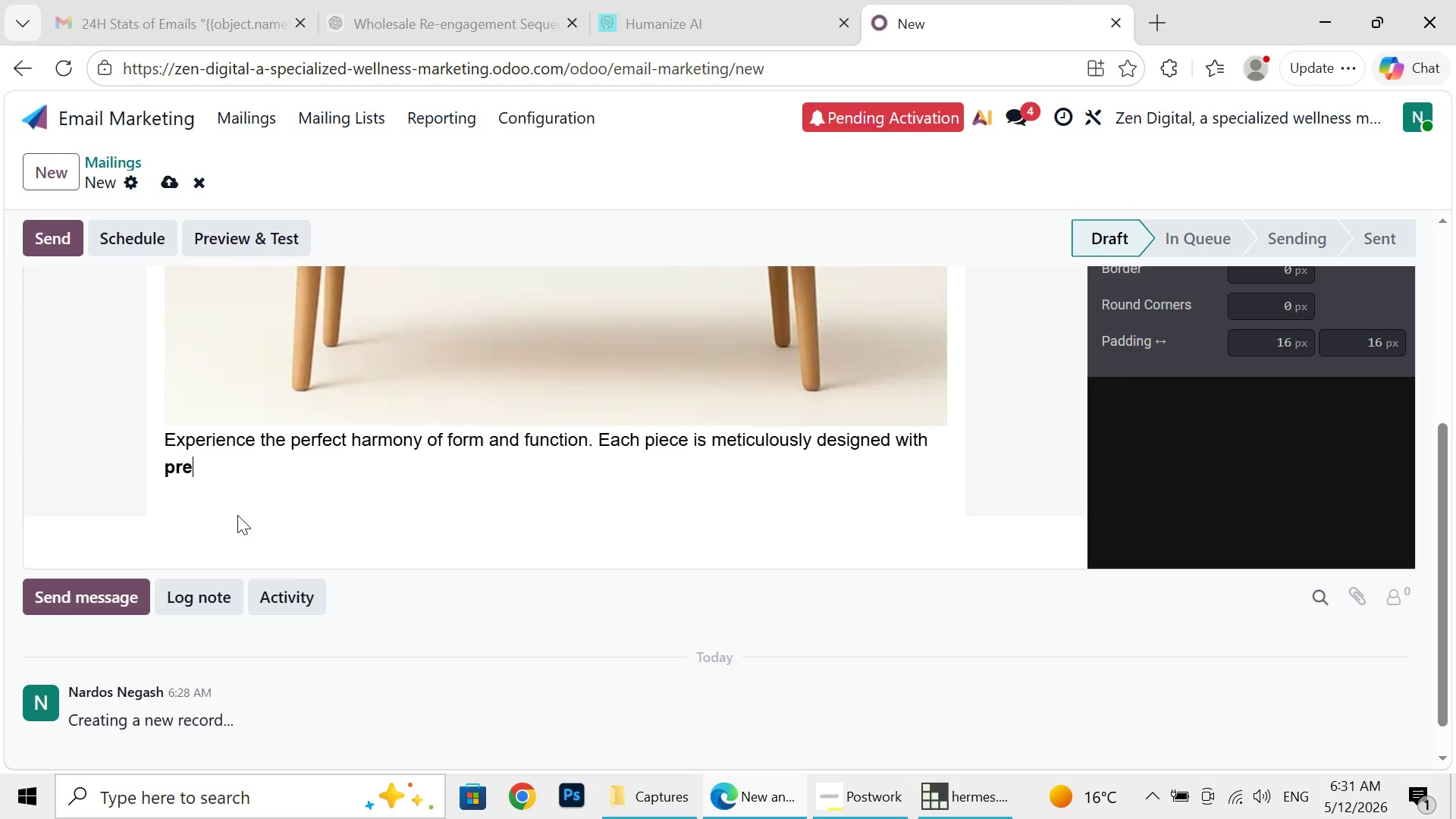 
key(Backspace)
 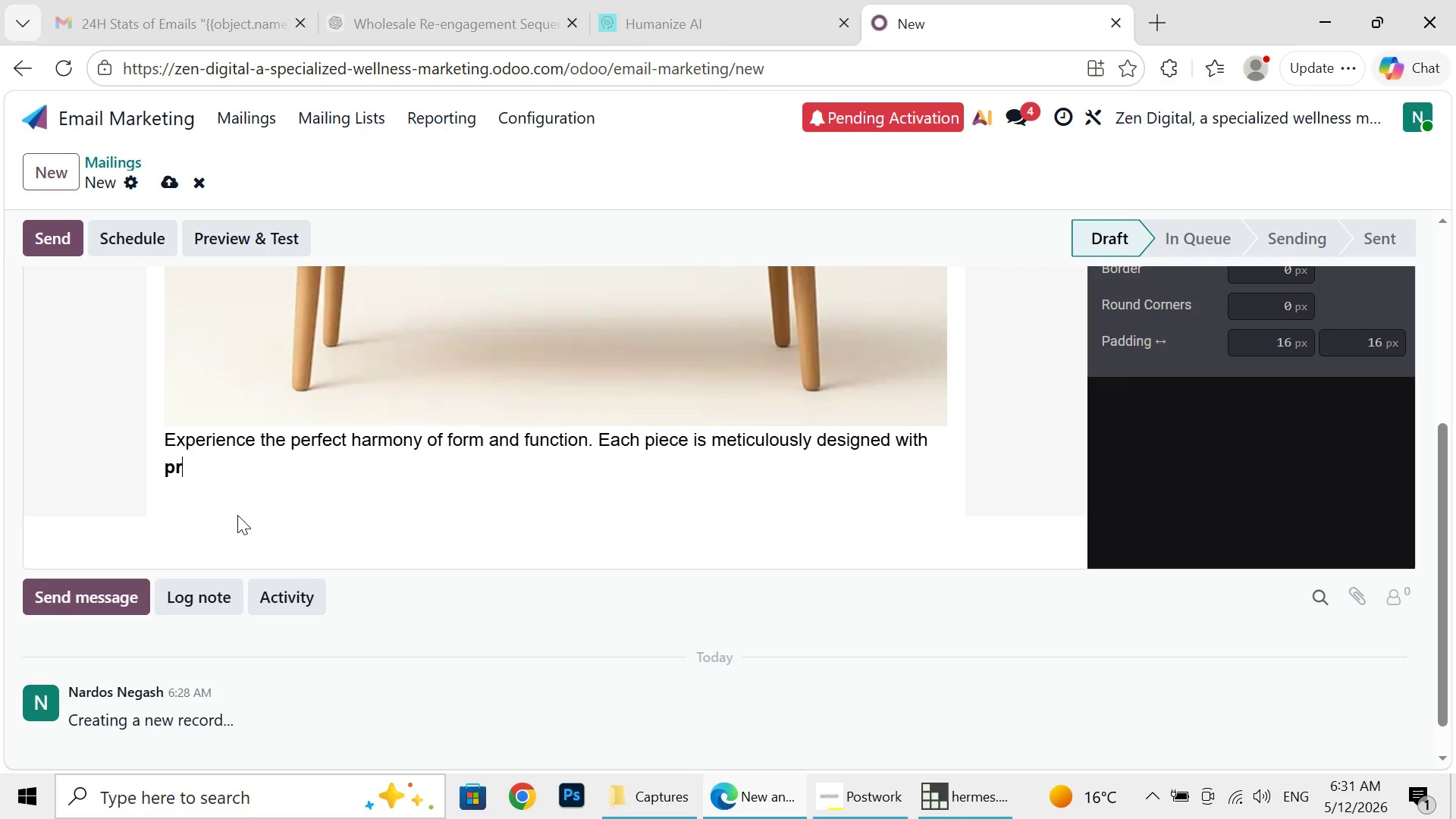 
key(Backspace)
 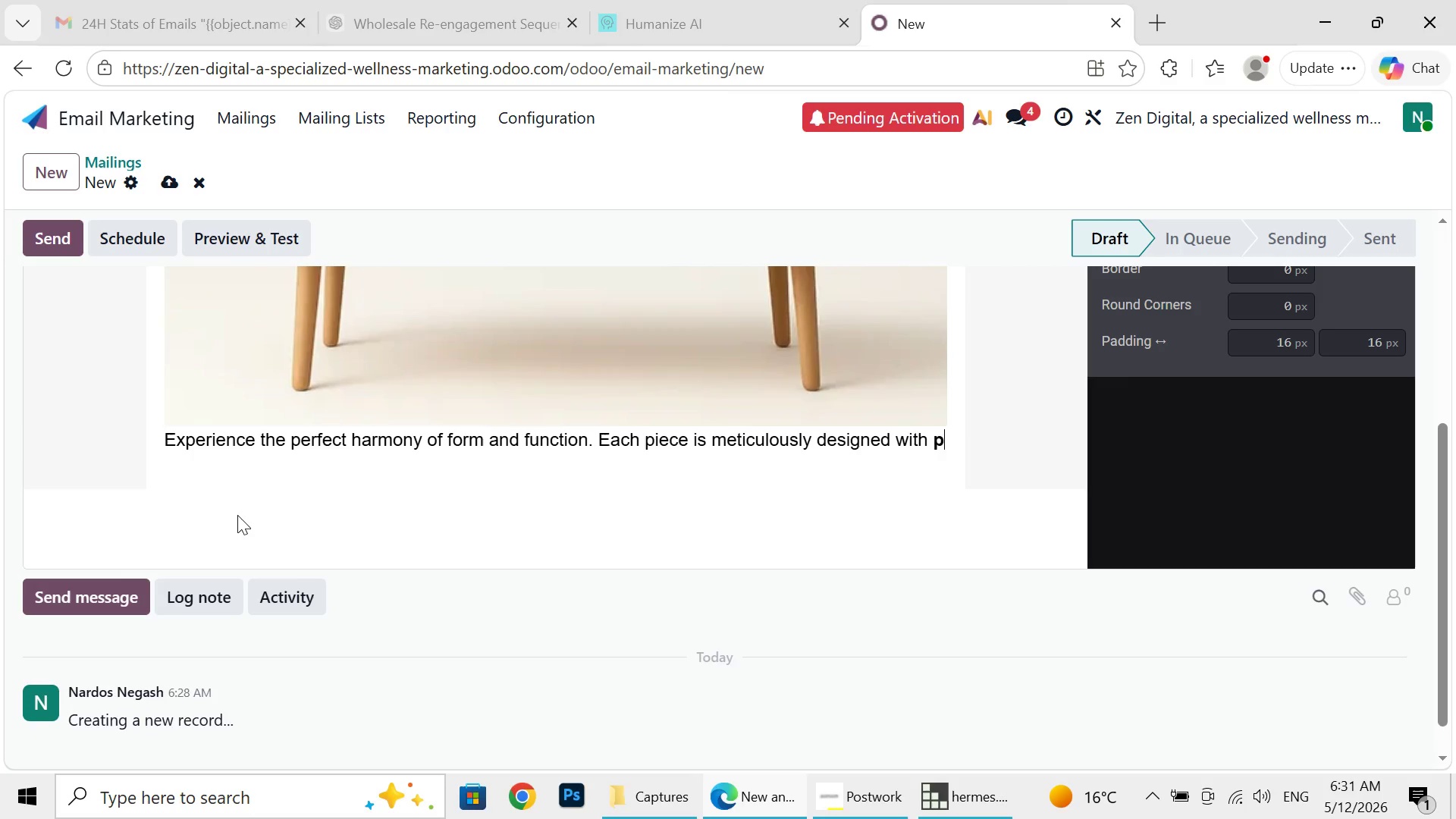 
key(Backspace)
 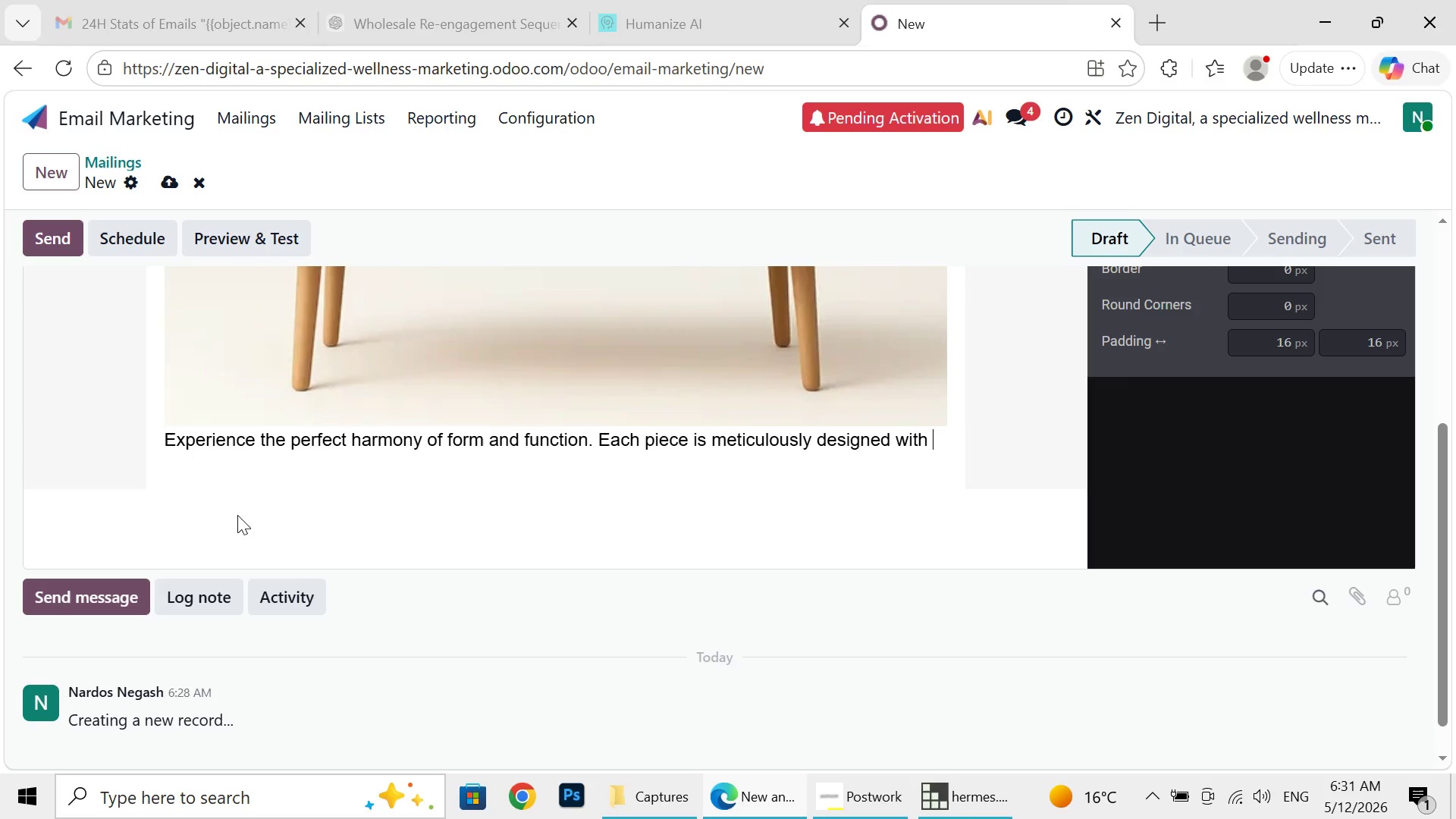 
key(Backspace)
 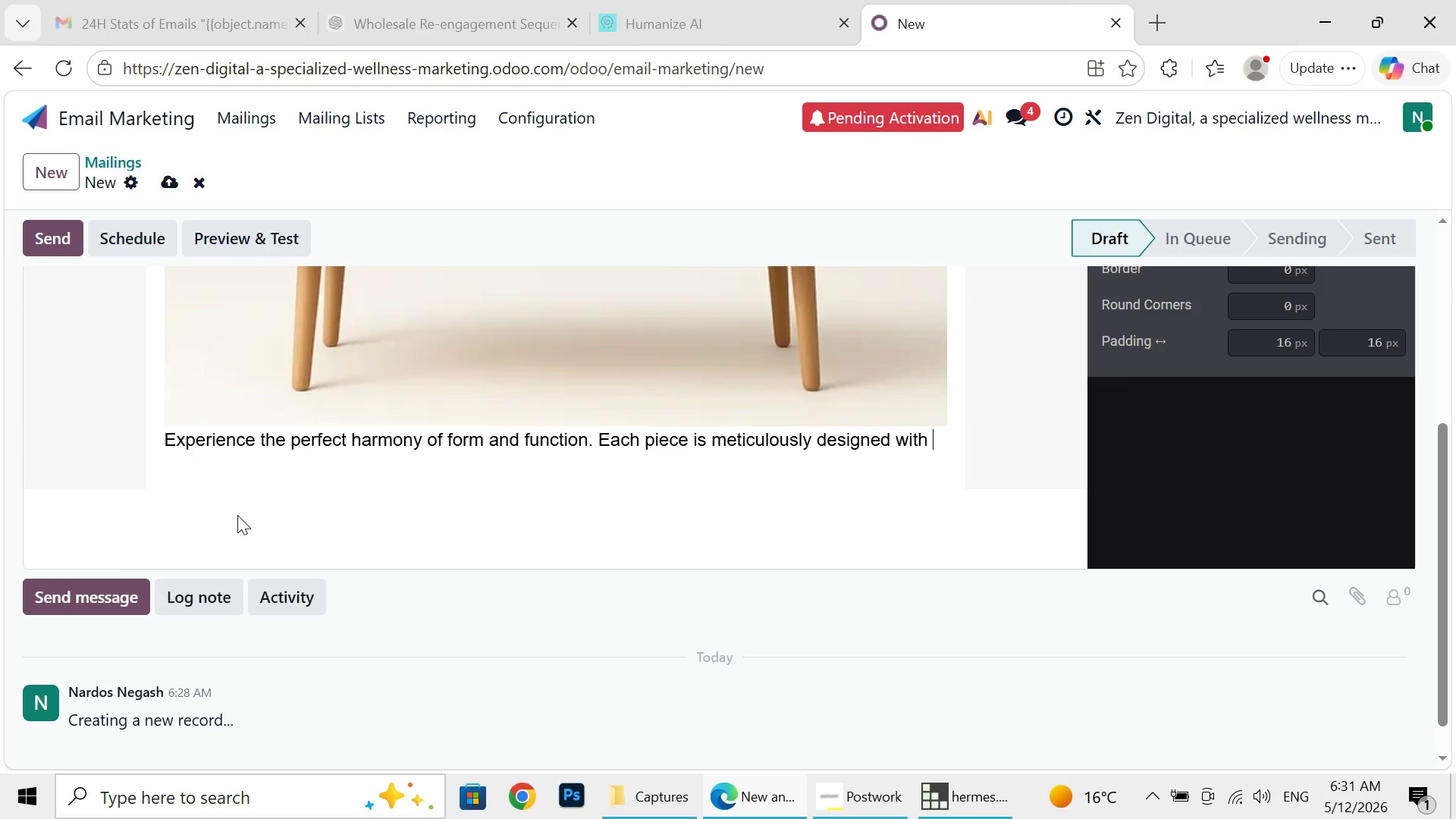 
key(Backspace)
 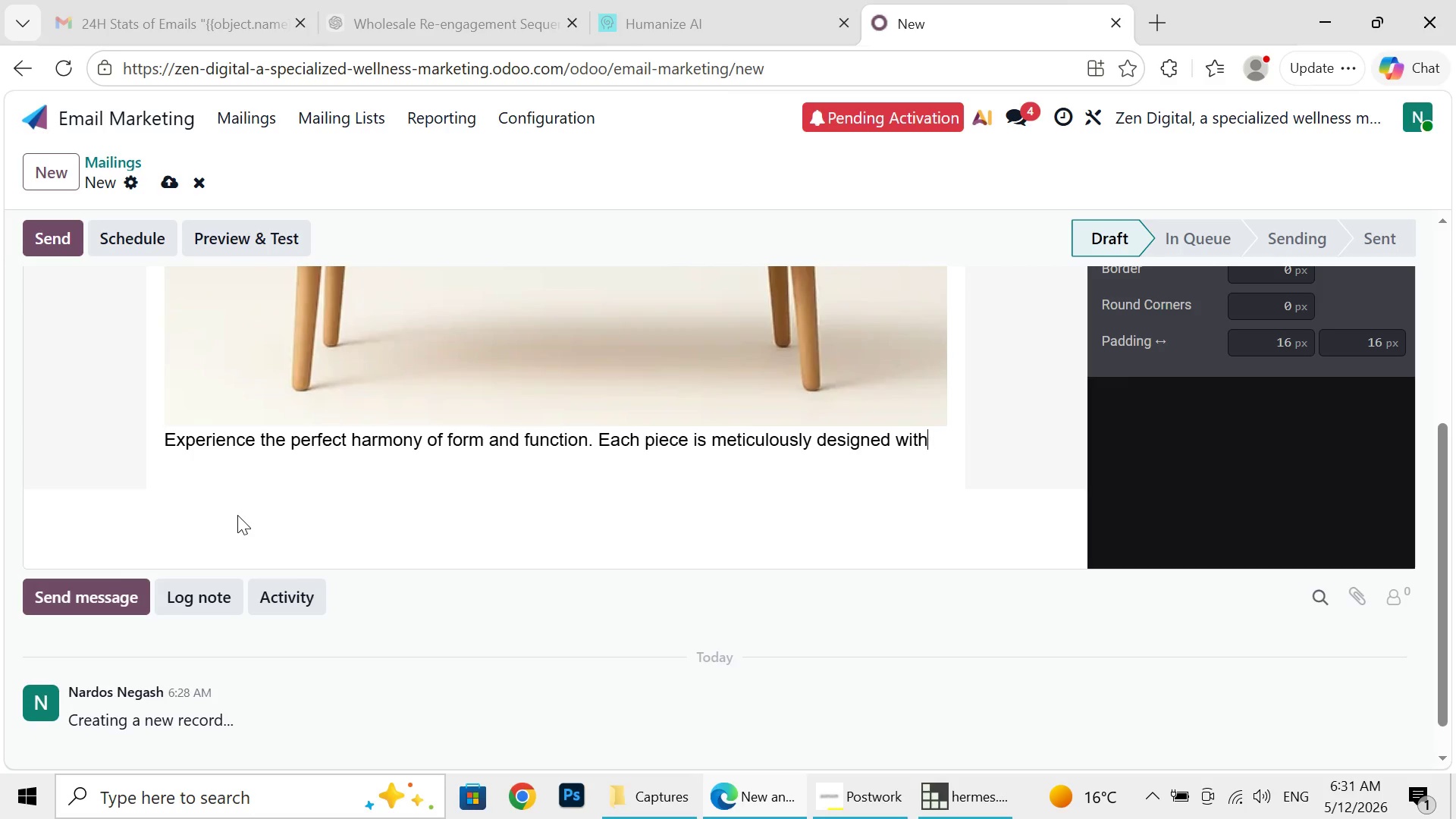 
key(Backspace)
 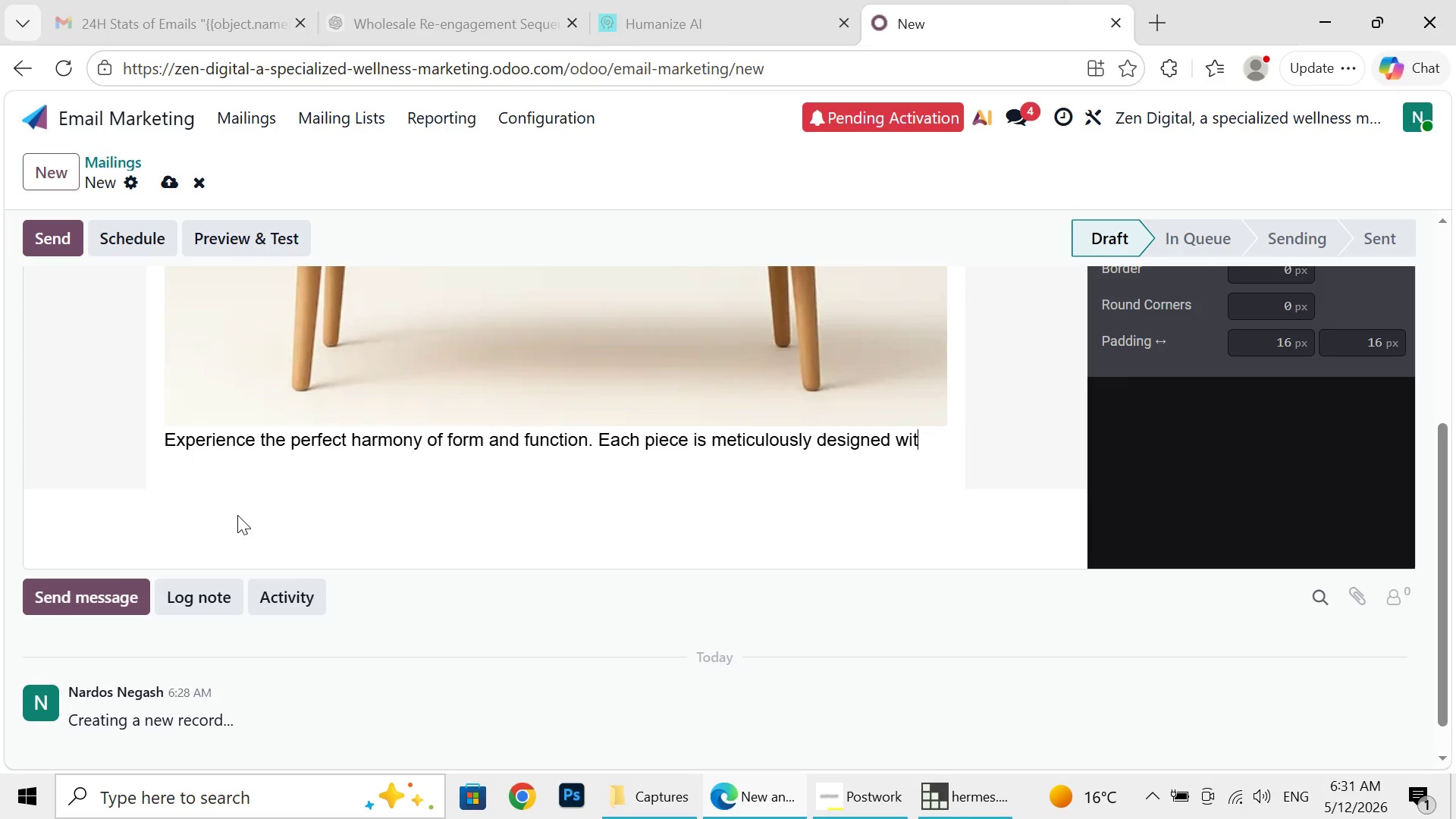 
key(Backspace)
 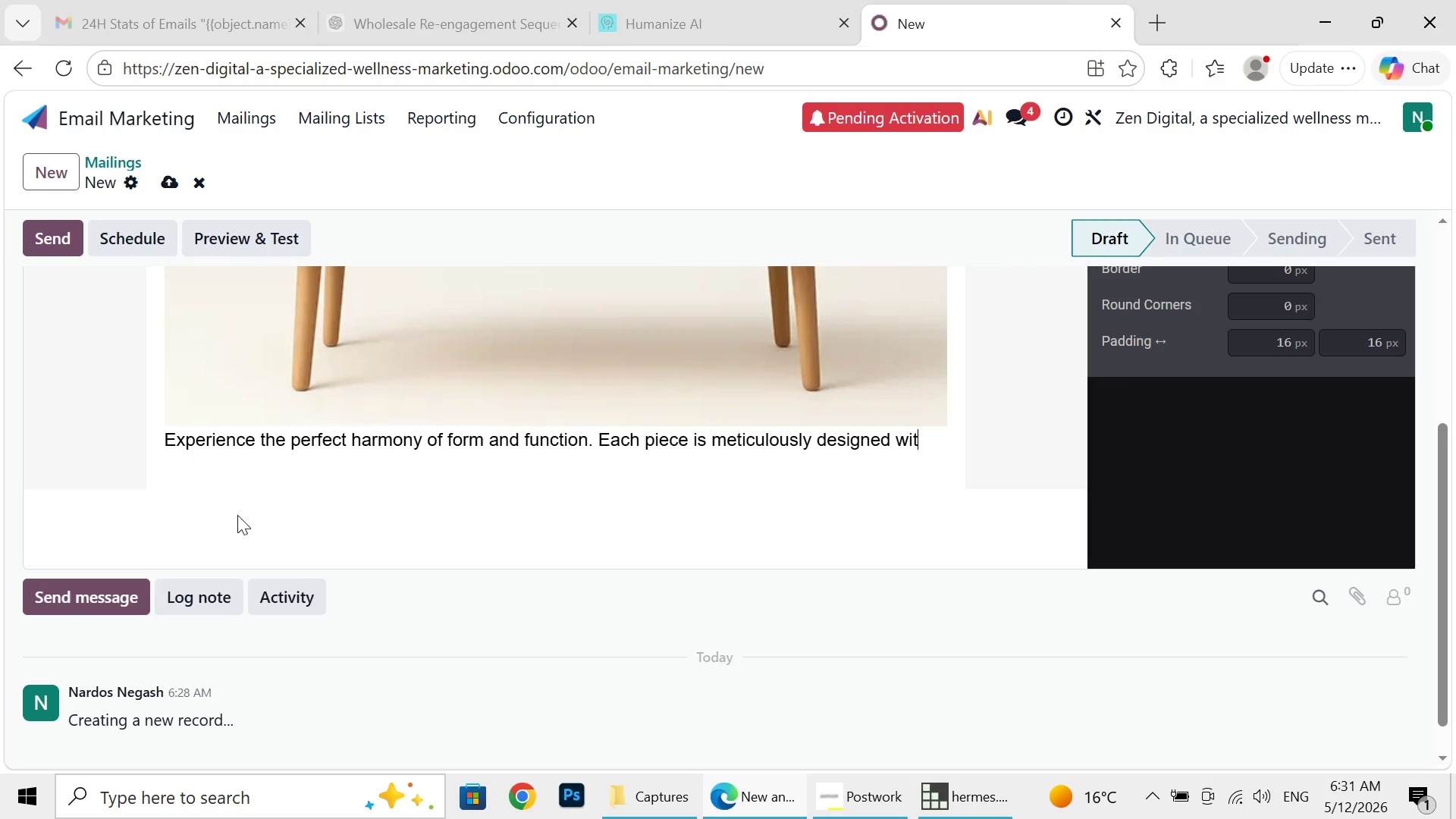 
key(Backspace)
 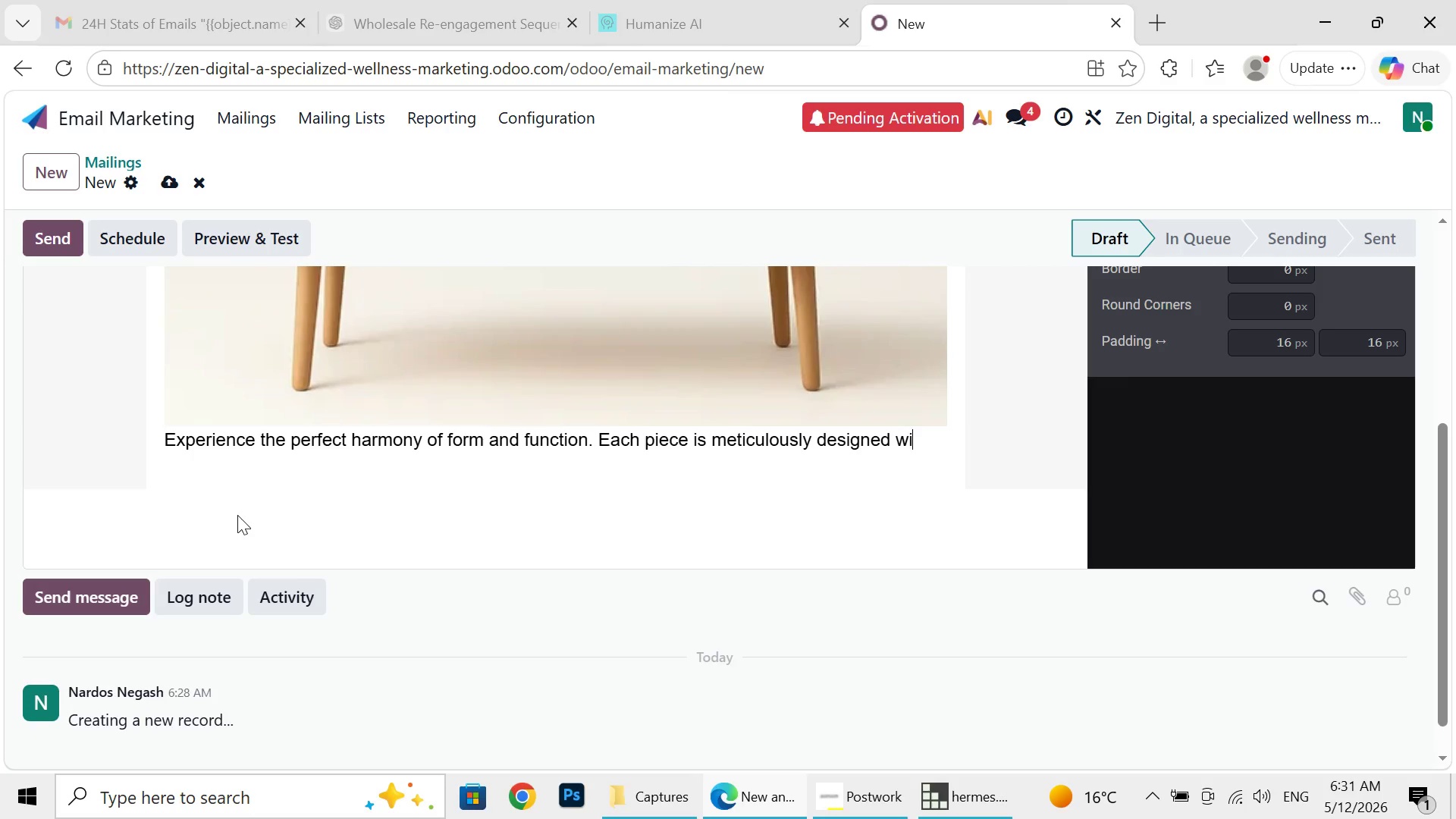 
key(Backspace)
 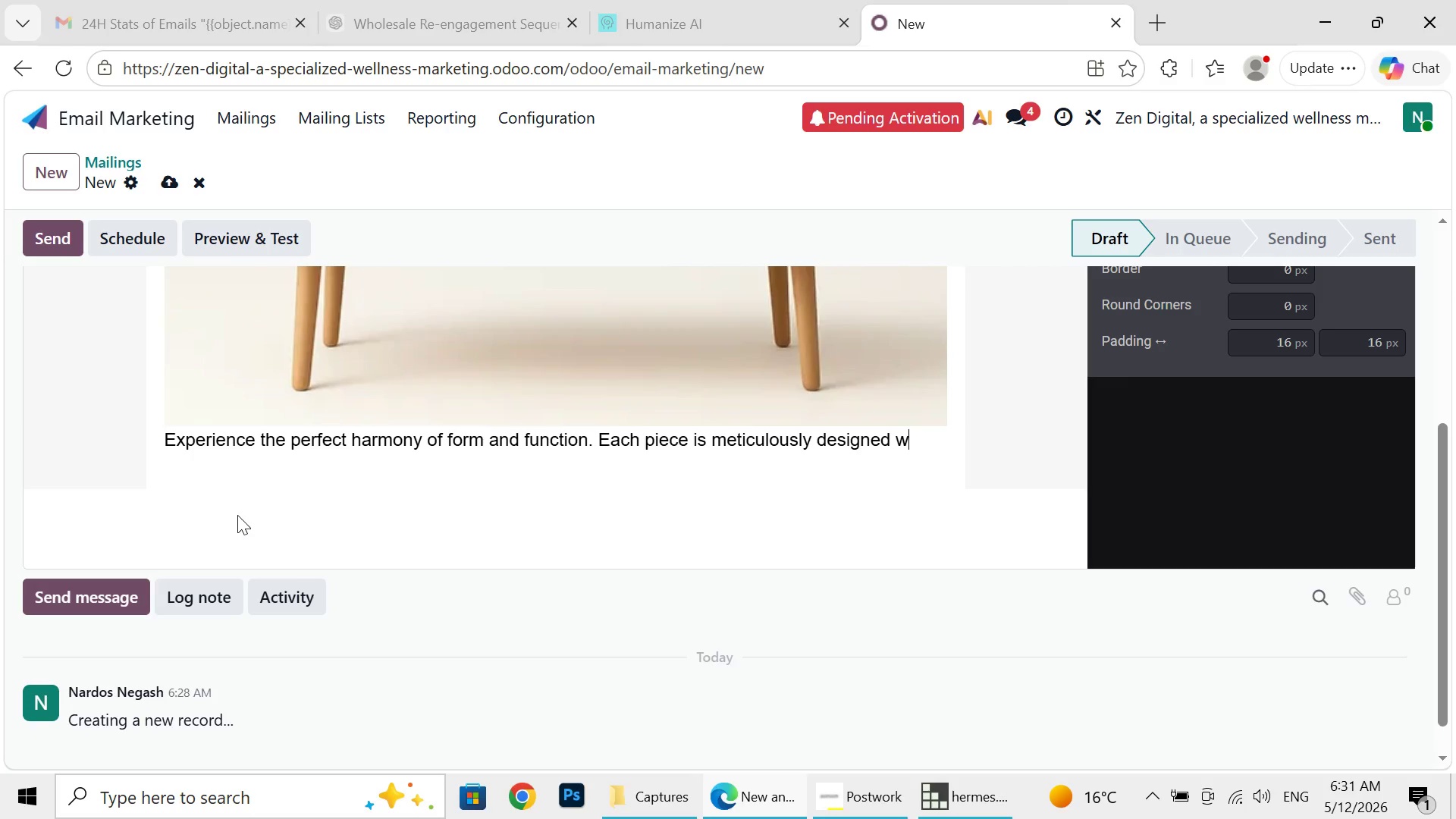 
key(Backspace)
 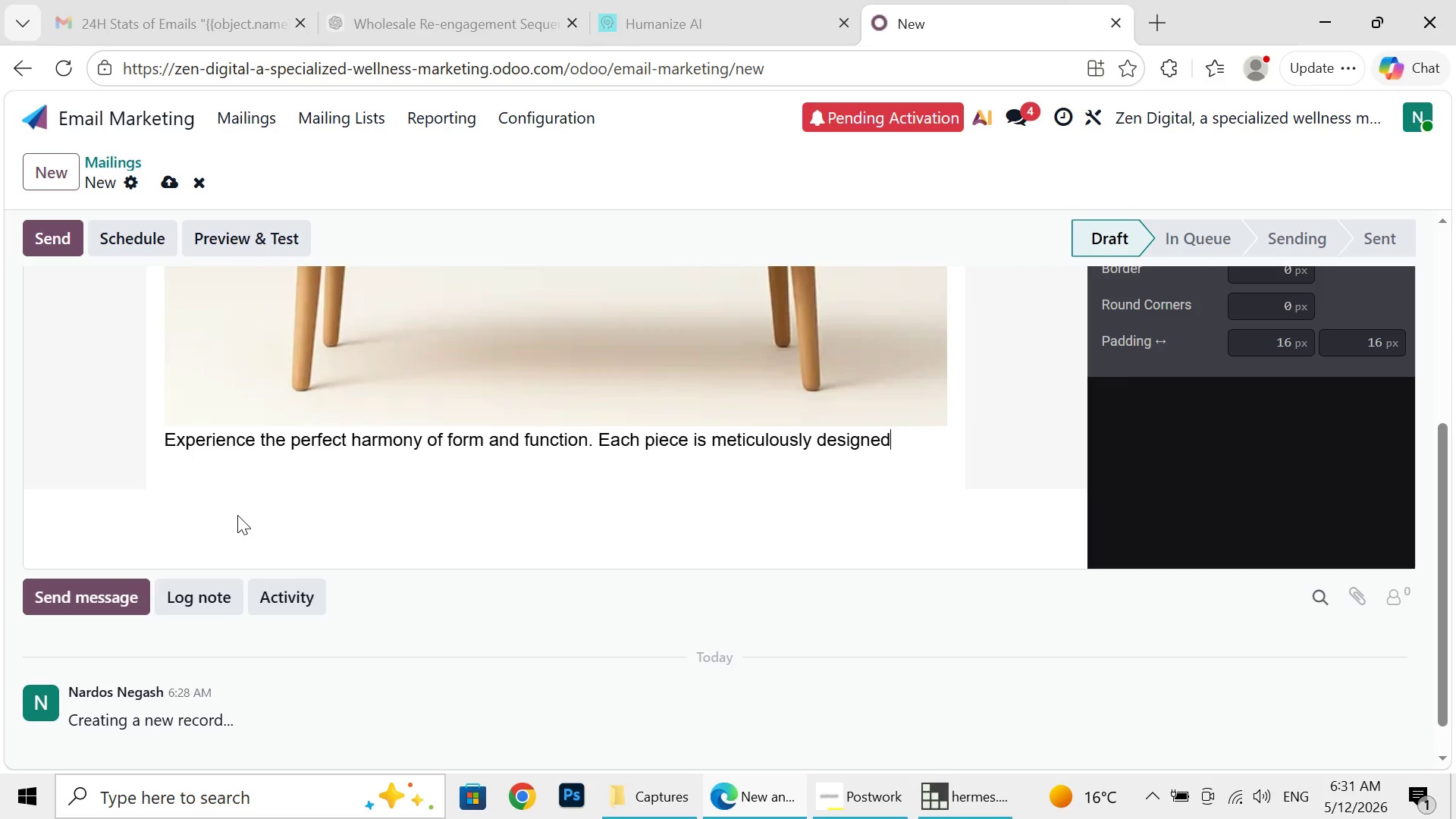 
key(Backspace)
 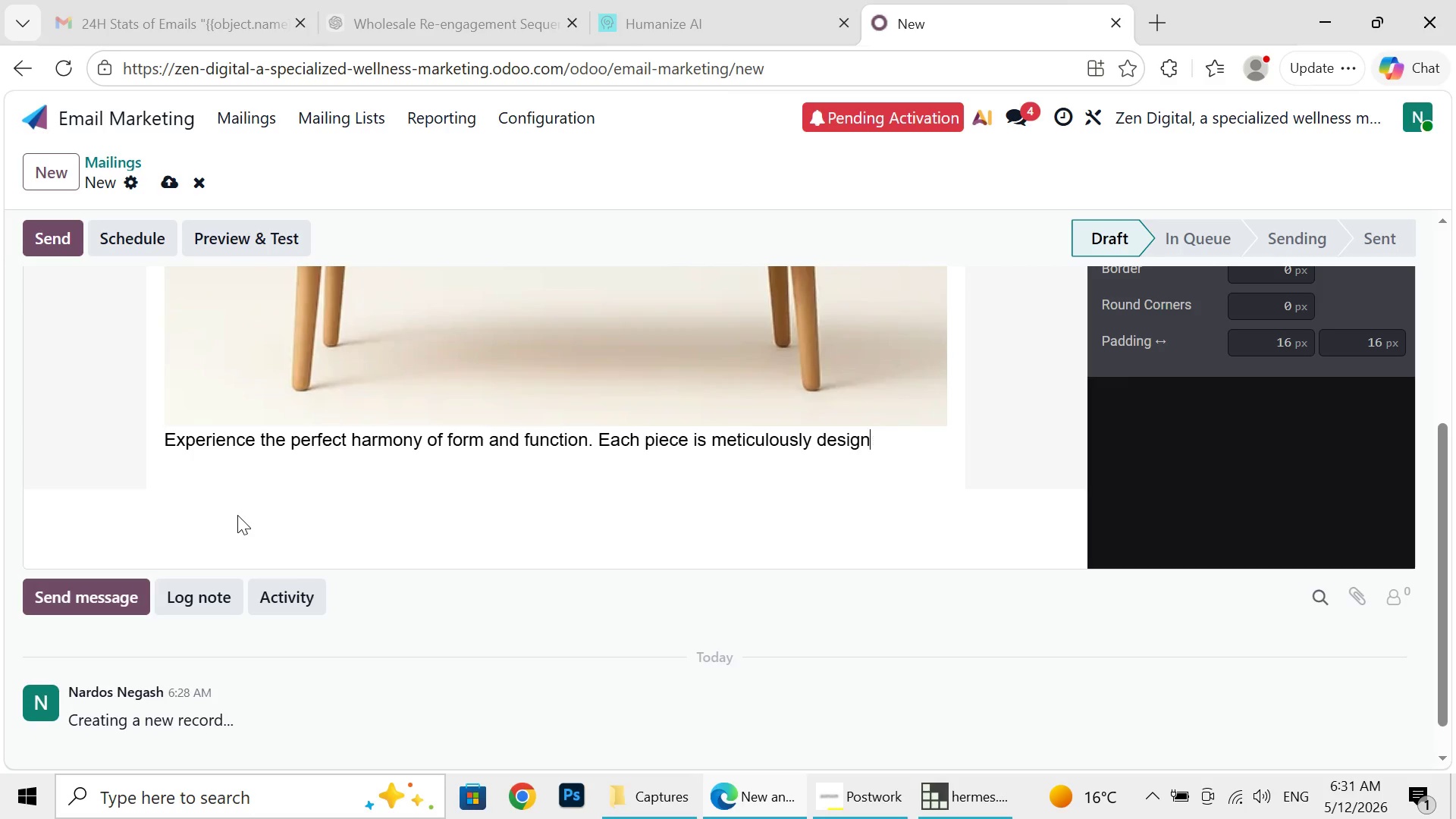 
key(Backspace)
 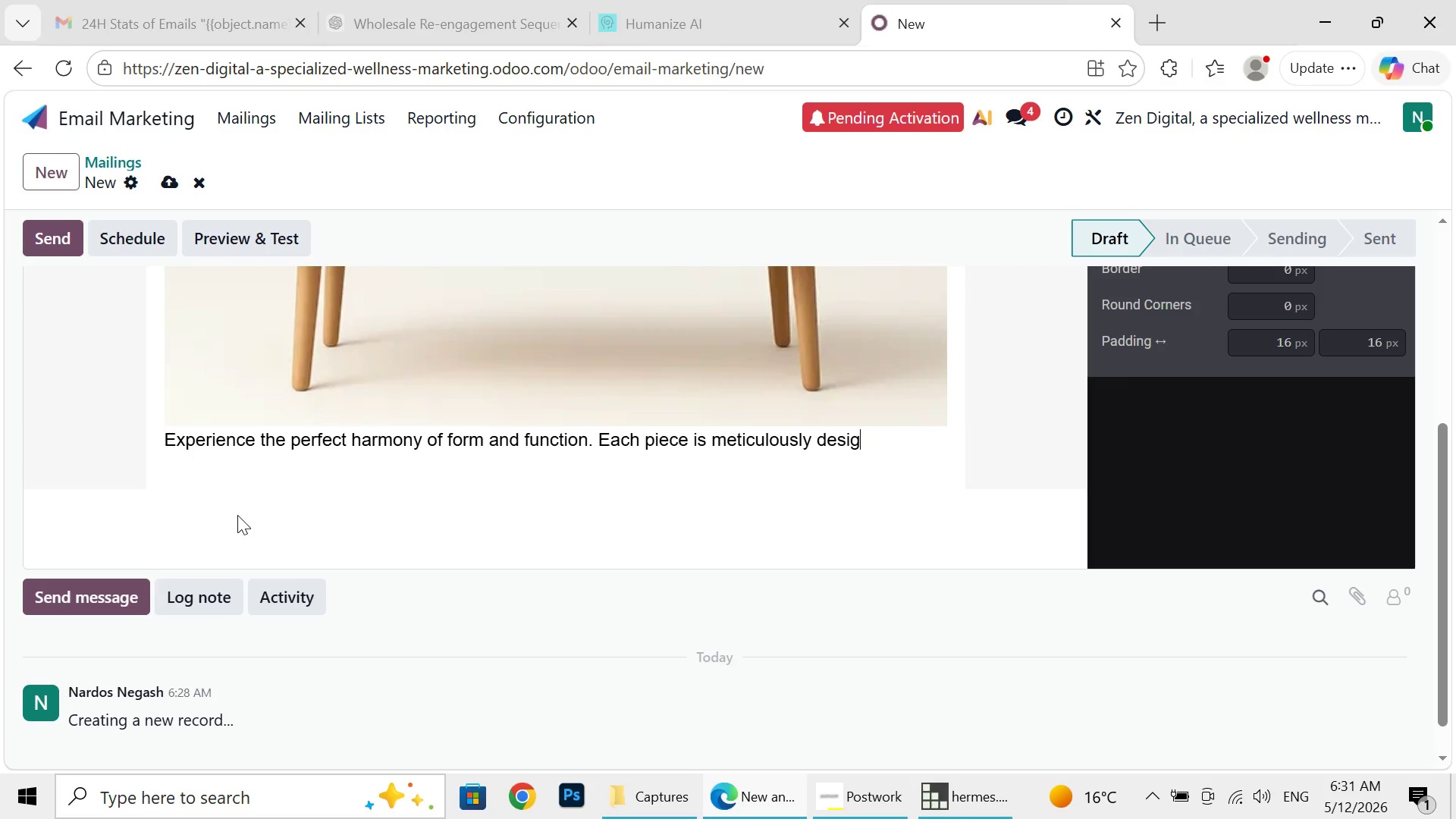 
key(Backspace)
 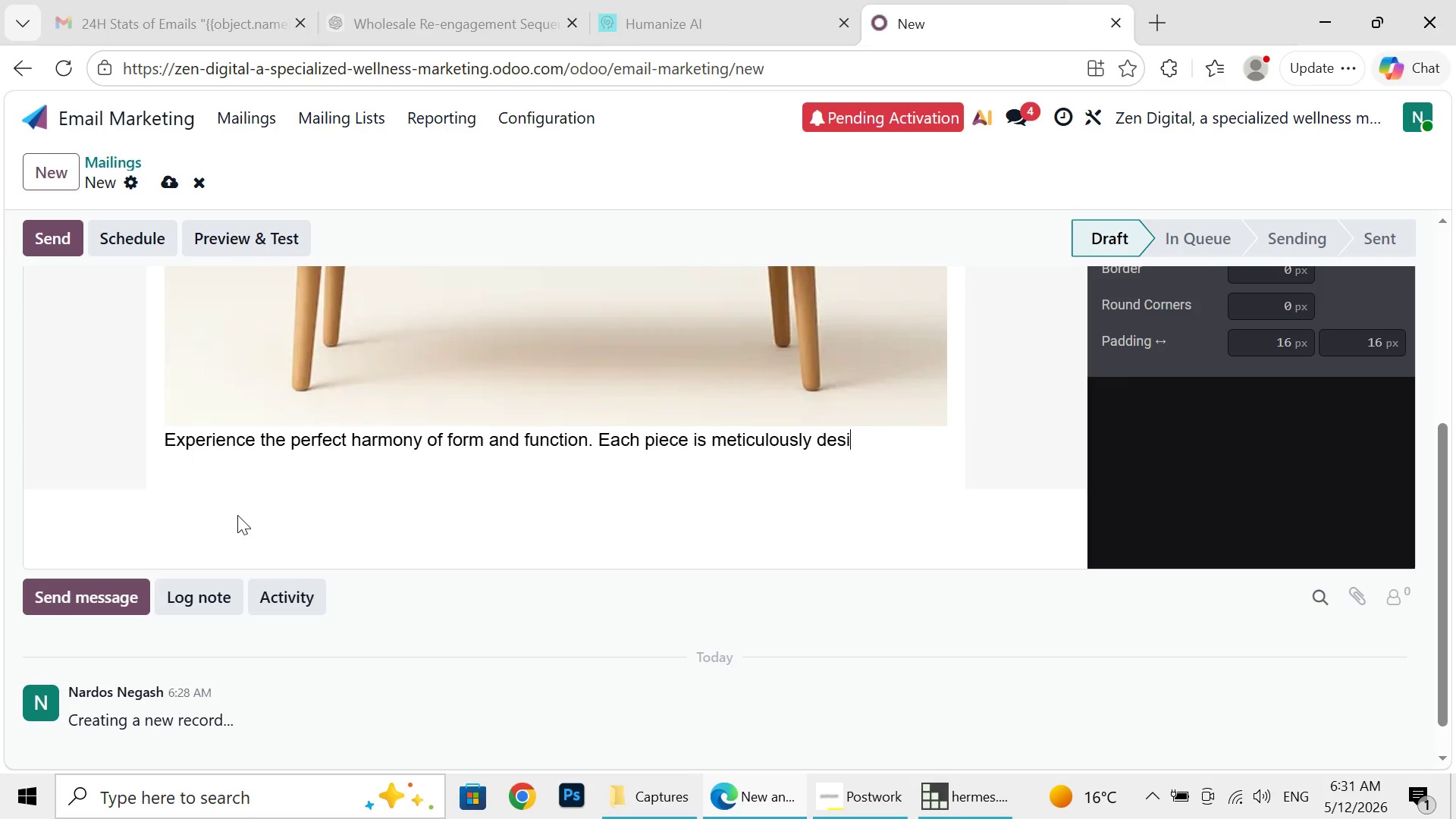 
key(Backspace)
 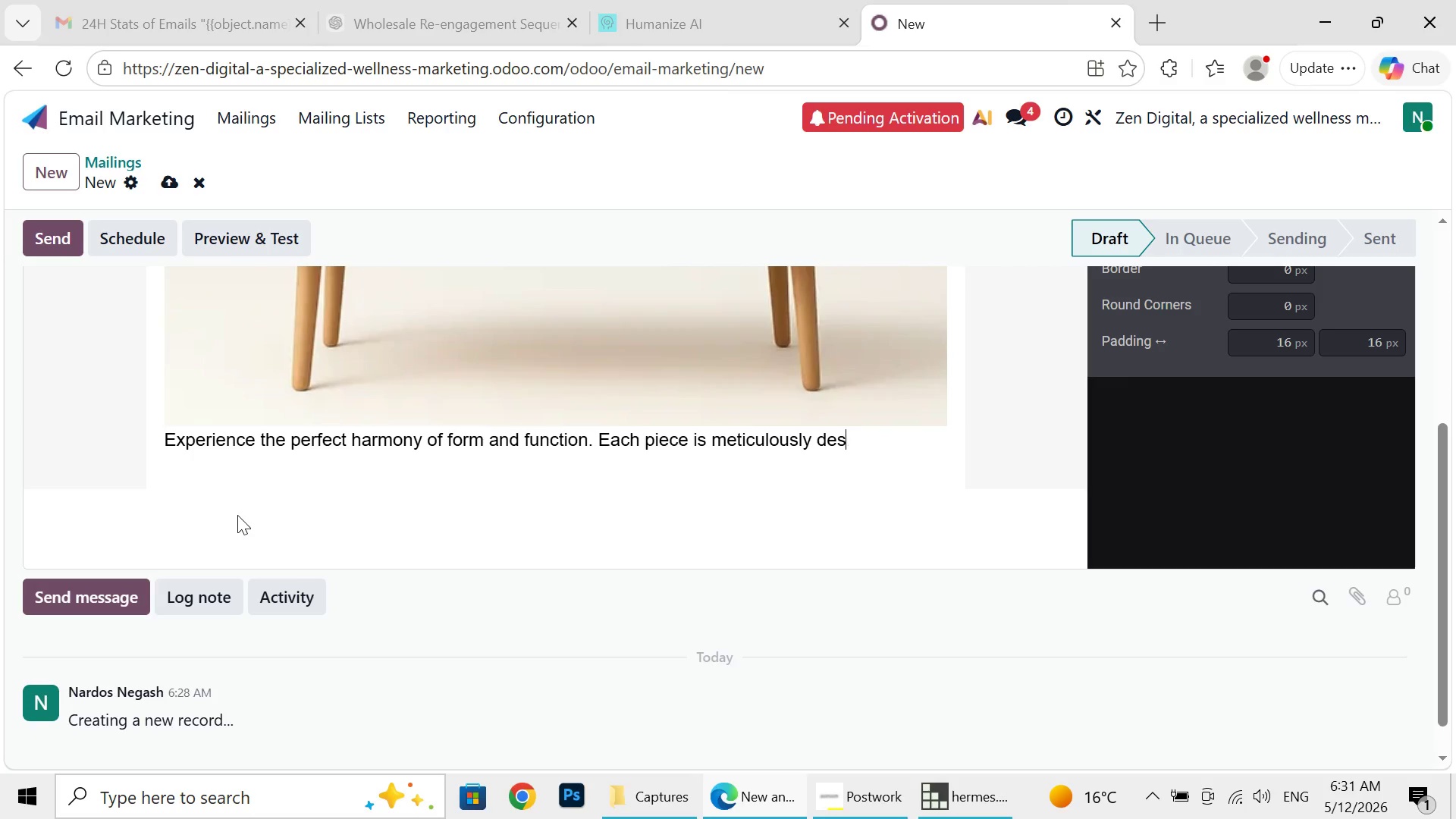 
key(Backspace)
 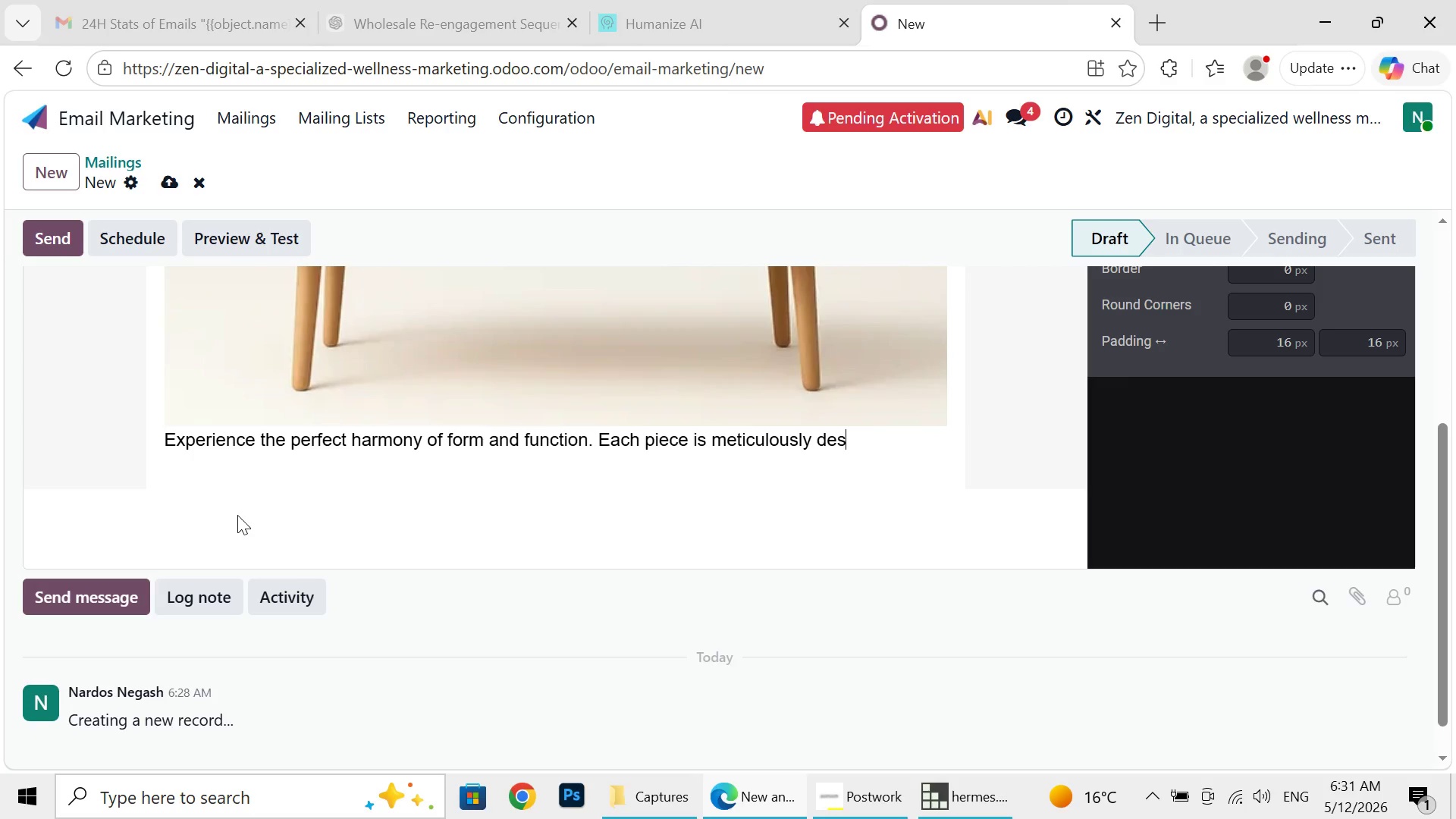 
key(Backspace)
 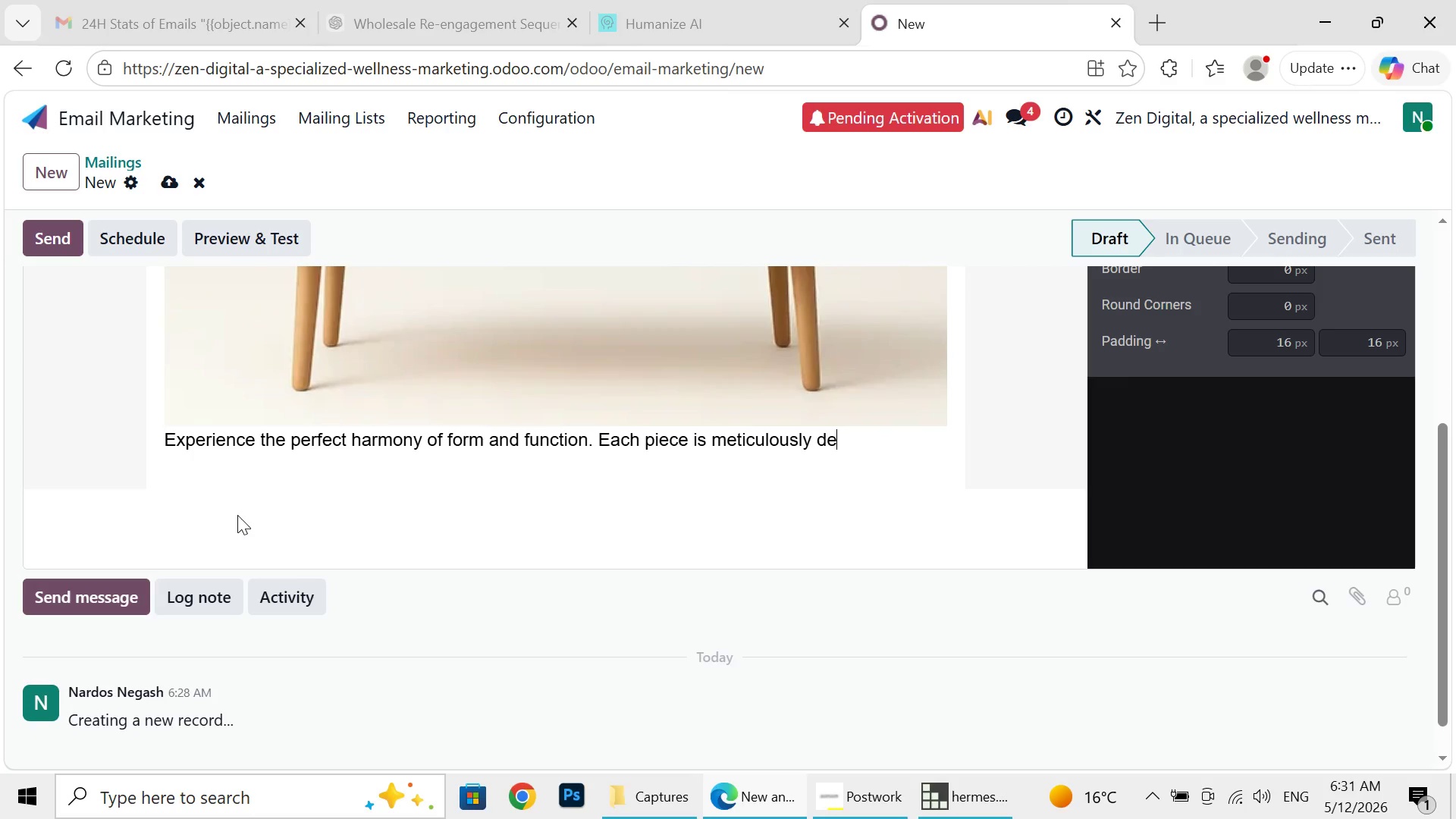 
key(Backspace)
 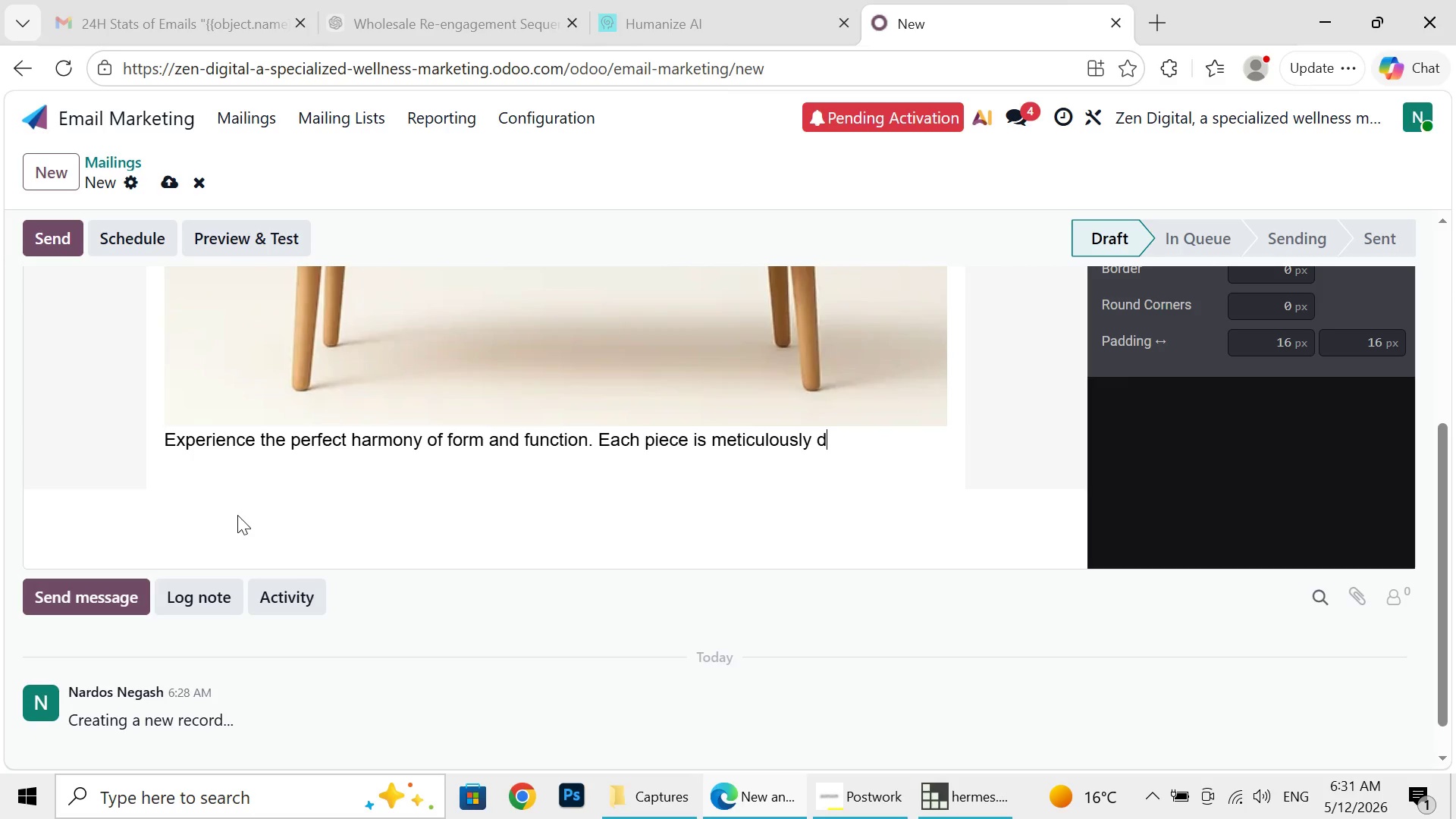 
key(Backspace)
 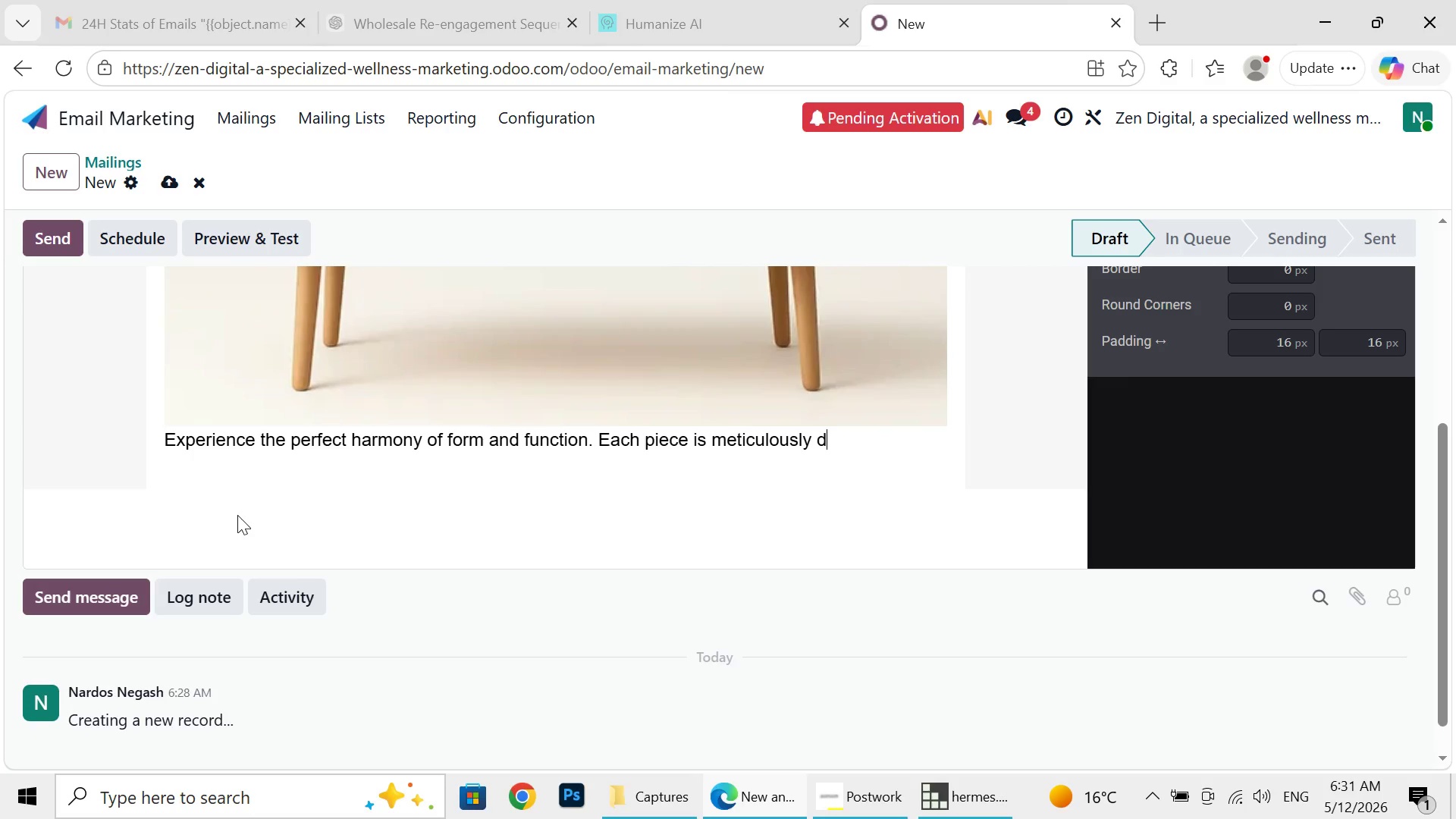 
key(Backspace)
 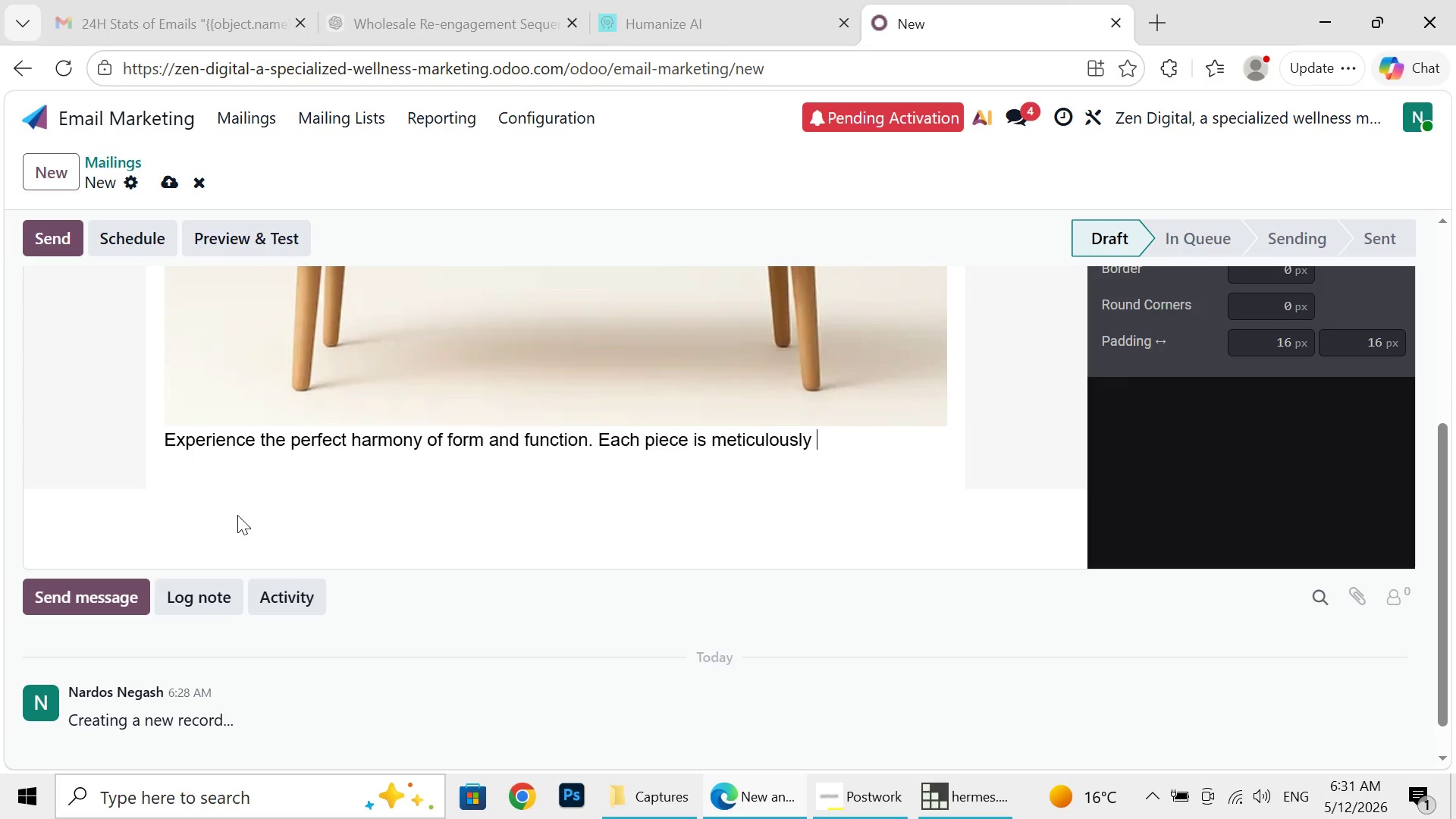 
key(Backspace)
 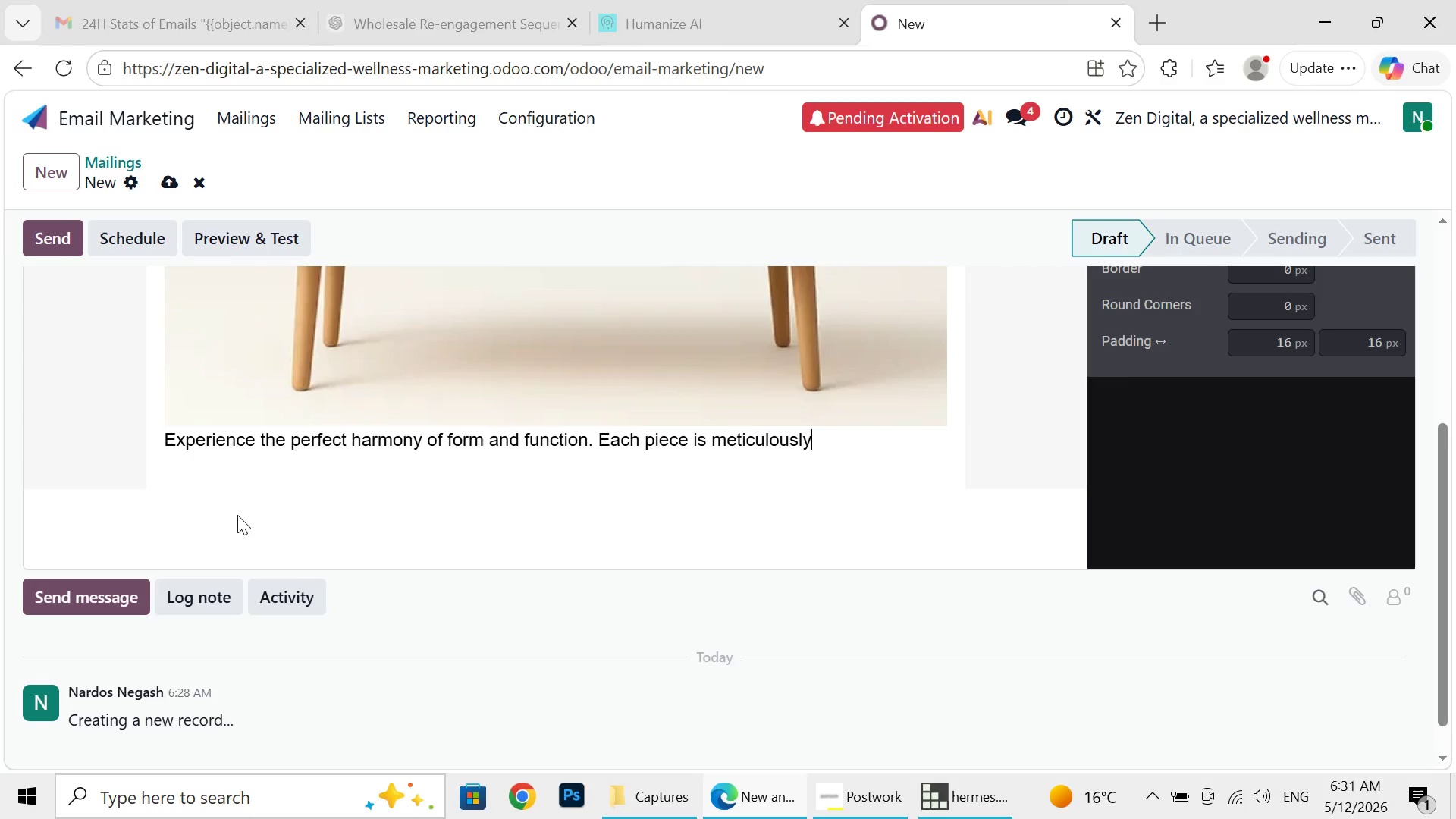 
key(Backspace)
 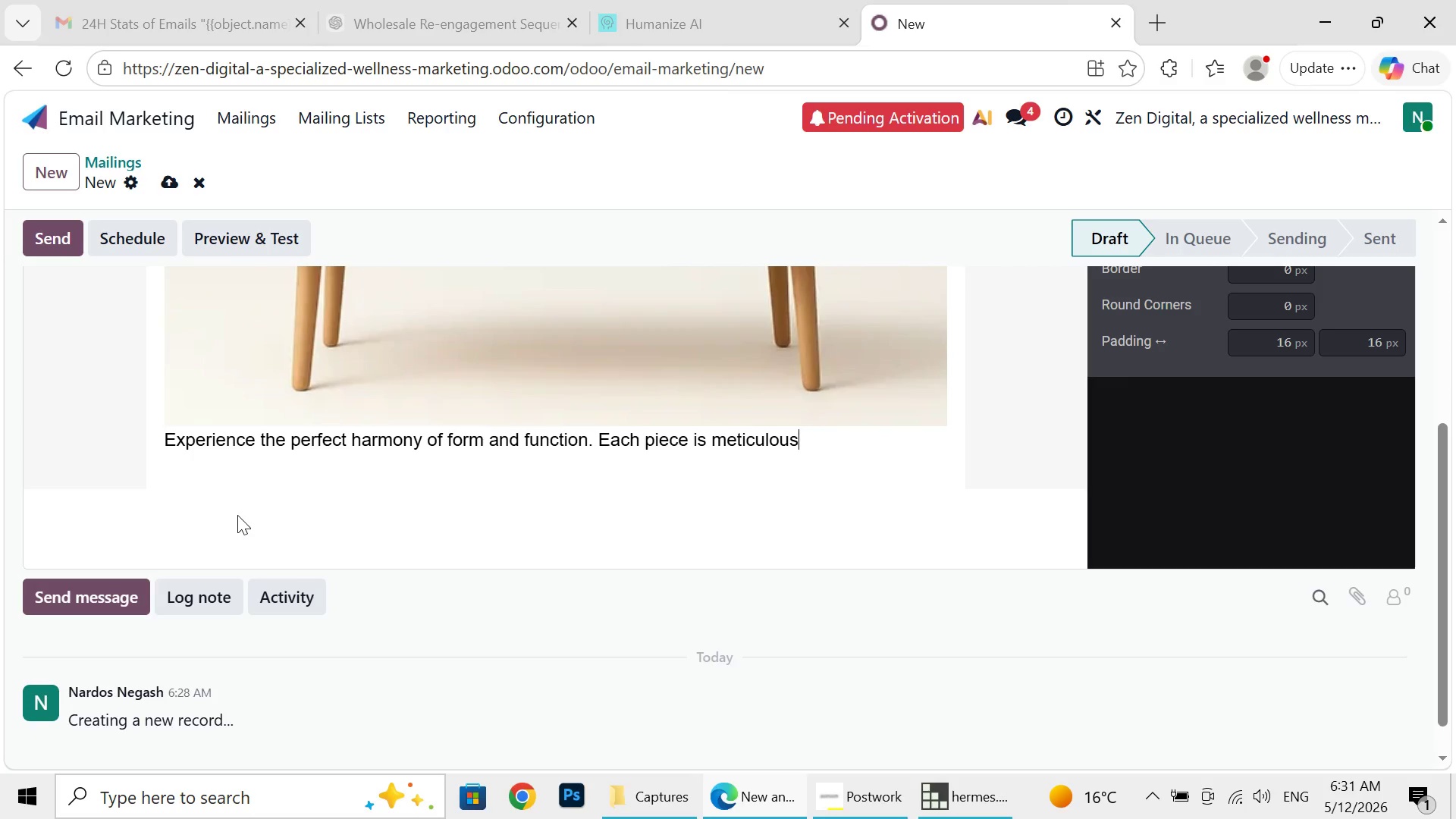 
key(Backspace)
 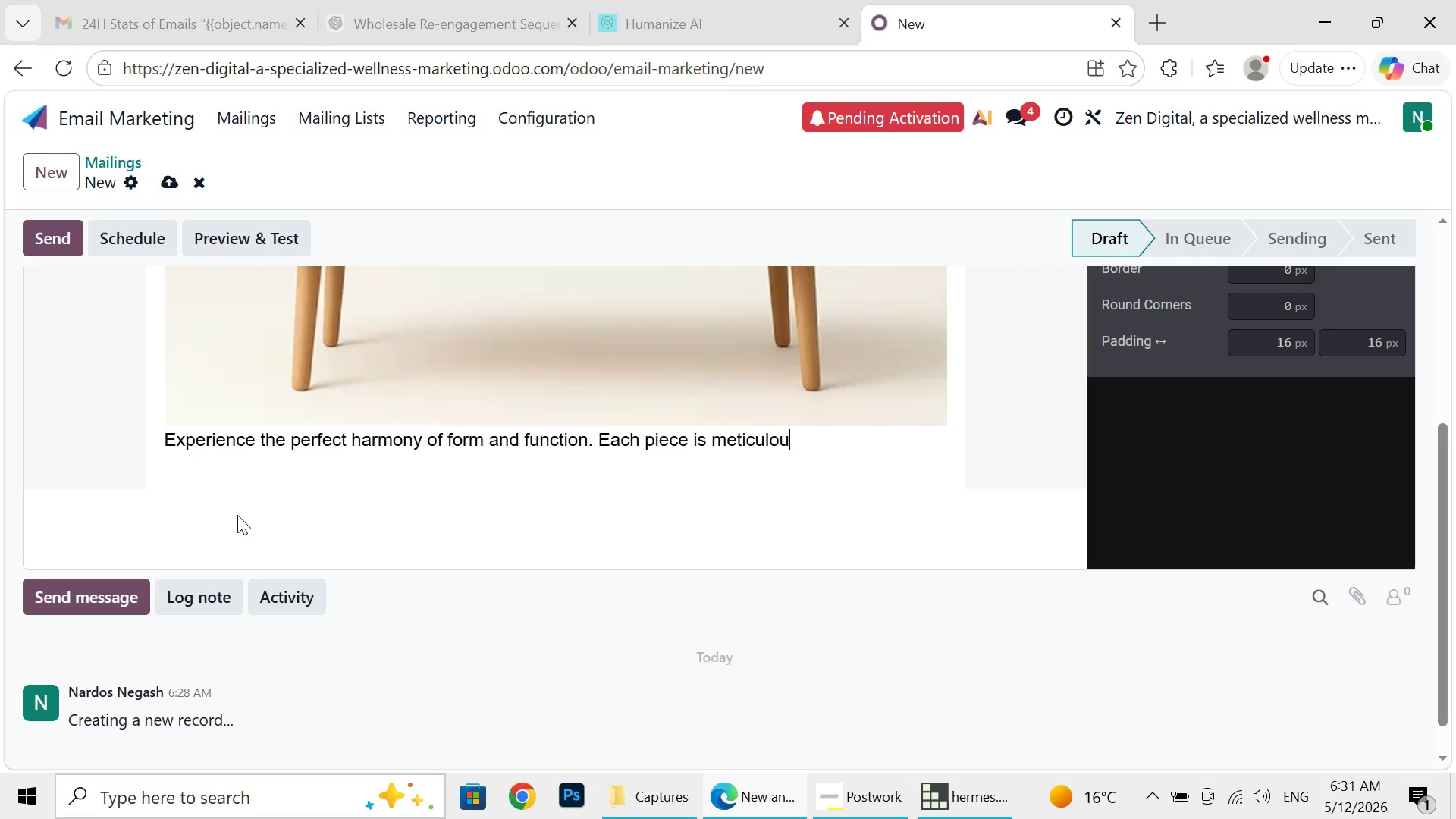 
key(Backspace)
 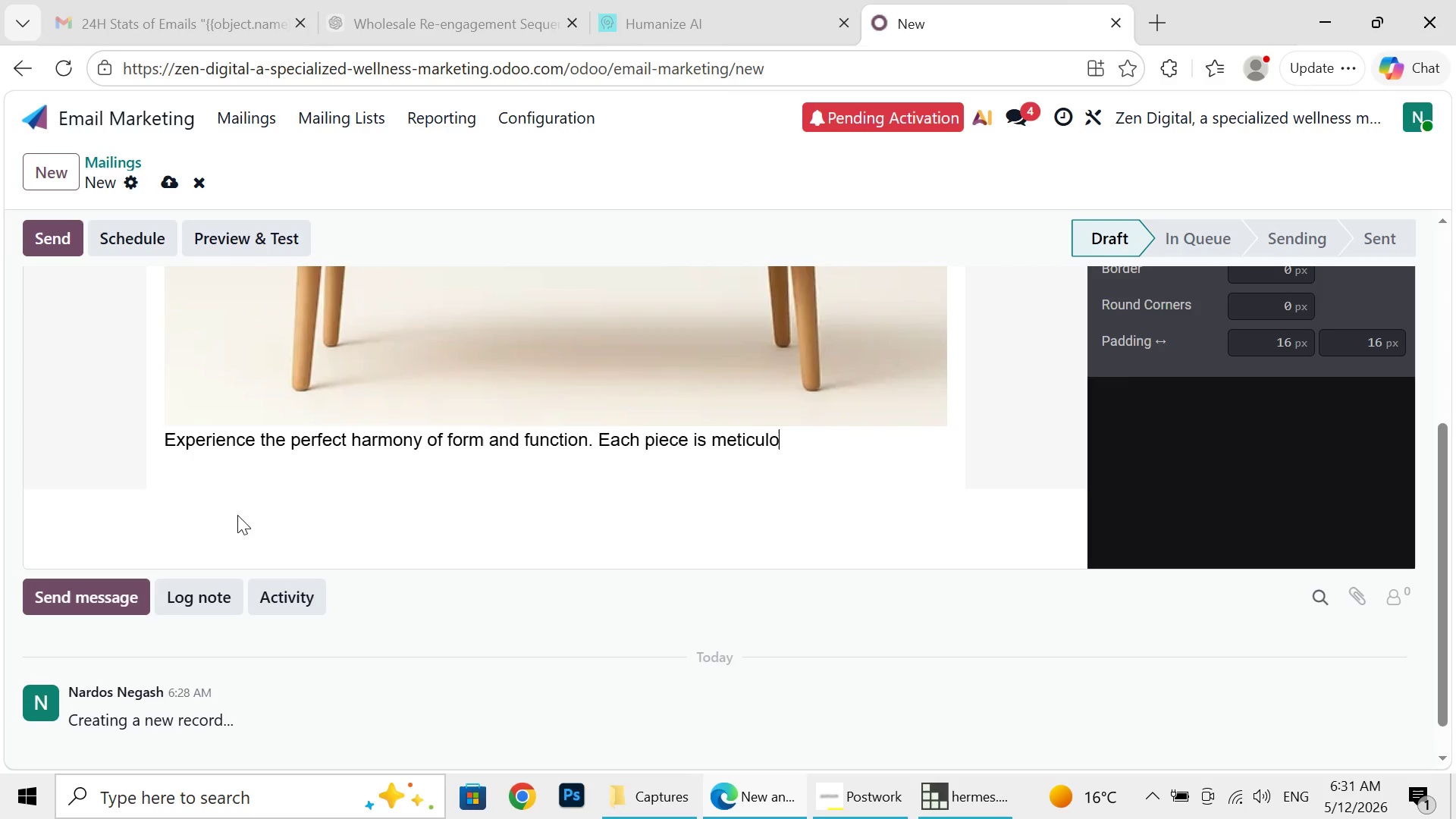 
key(Backspace)
 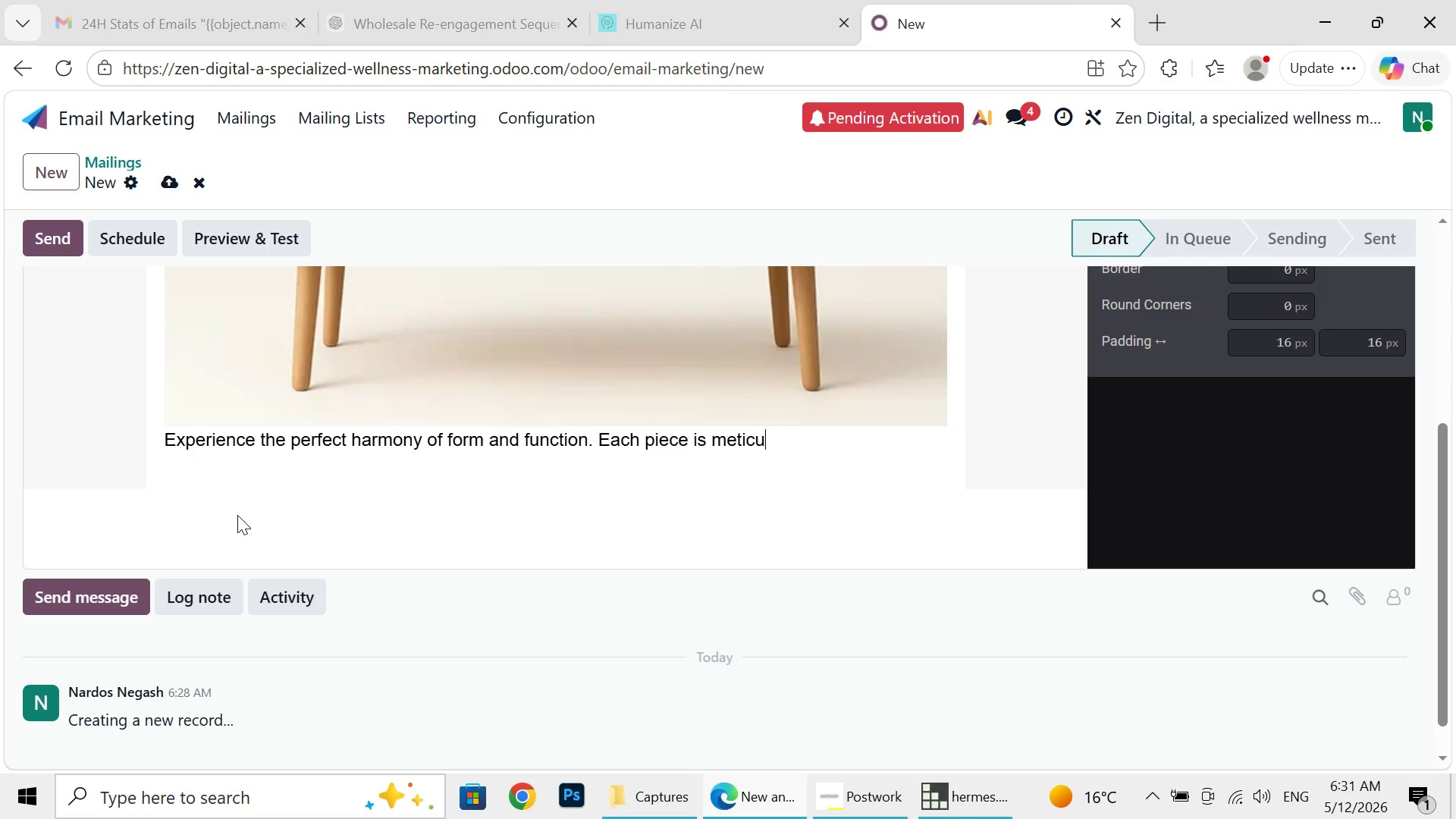 
key(Backspace)
 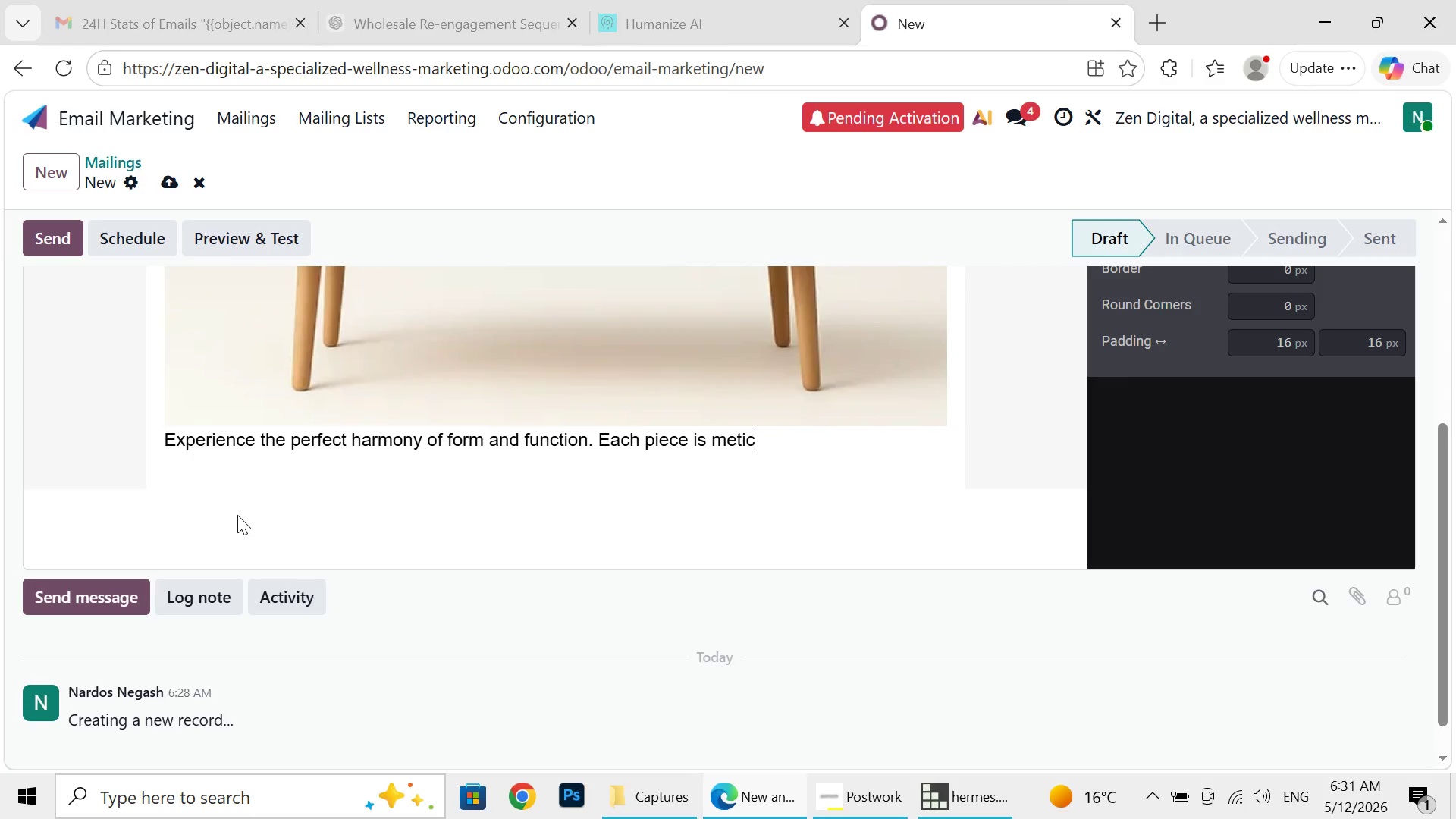 
key(Backspace)
 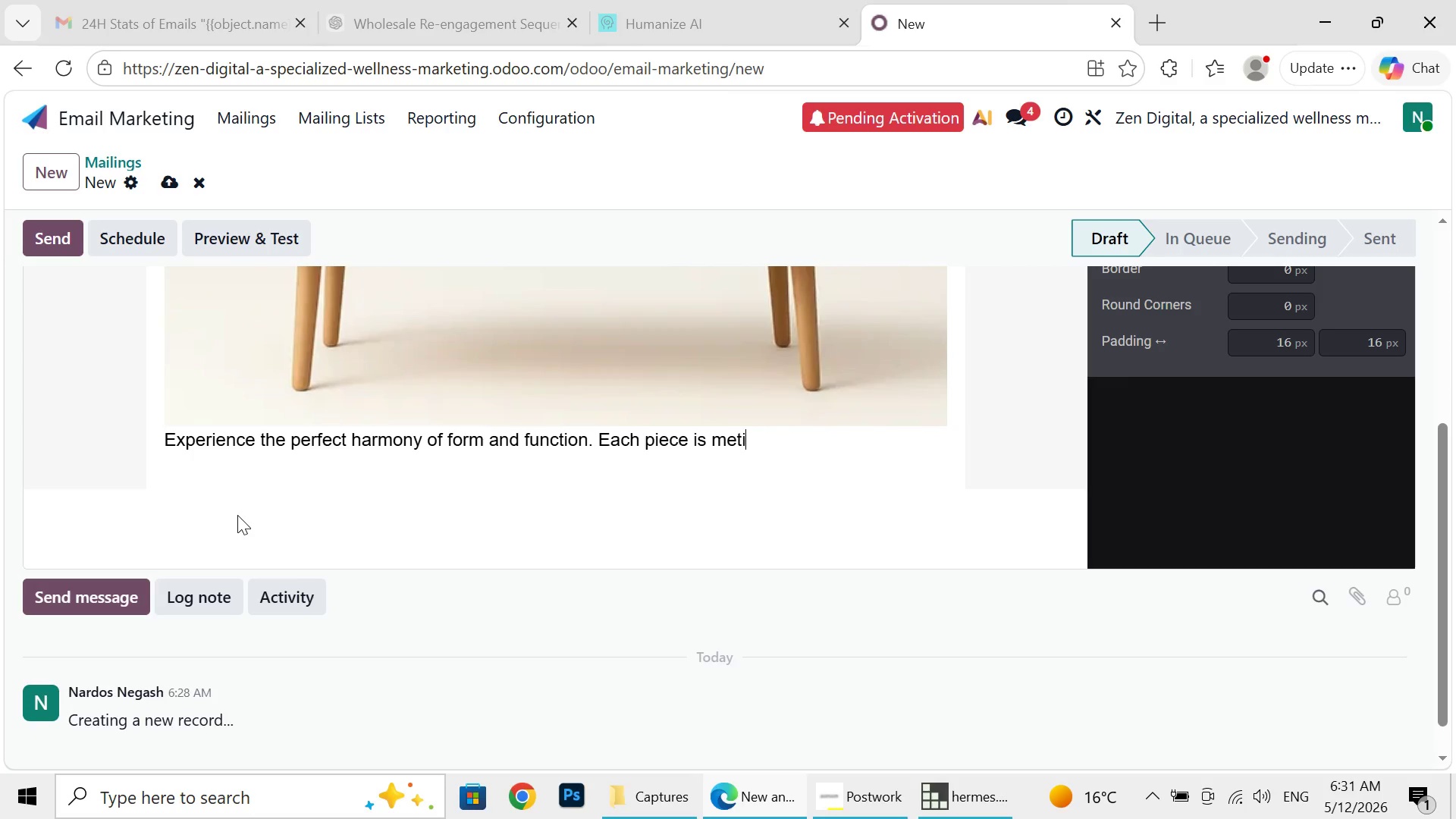 
key(Backspace)
 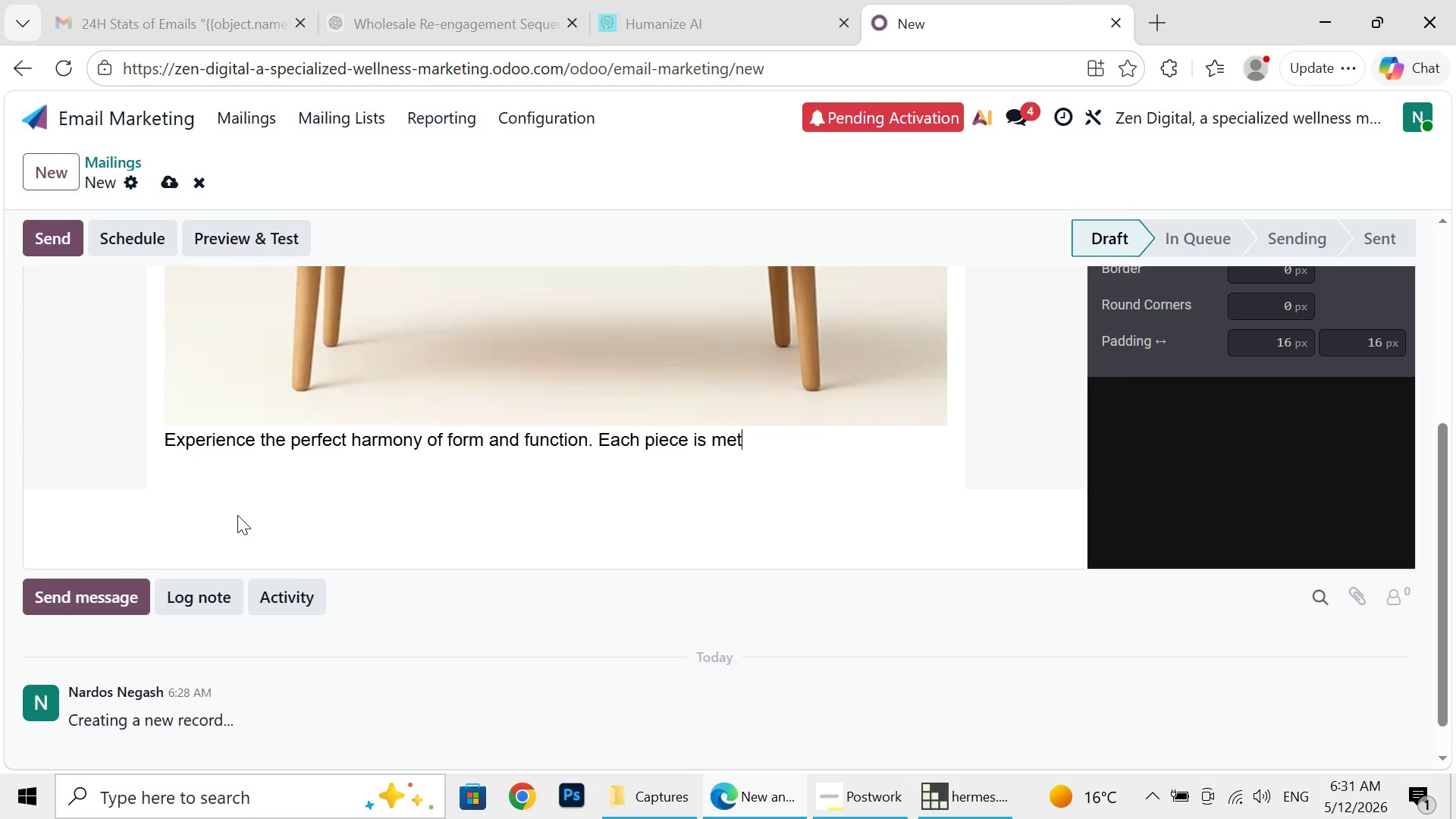 
key(Backspace)
 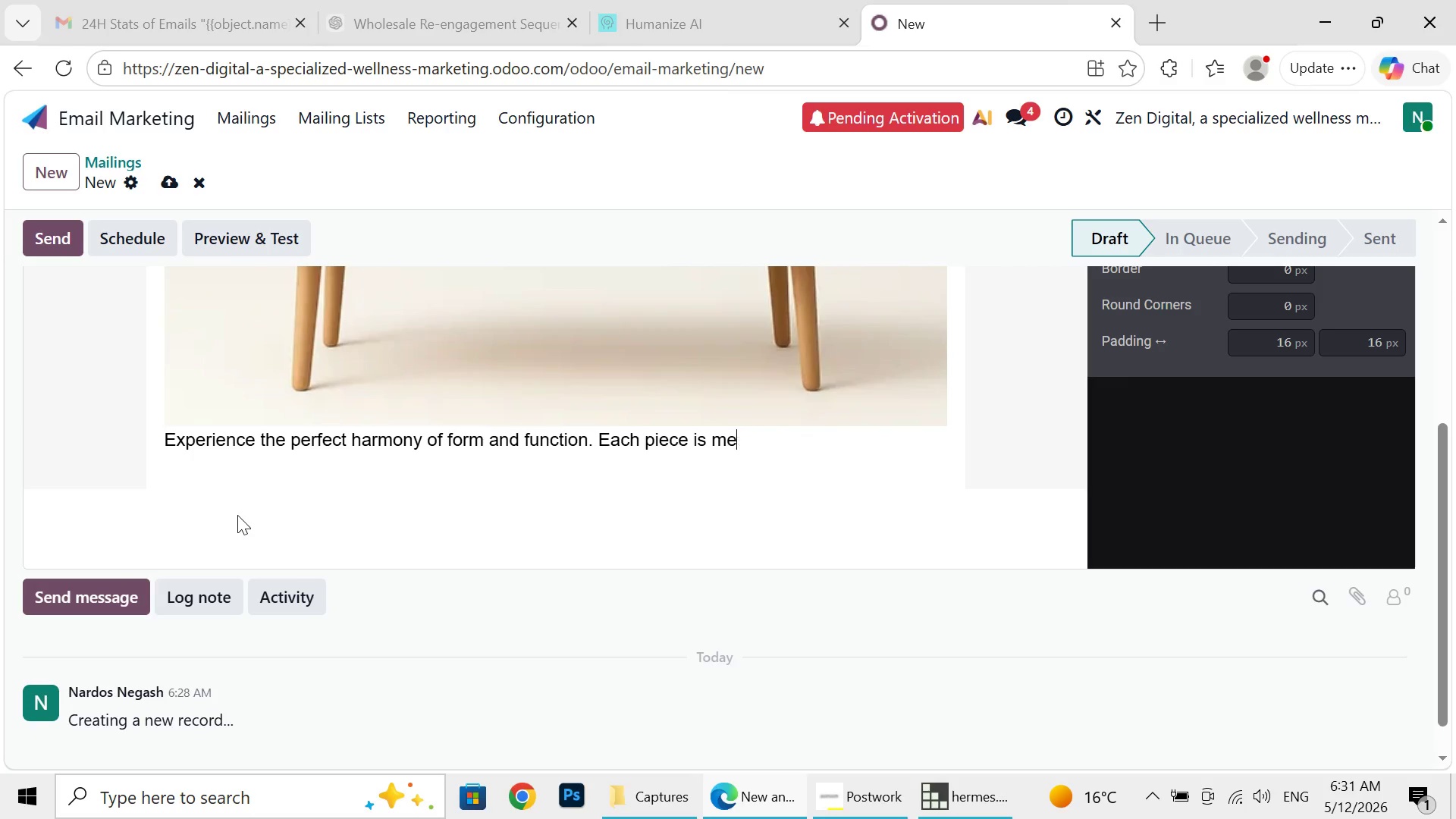 
key(Backspace)
 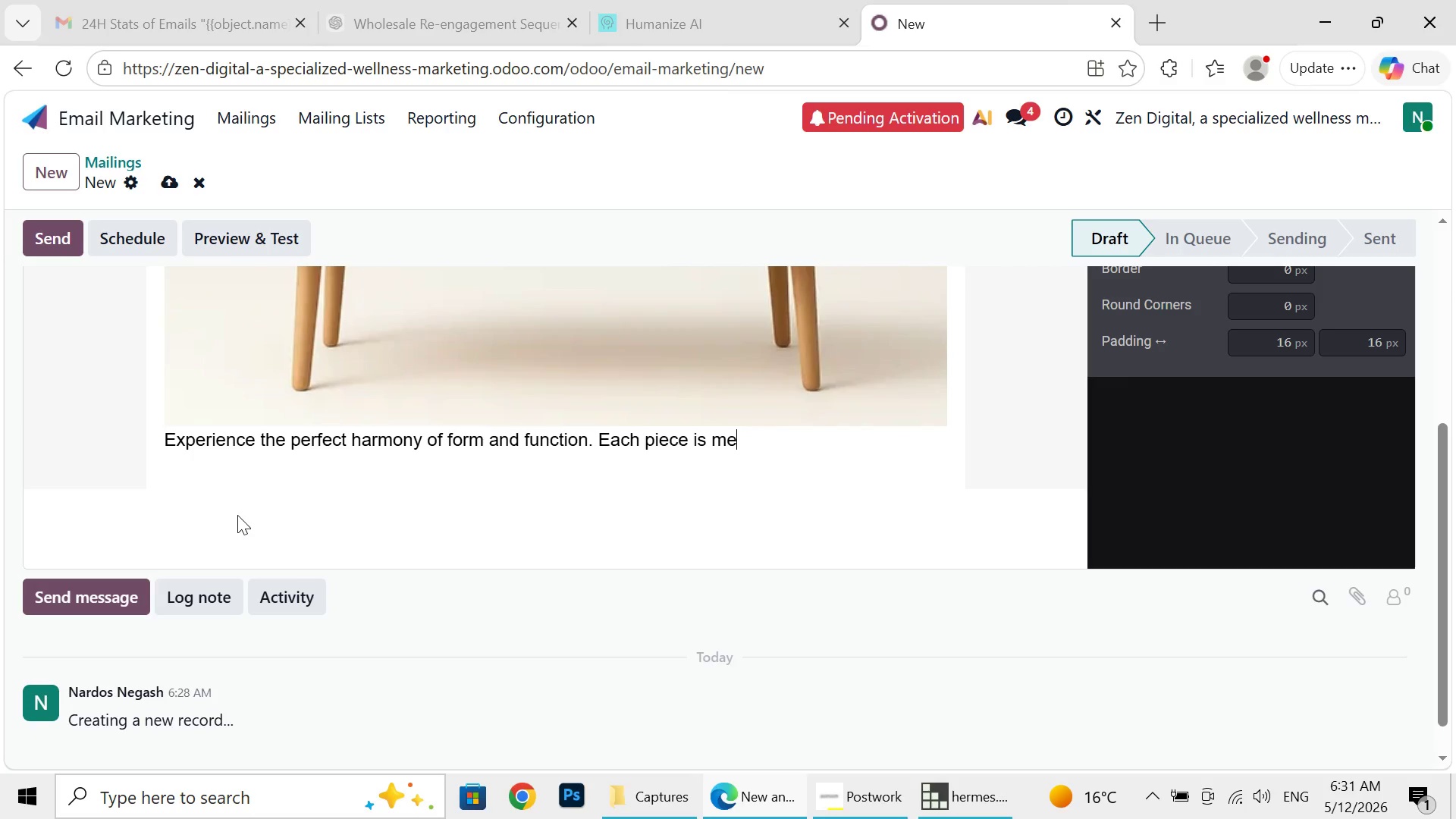 
key(Backspace)
 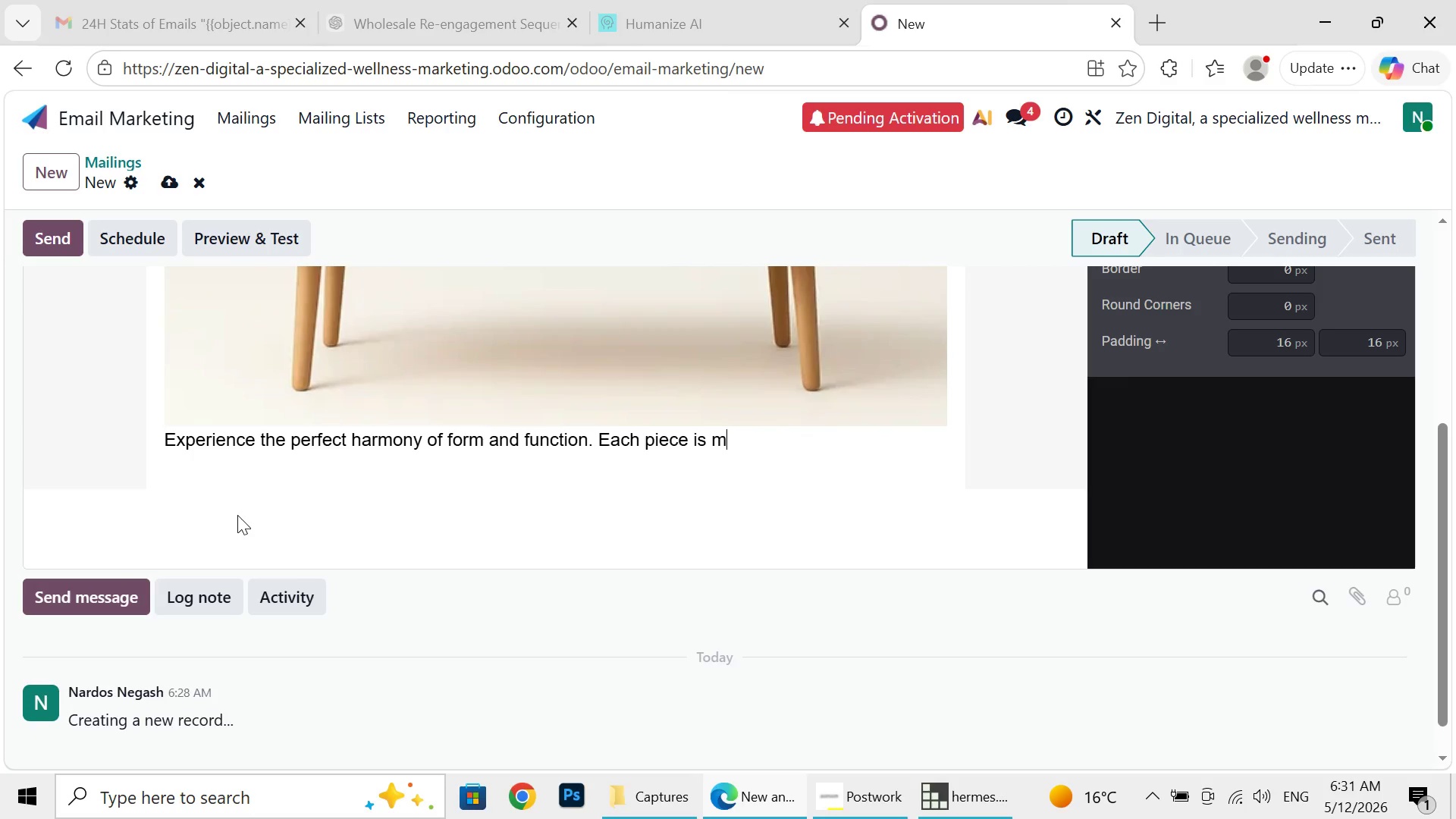 
key(Backspace)
 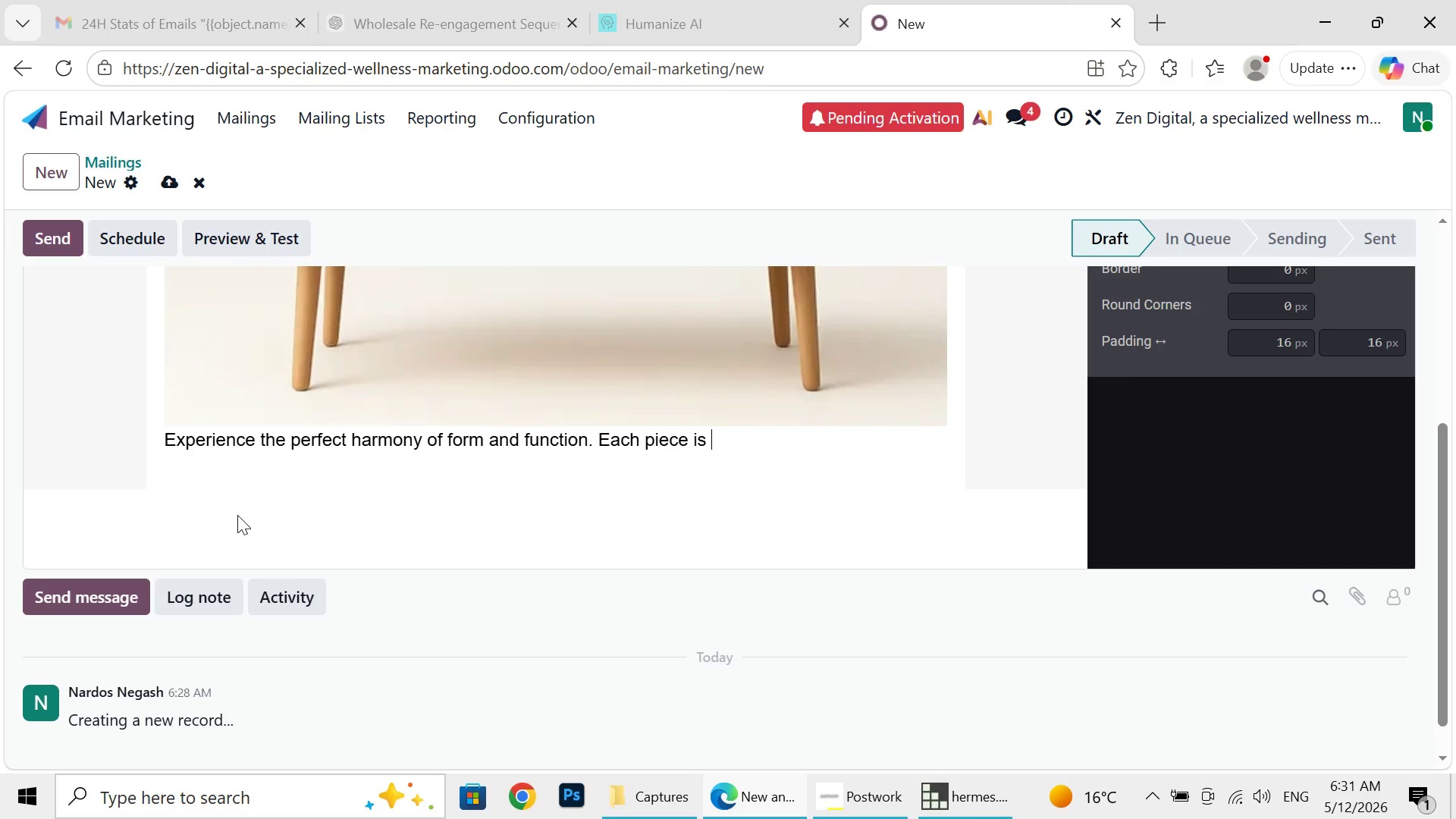 
key(Backspace)
 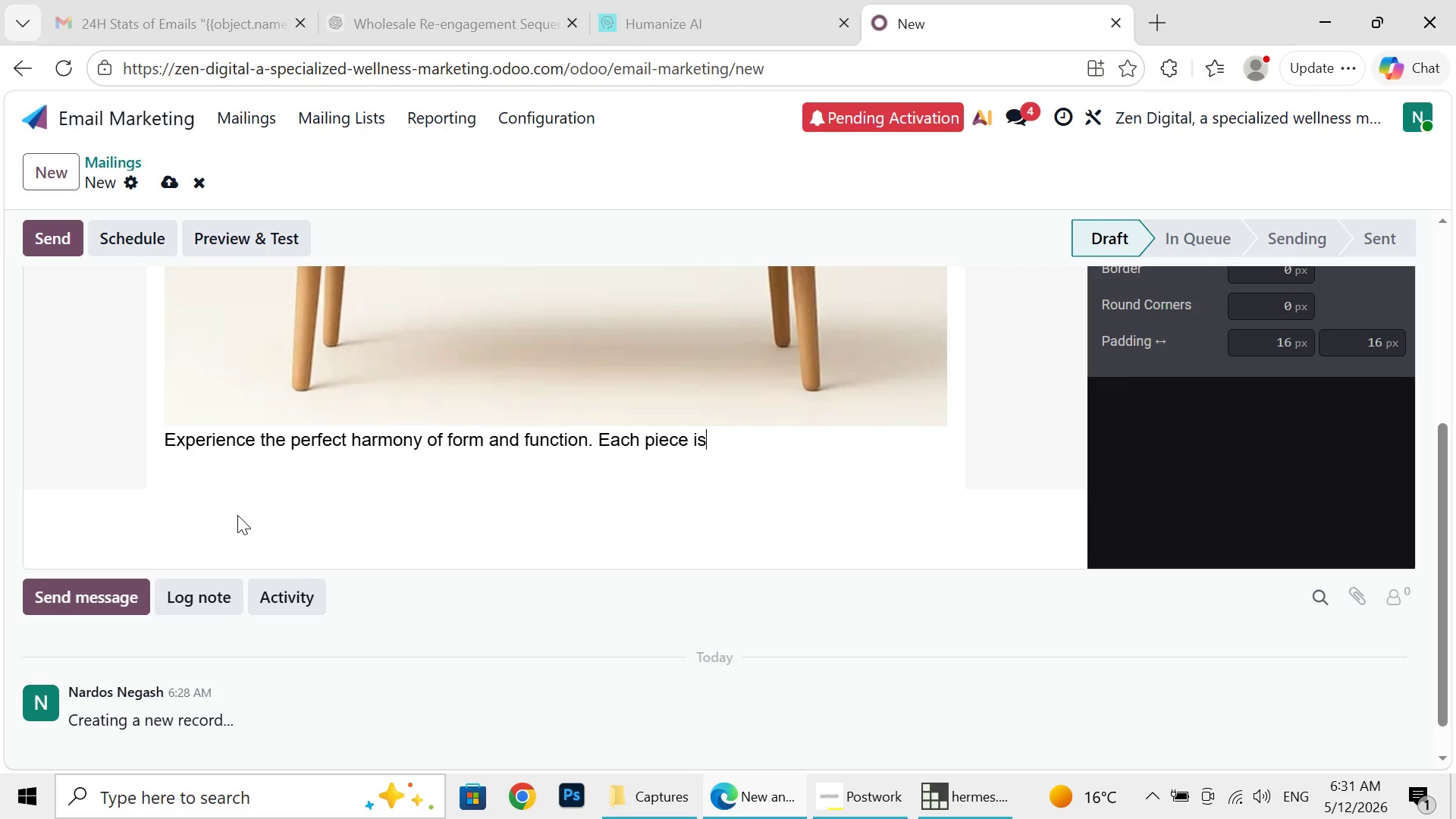 
key(Backspace)
 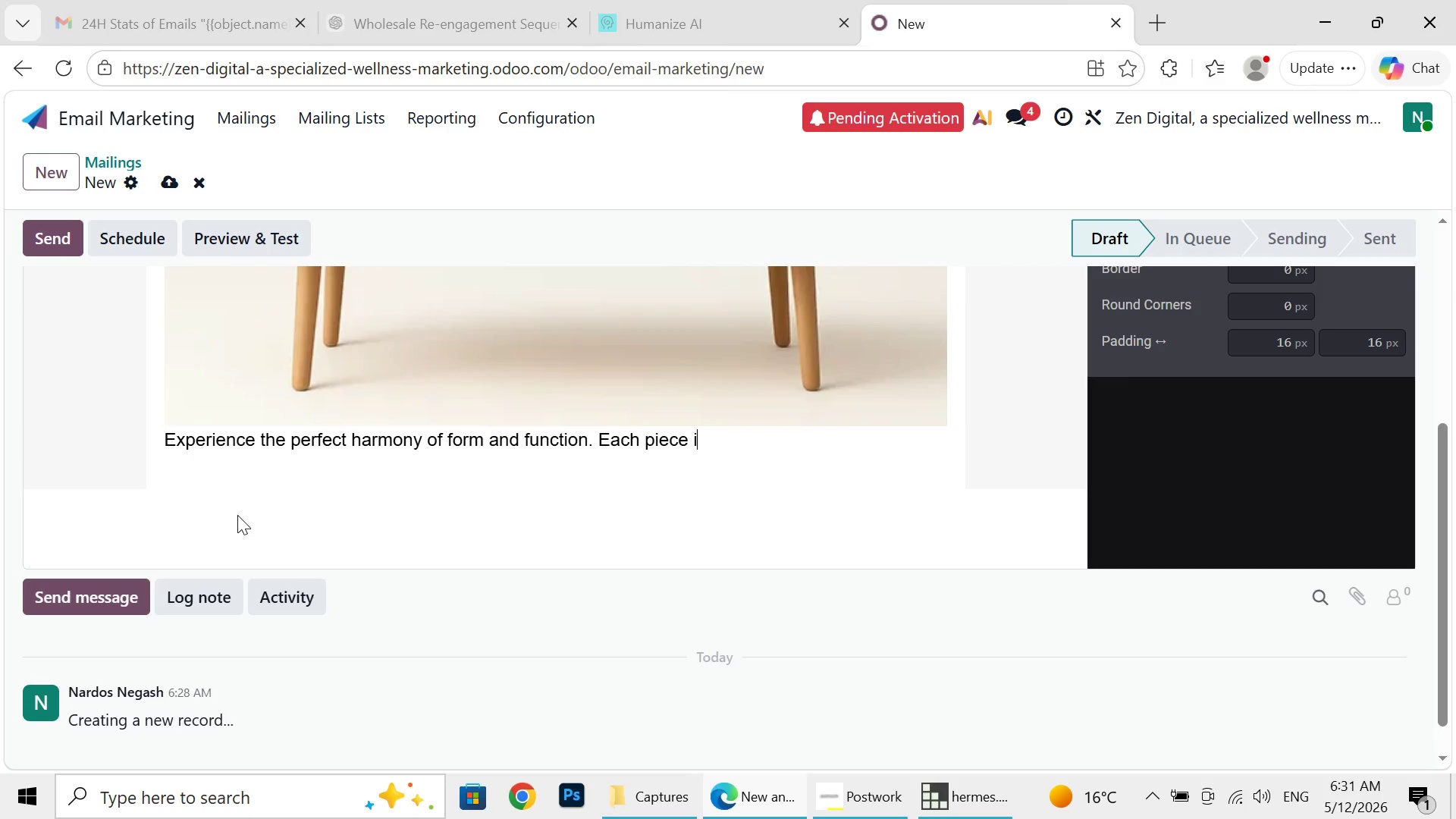 
key(Backspace)
 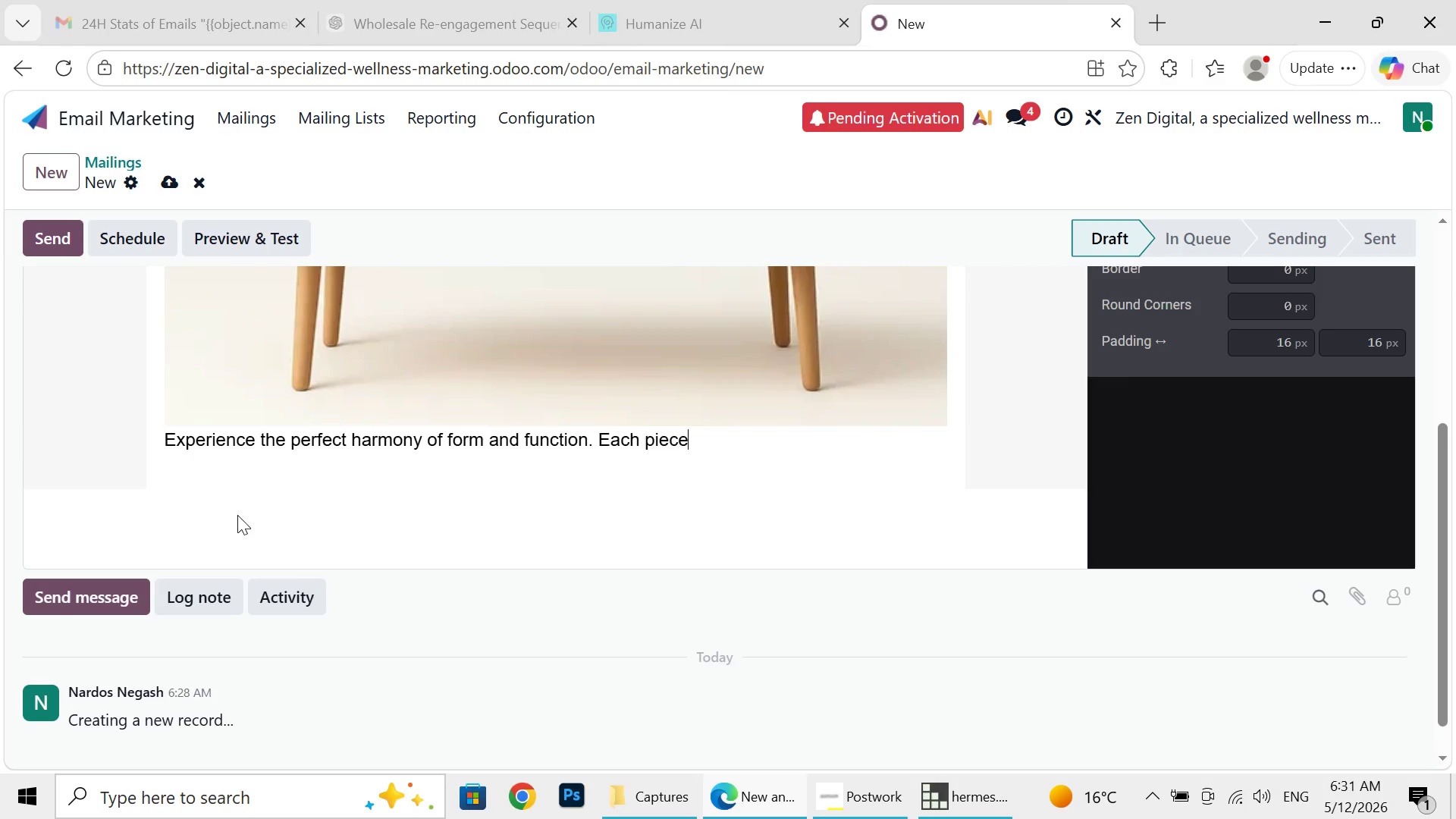 
key(Backspace)
 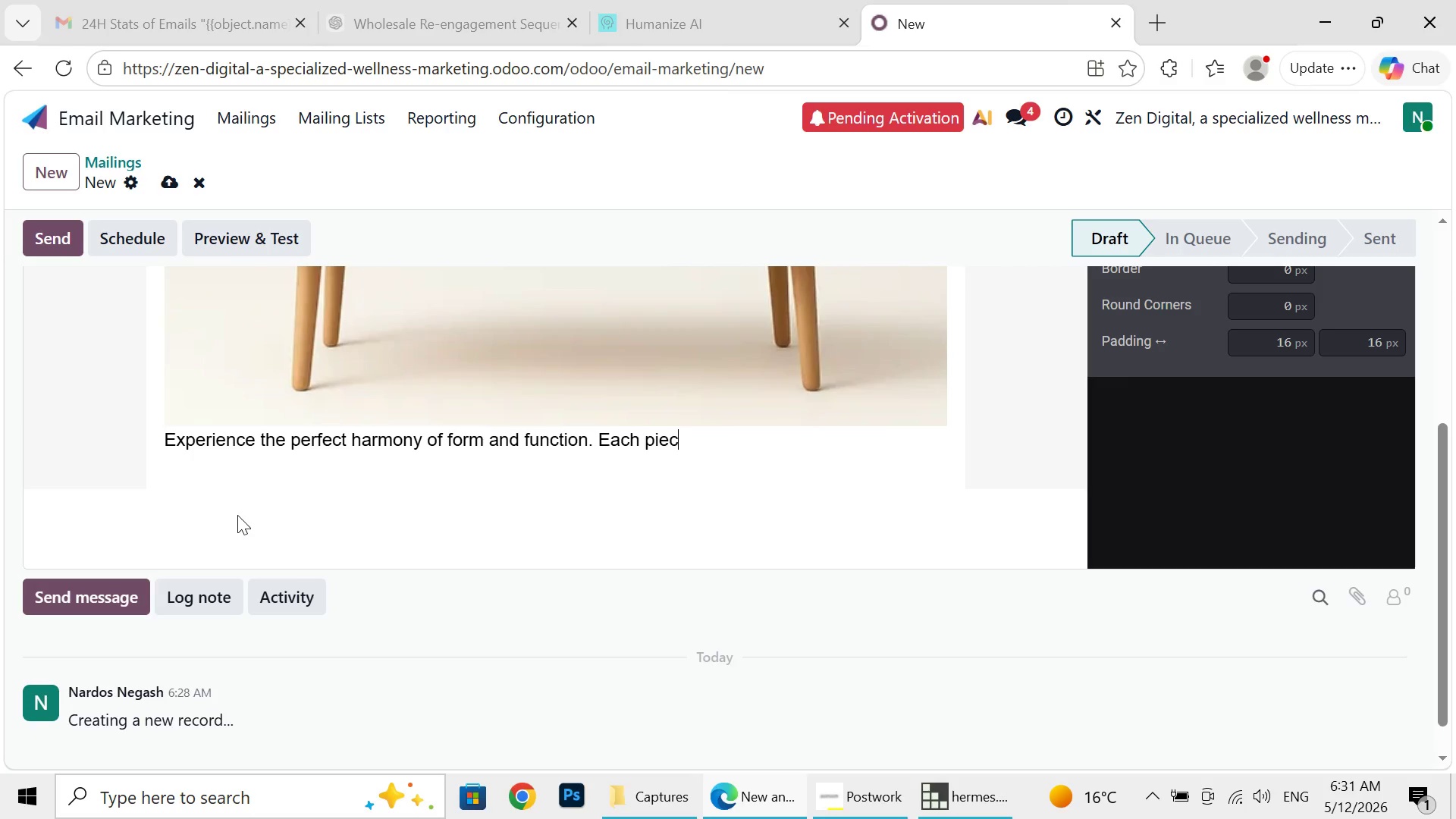 
key(Backspace)
 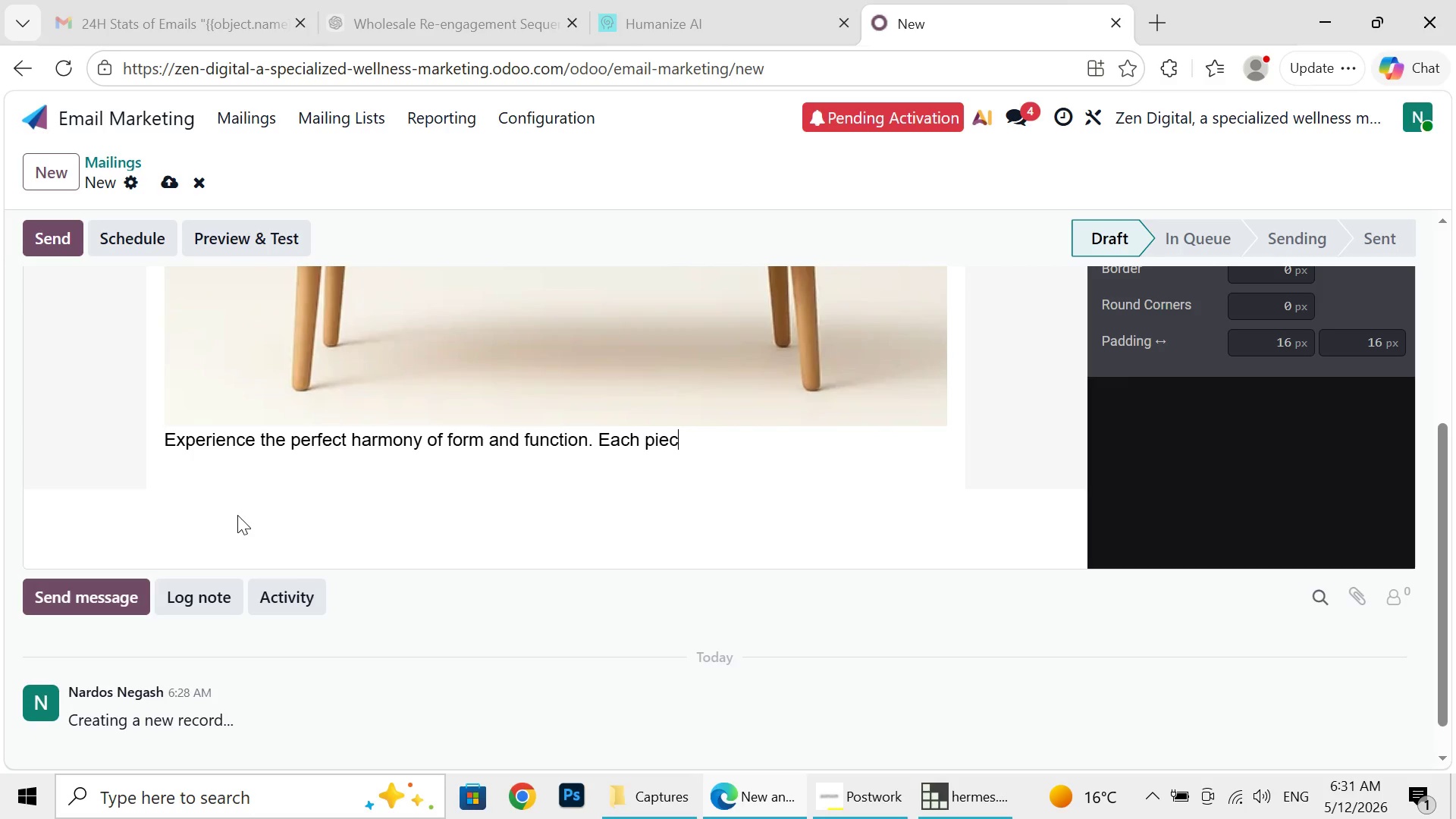 
key(Backspace)
 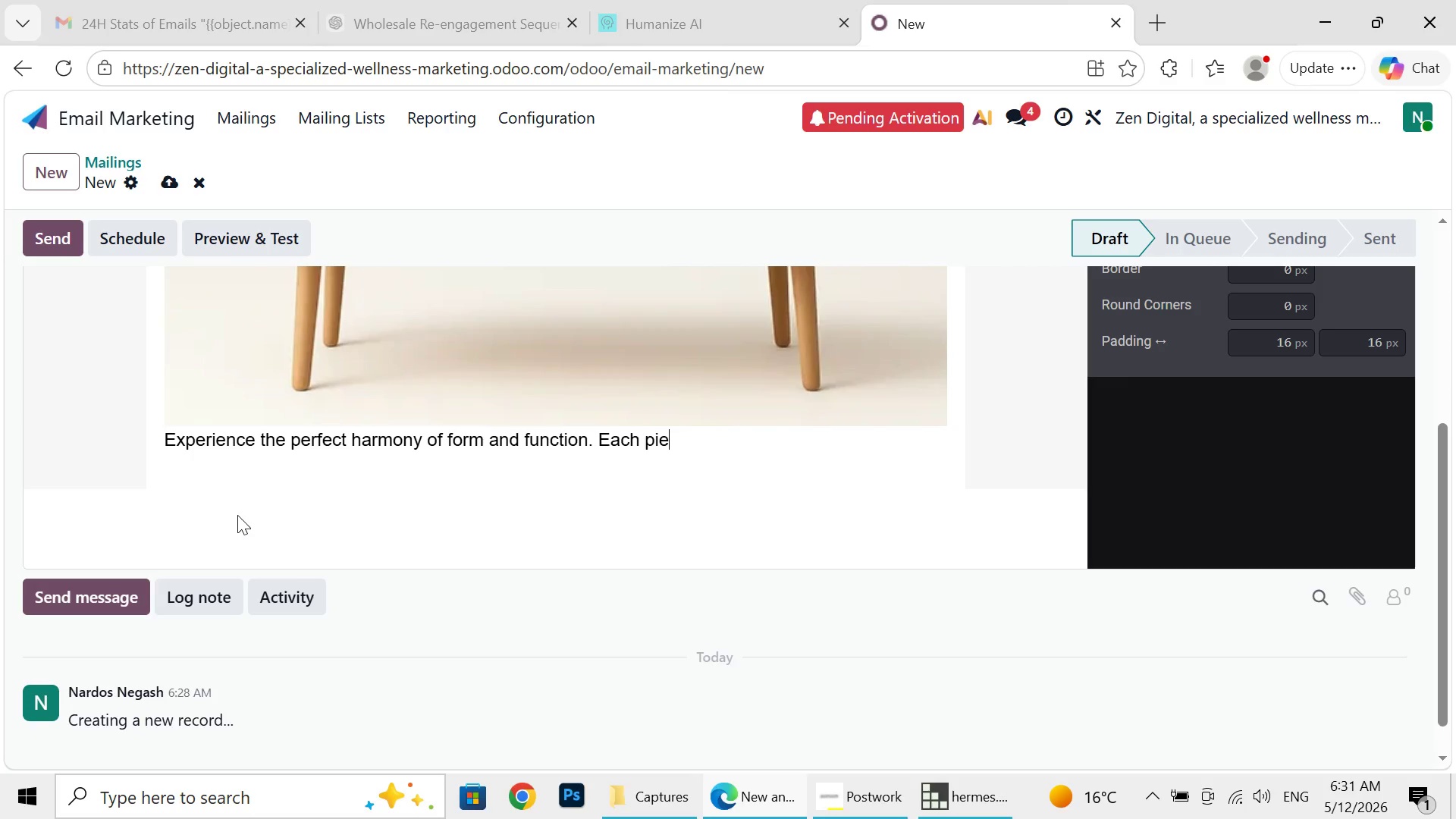 
key(Backspace)
 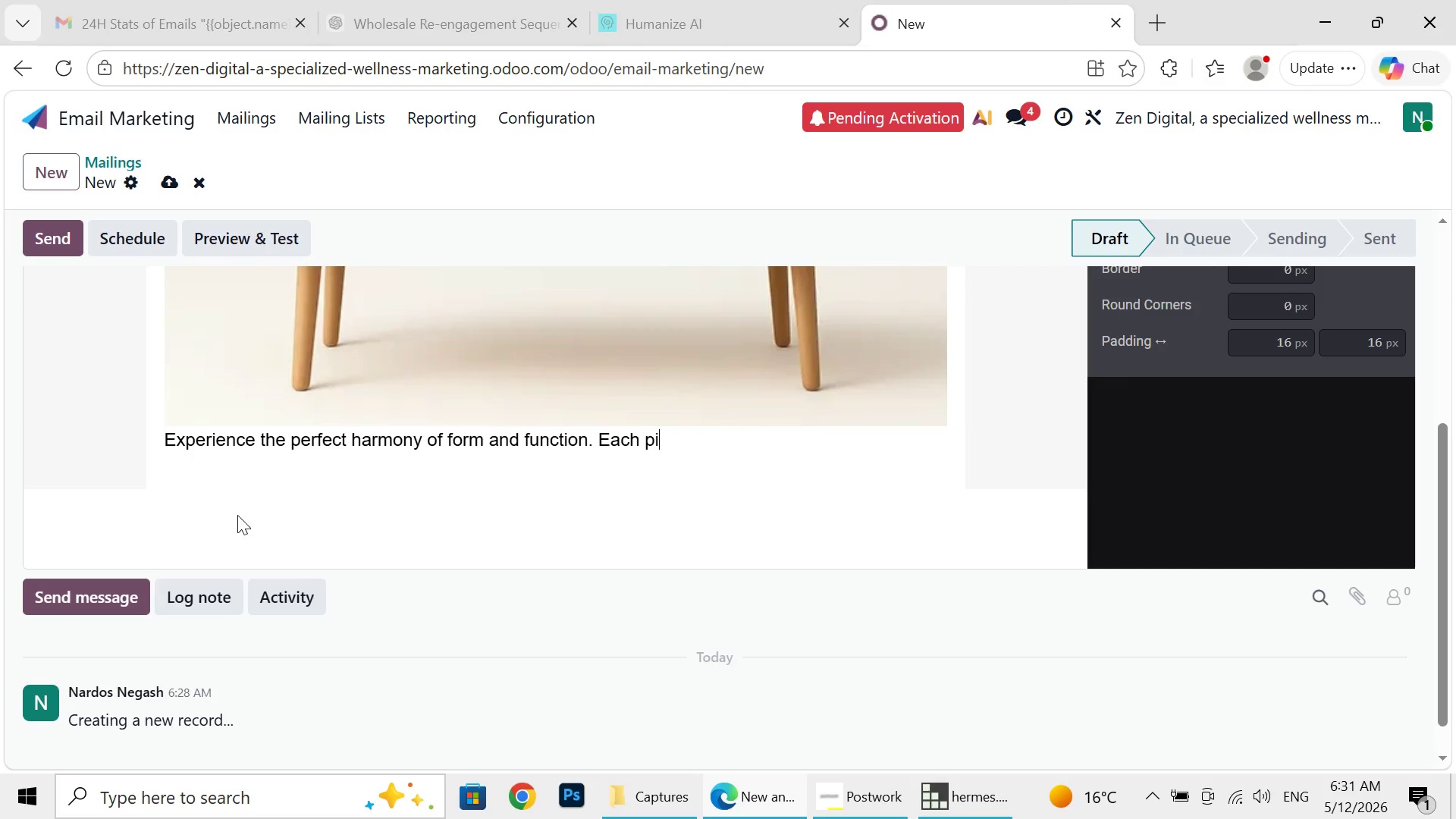 
key(Backspace)
 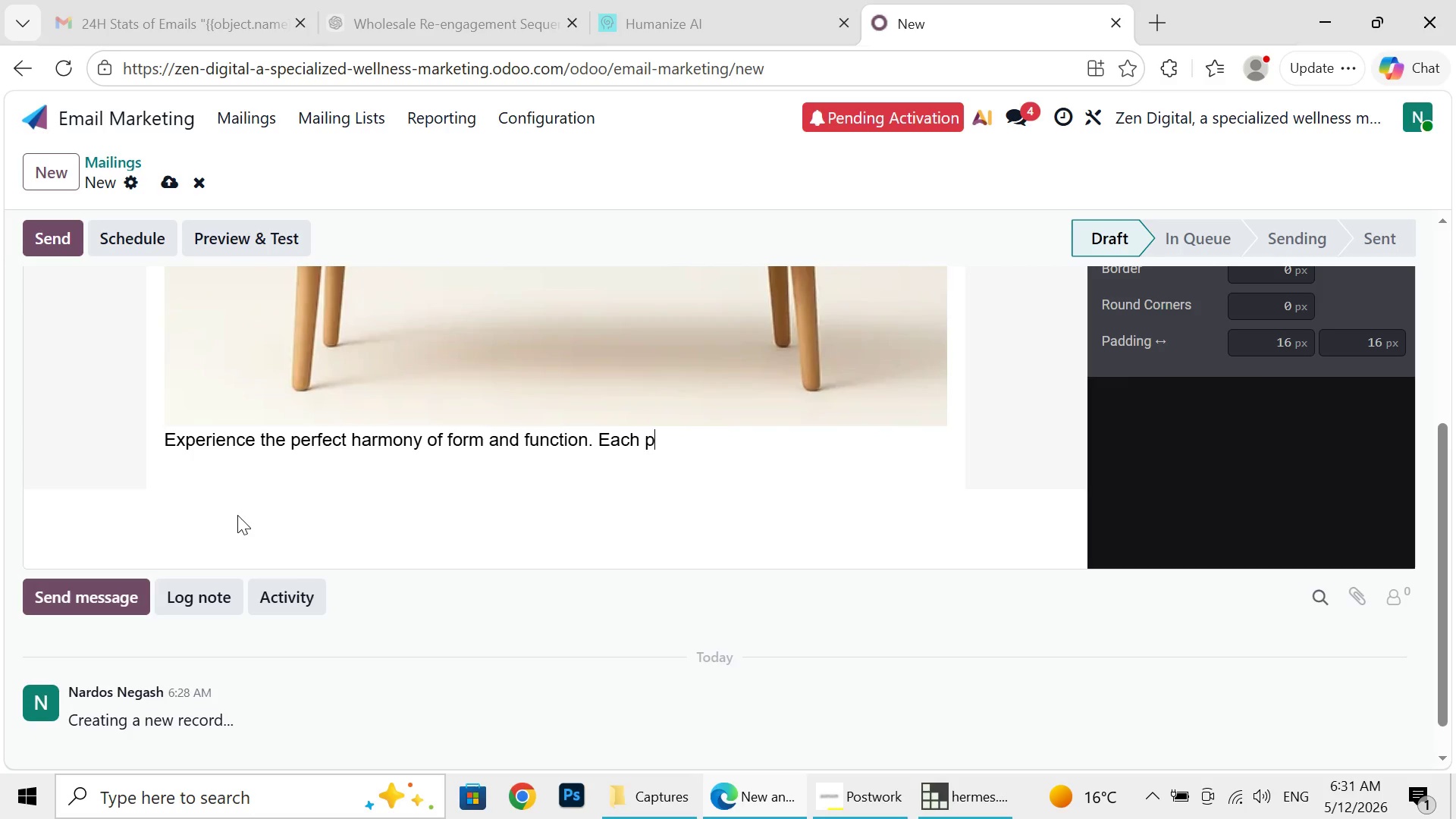 
key(Backspace)
 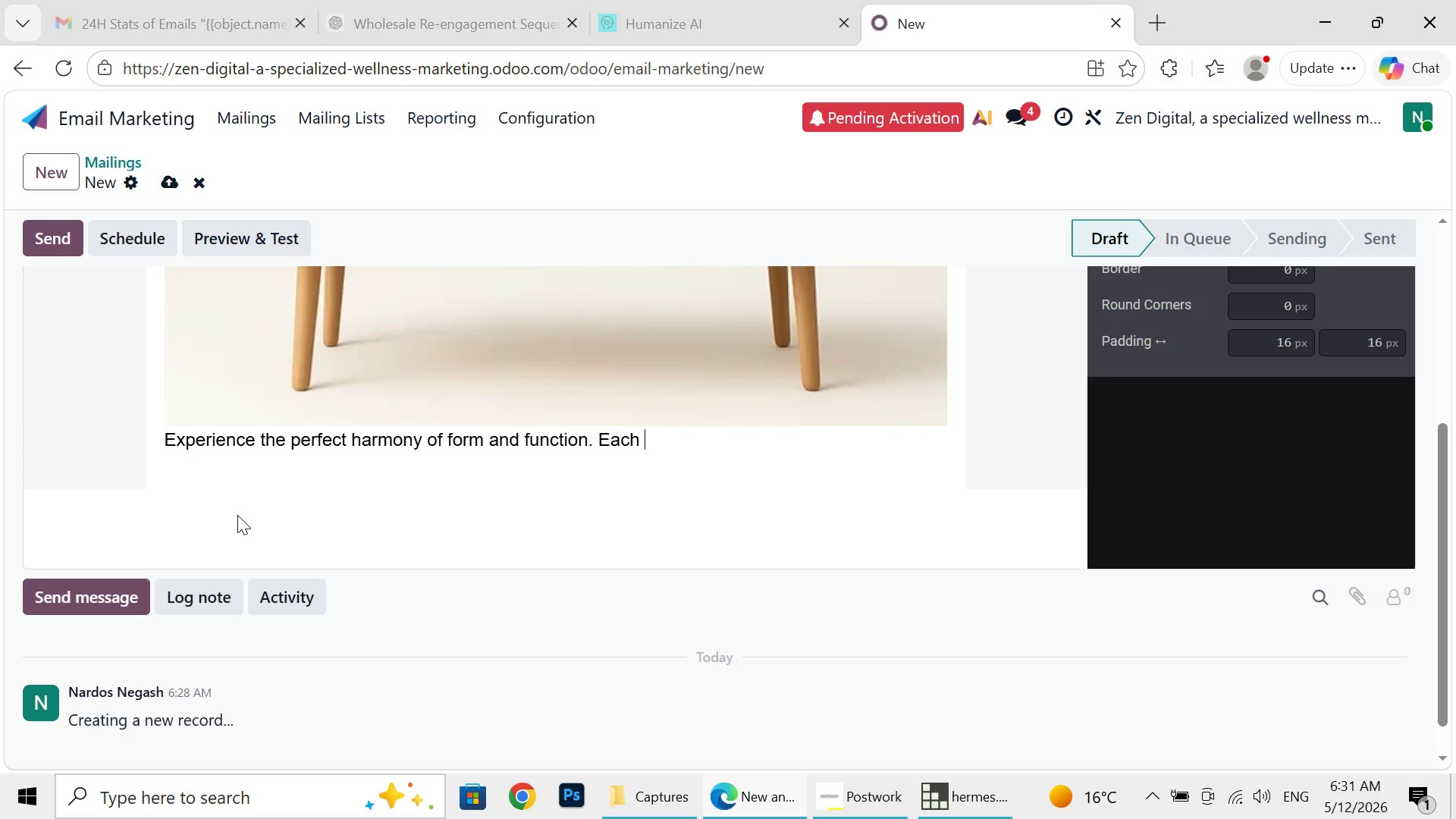 
key(Backspace)
 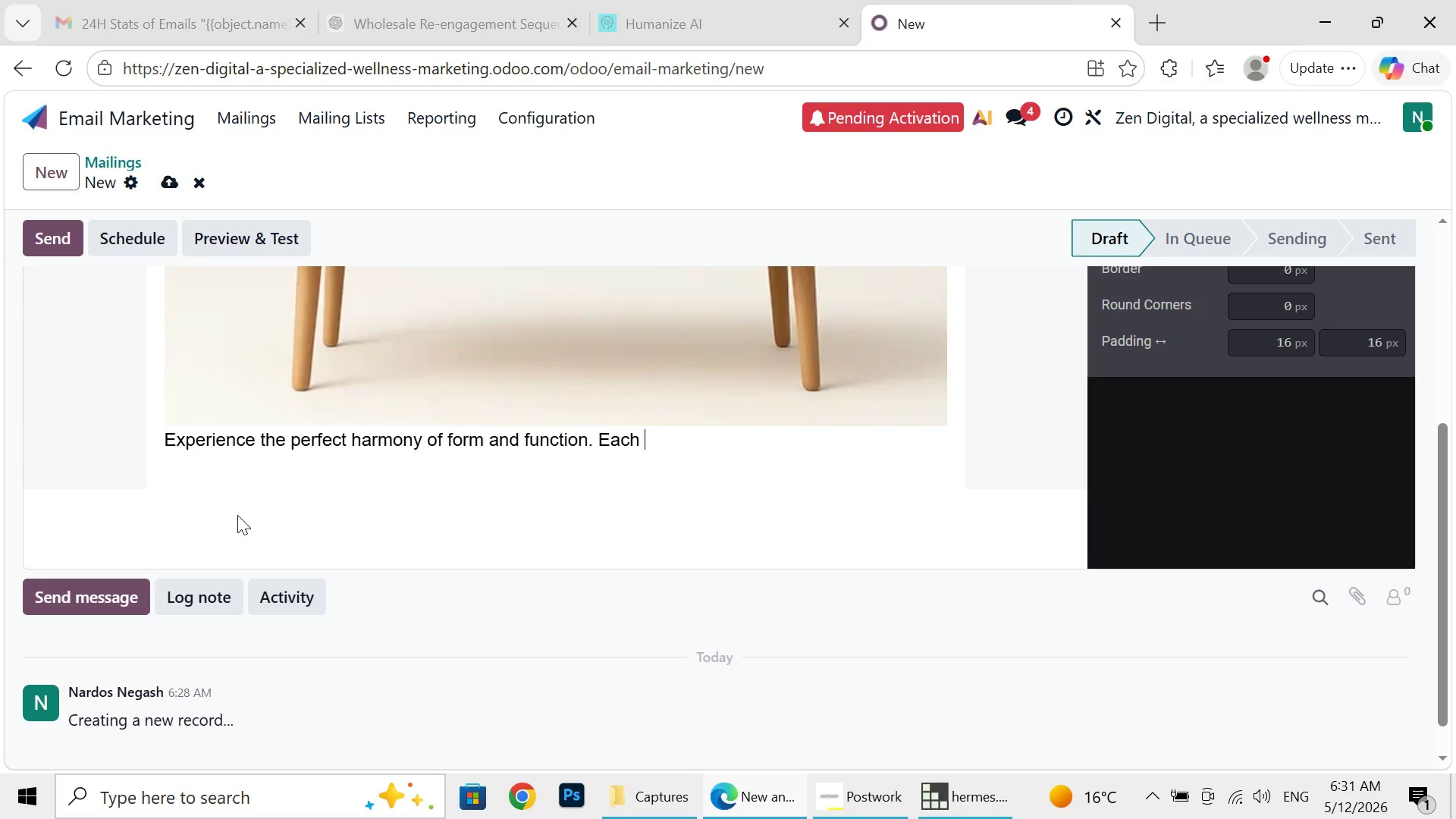 
key(Backspace)
 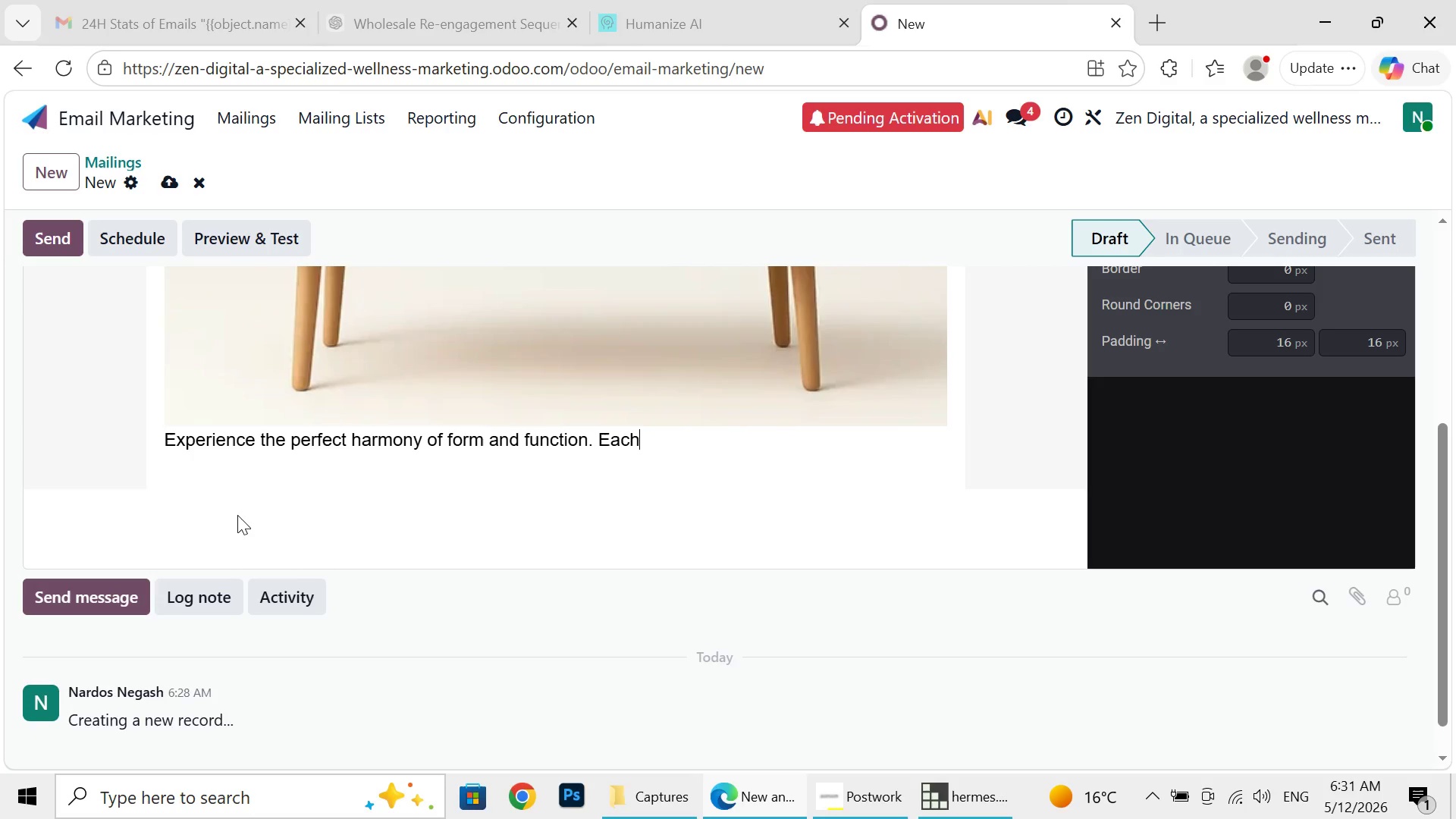 
key(Backspace)
 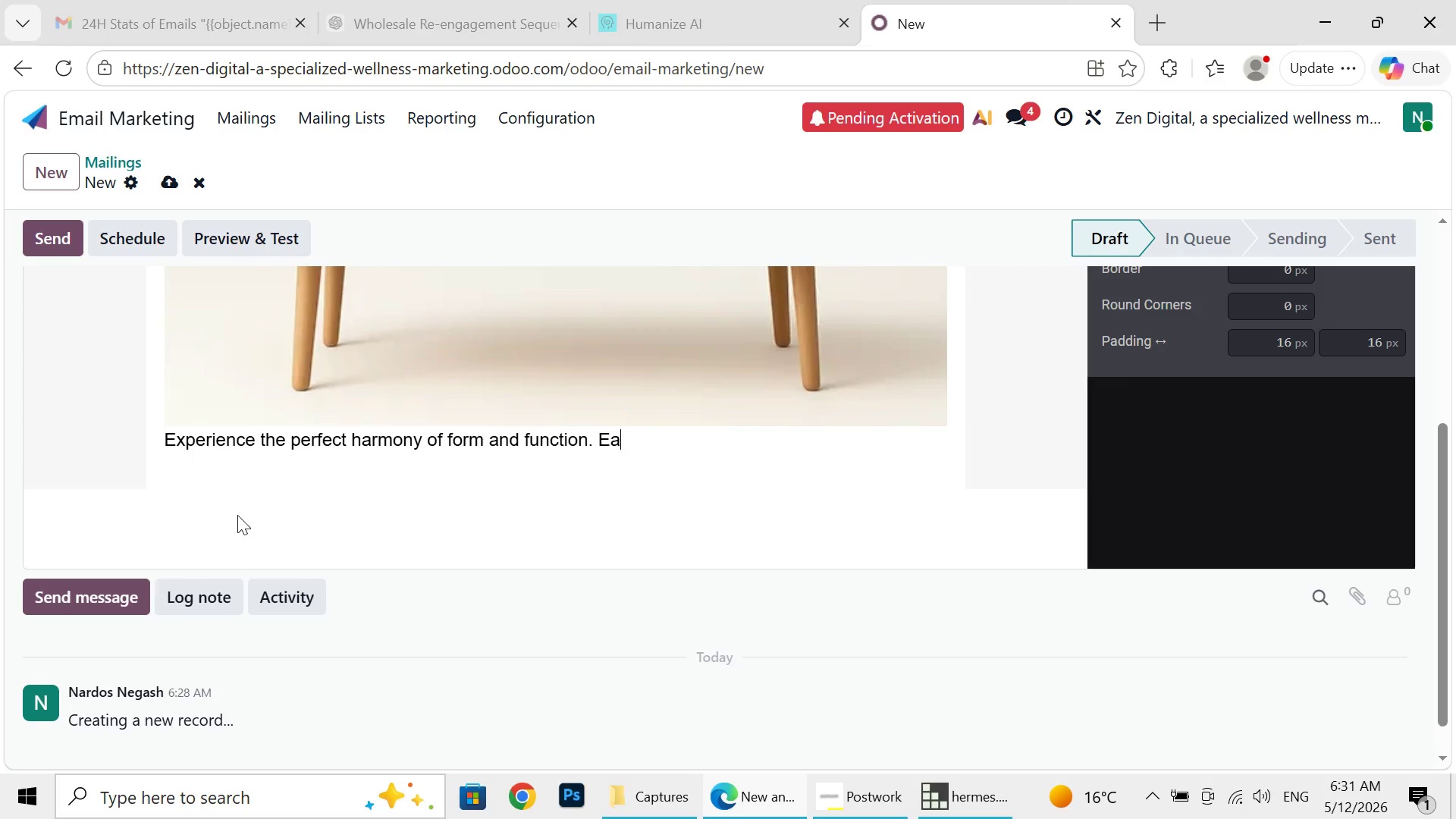 
key(Backspace)
 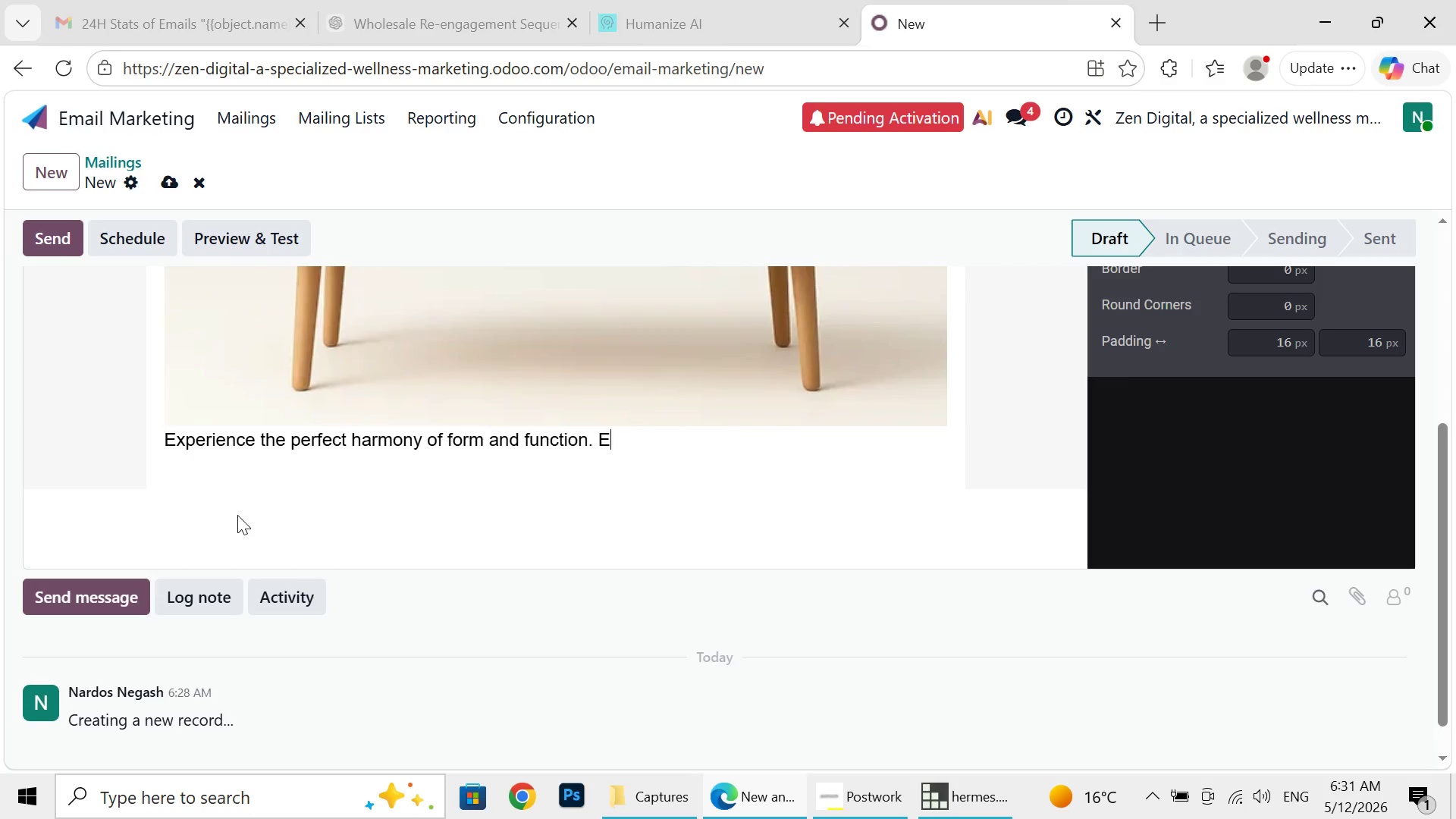 
key(Backspace)
 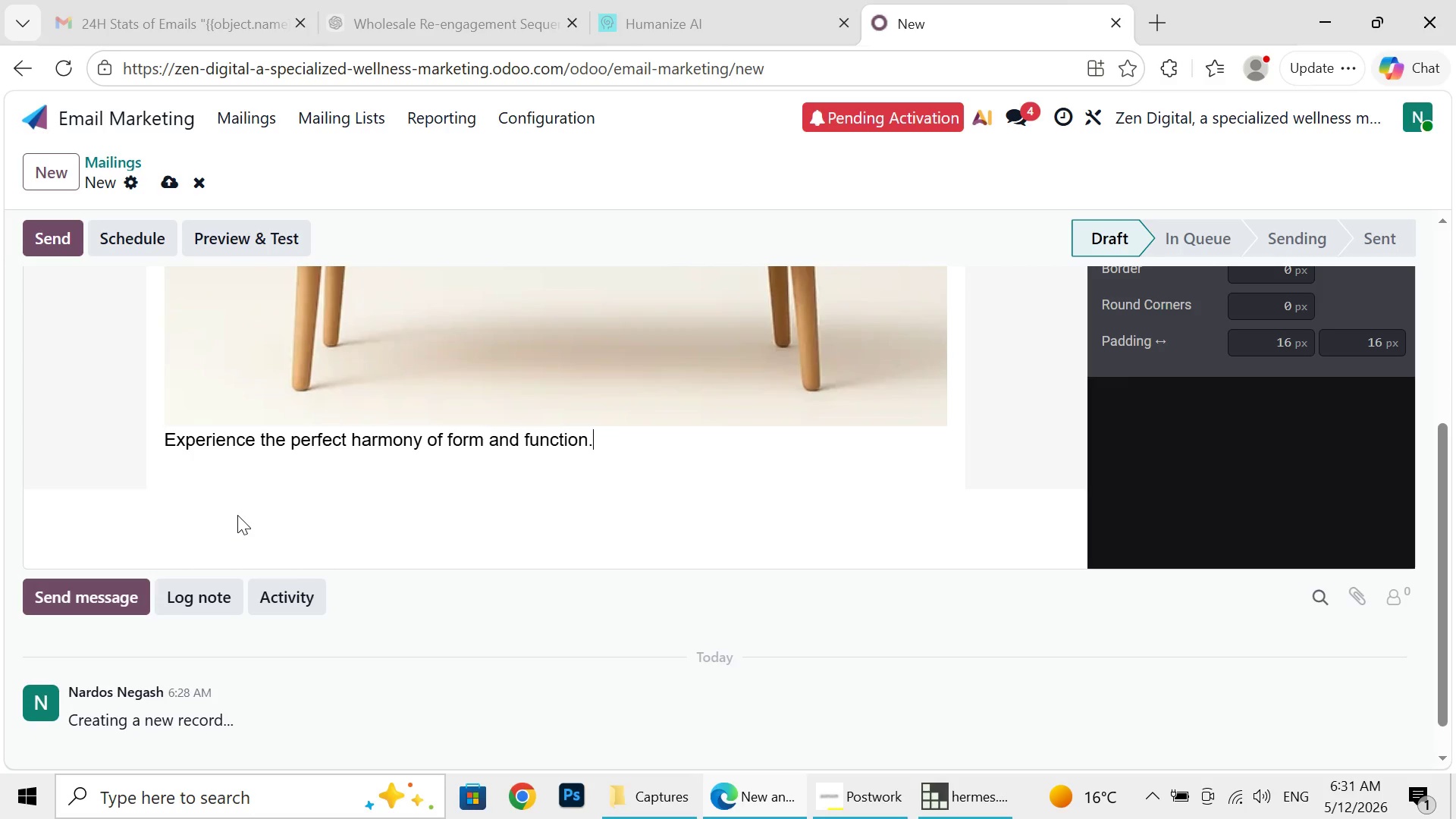 
key(Backspace)
 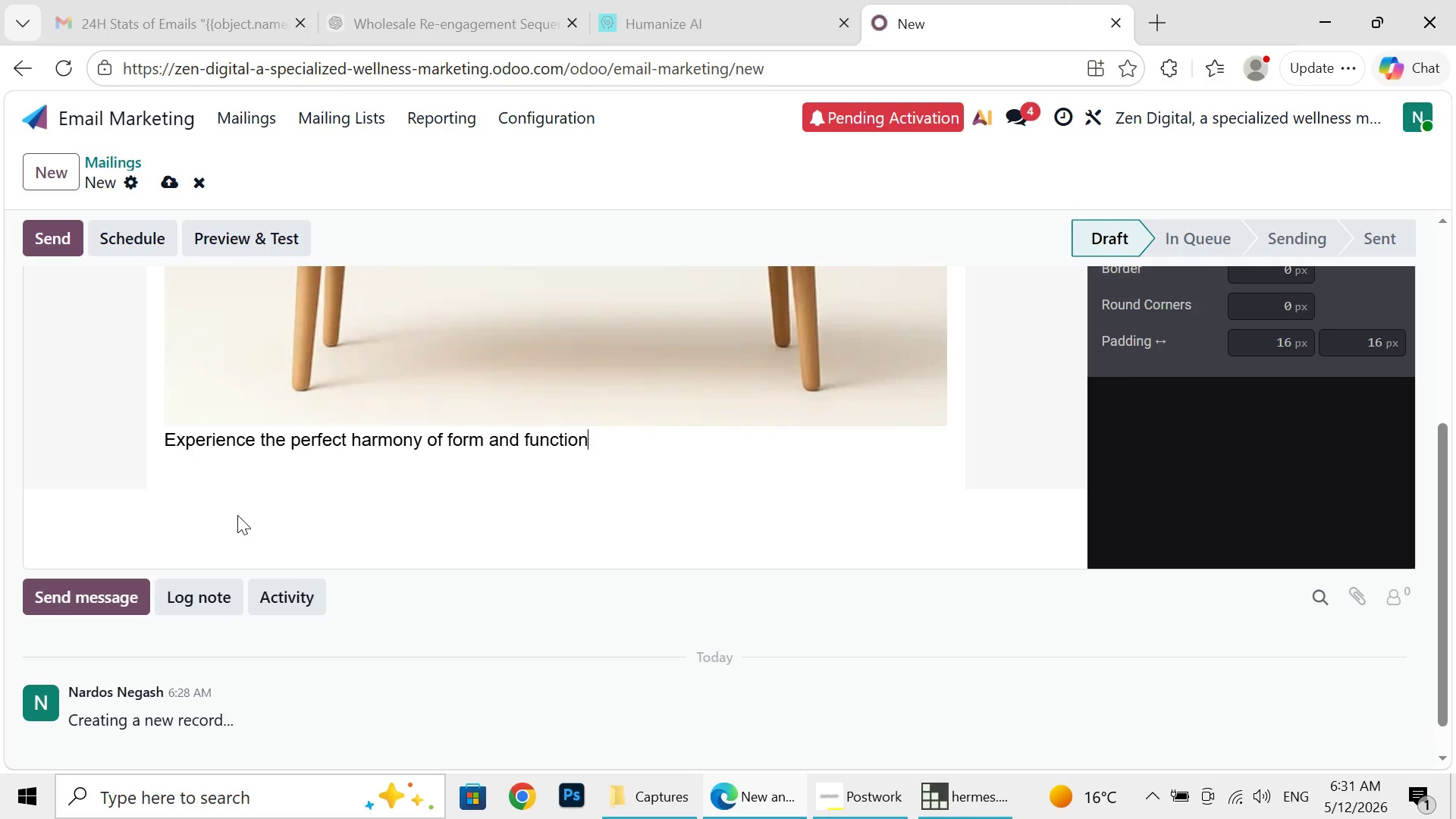 
key(Backspace)
 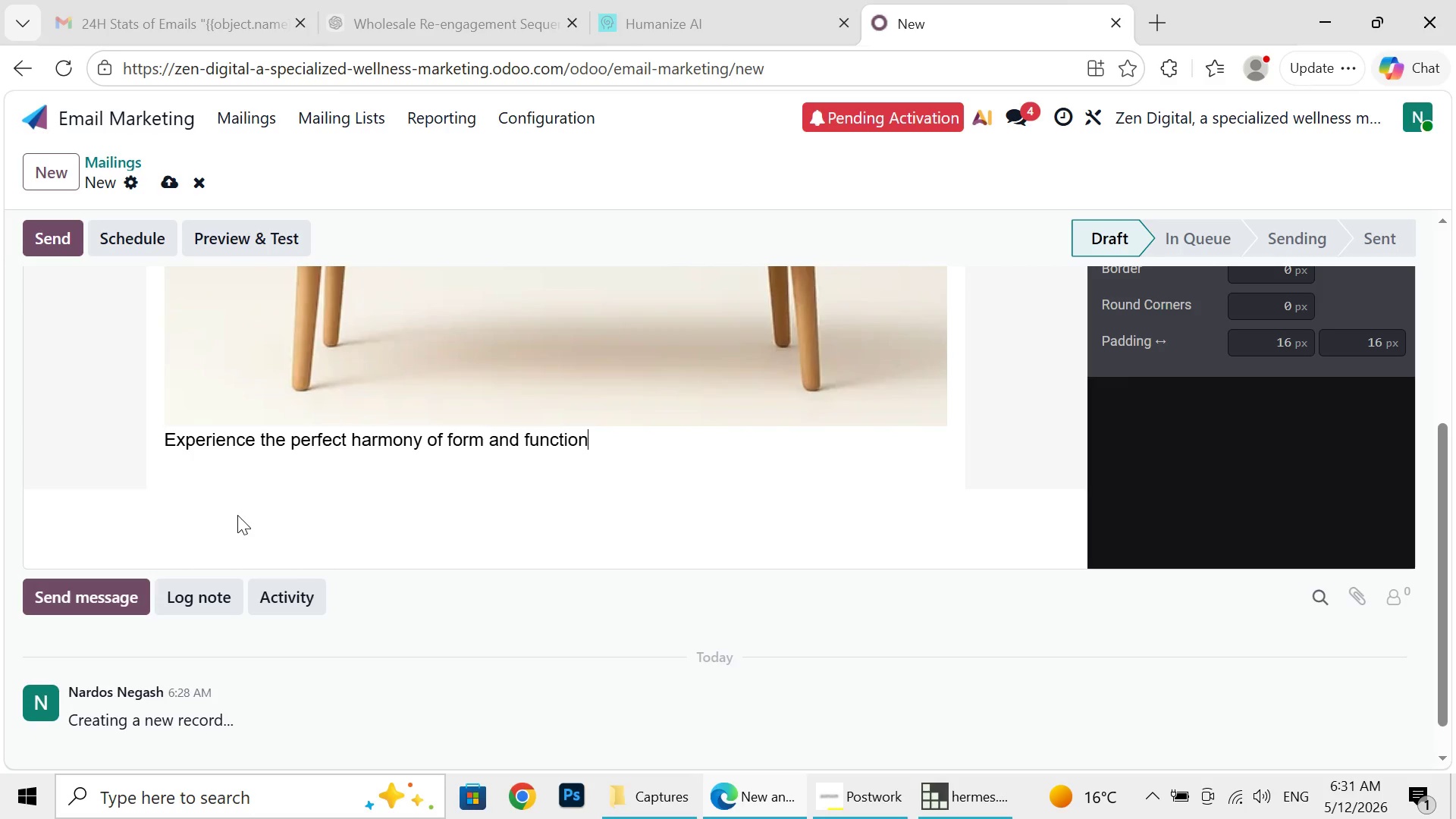 
key(Backspace)
 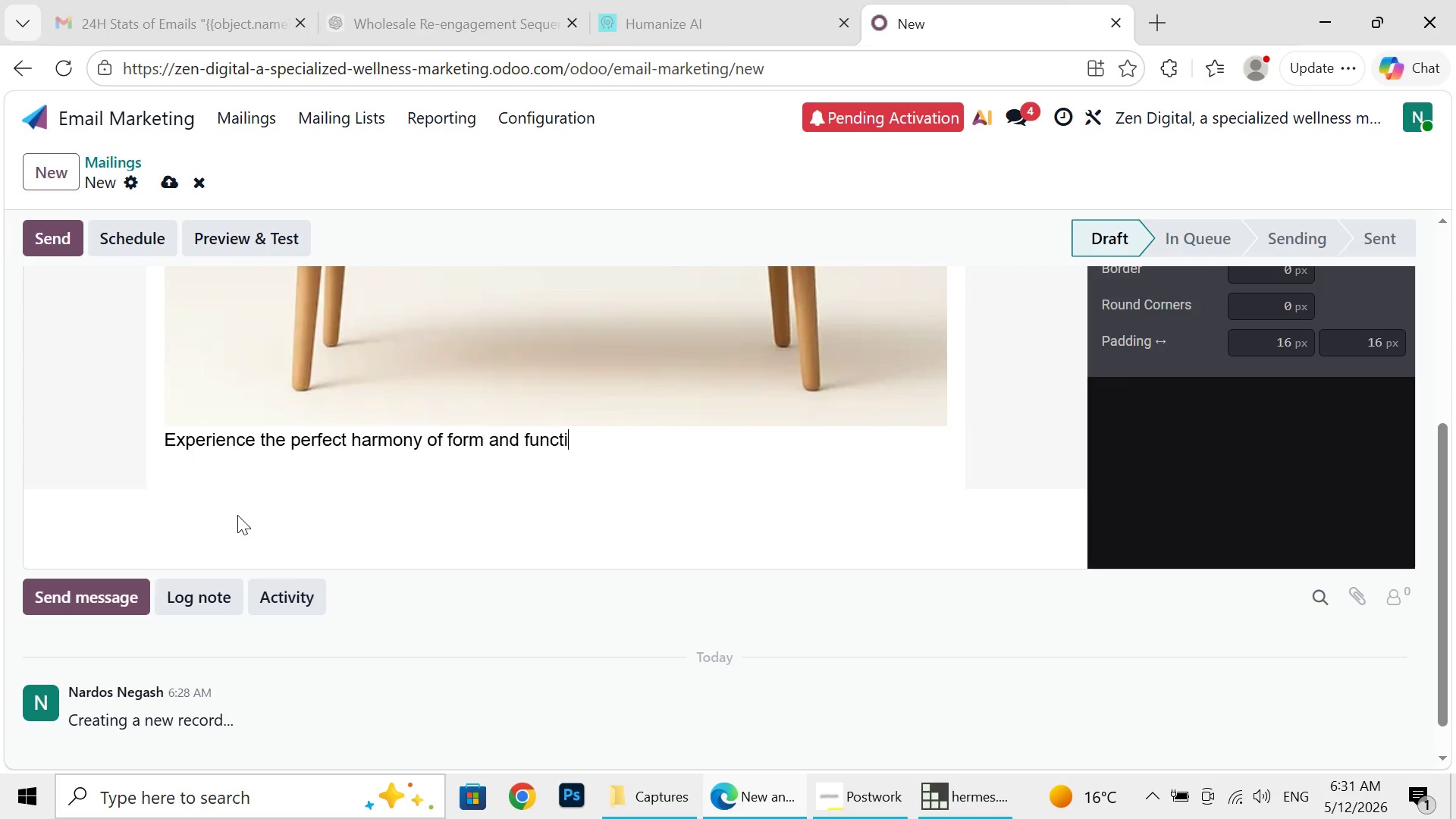 
key(Backspace)
 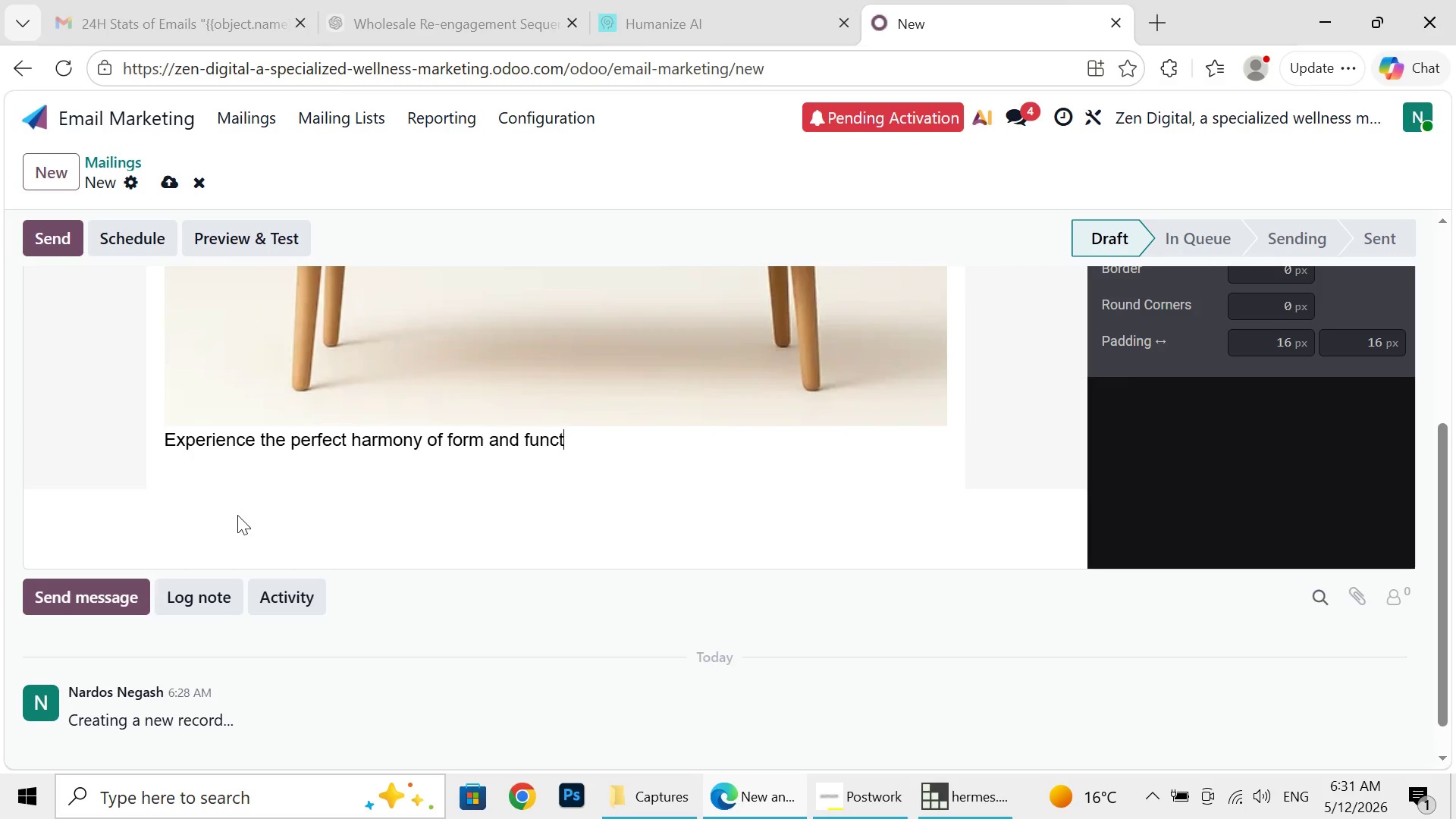 
key(Backspace)
 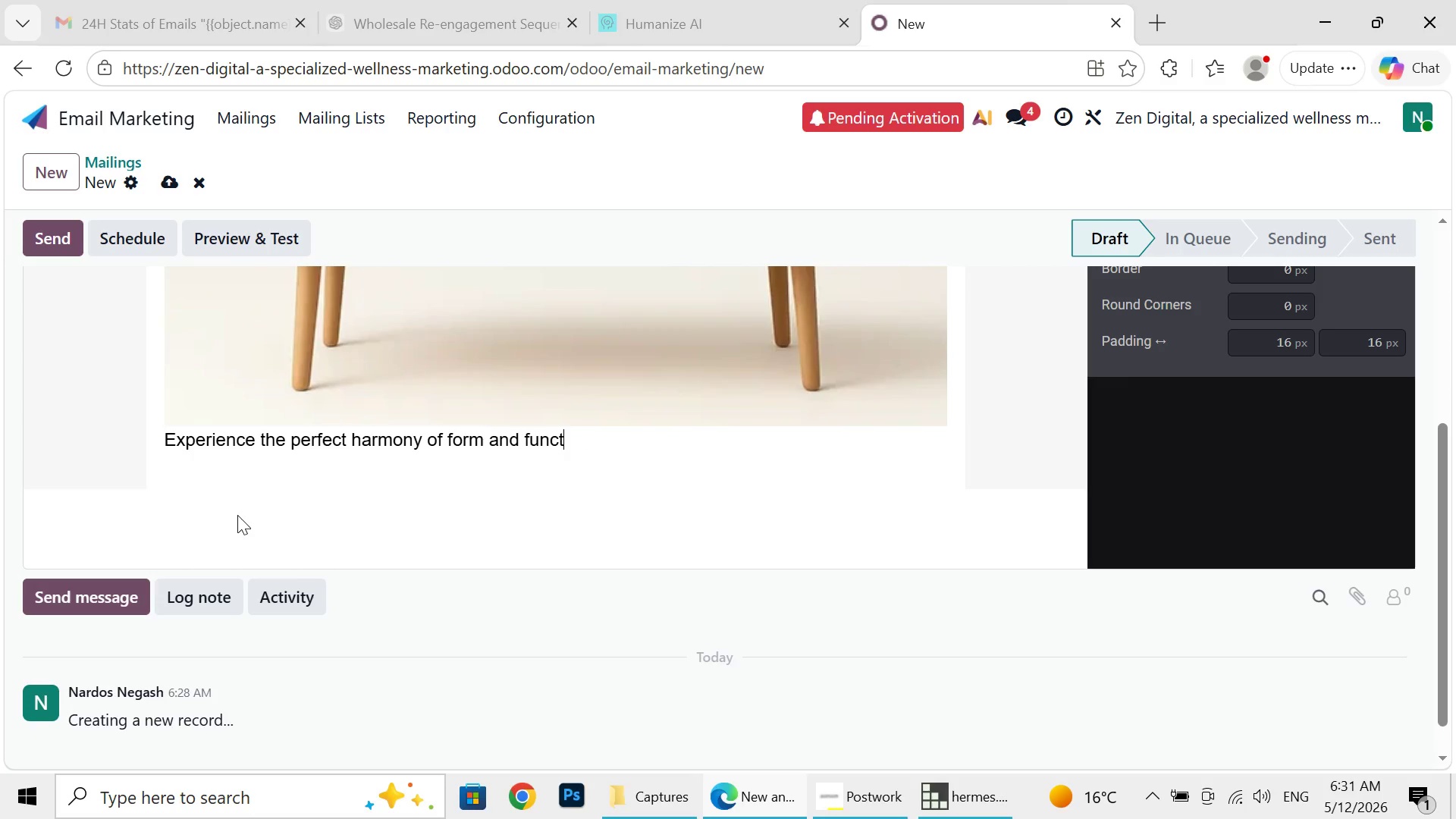 
key(Backspace)
 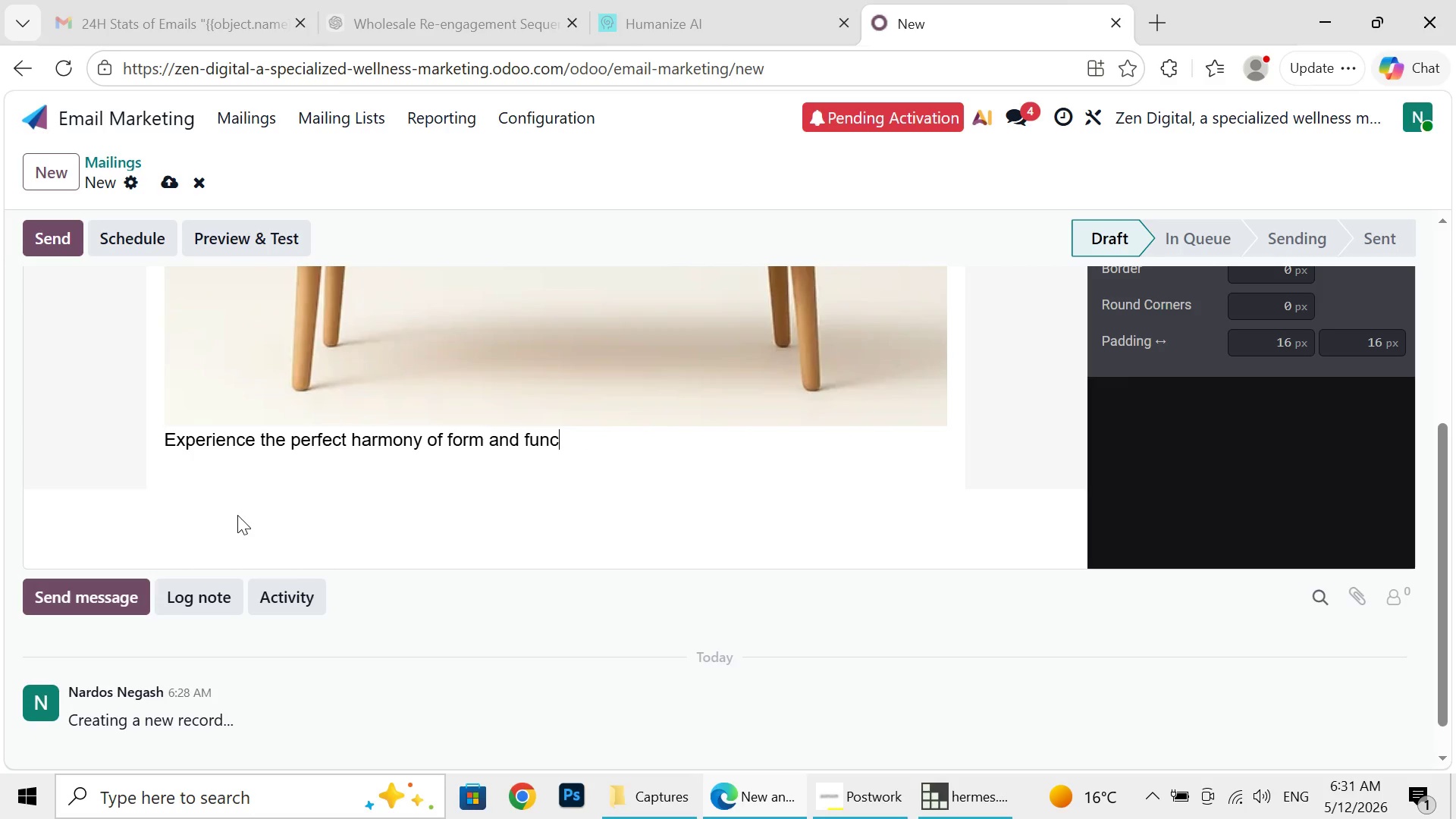 
key(Backspace)
 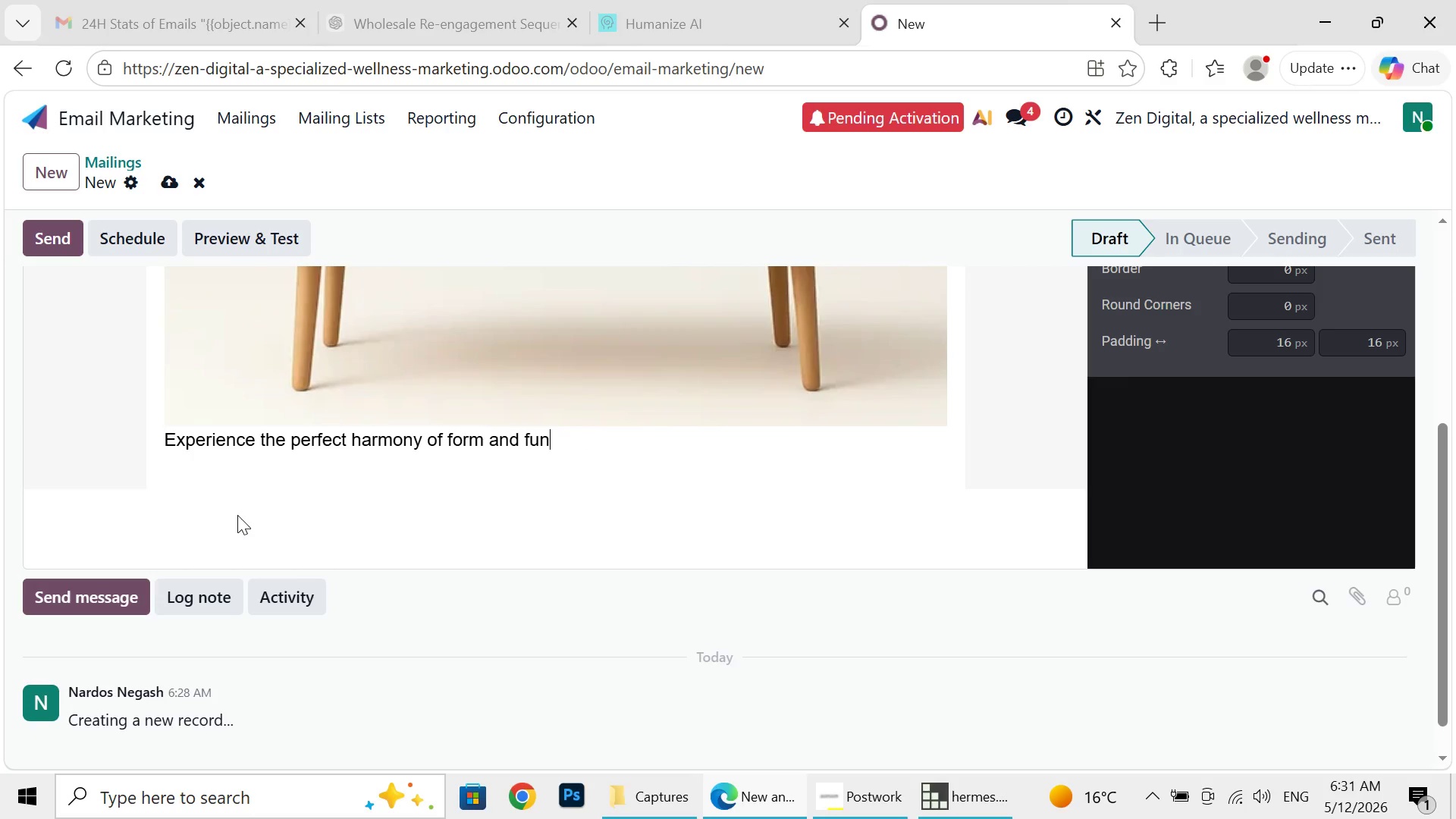 
key(Backspace)
 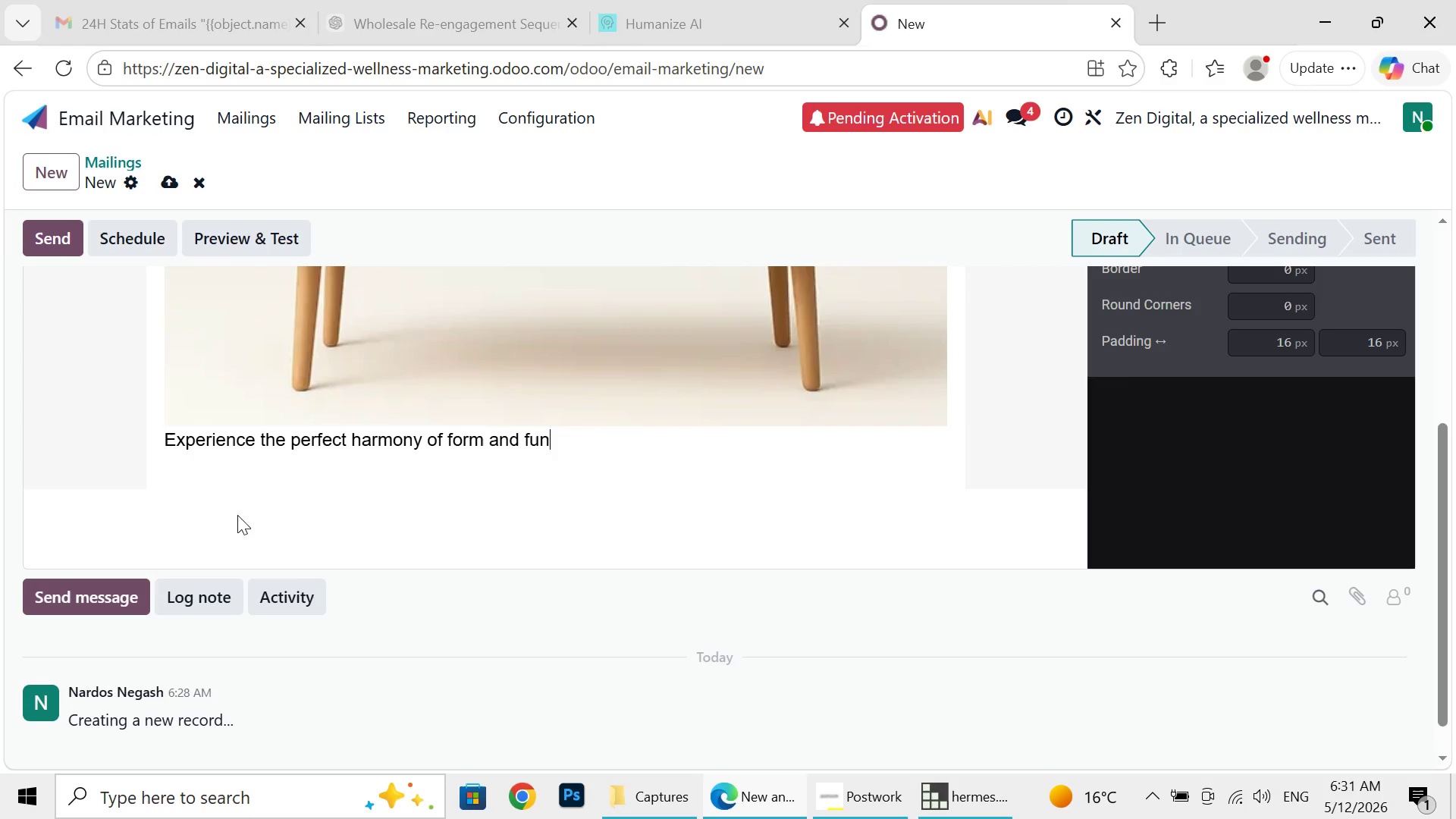 
key(Backspace)
 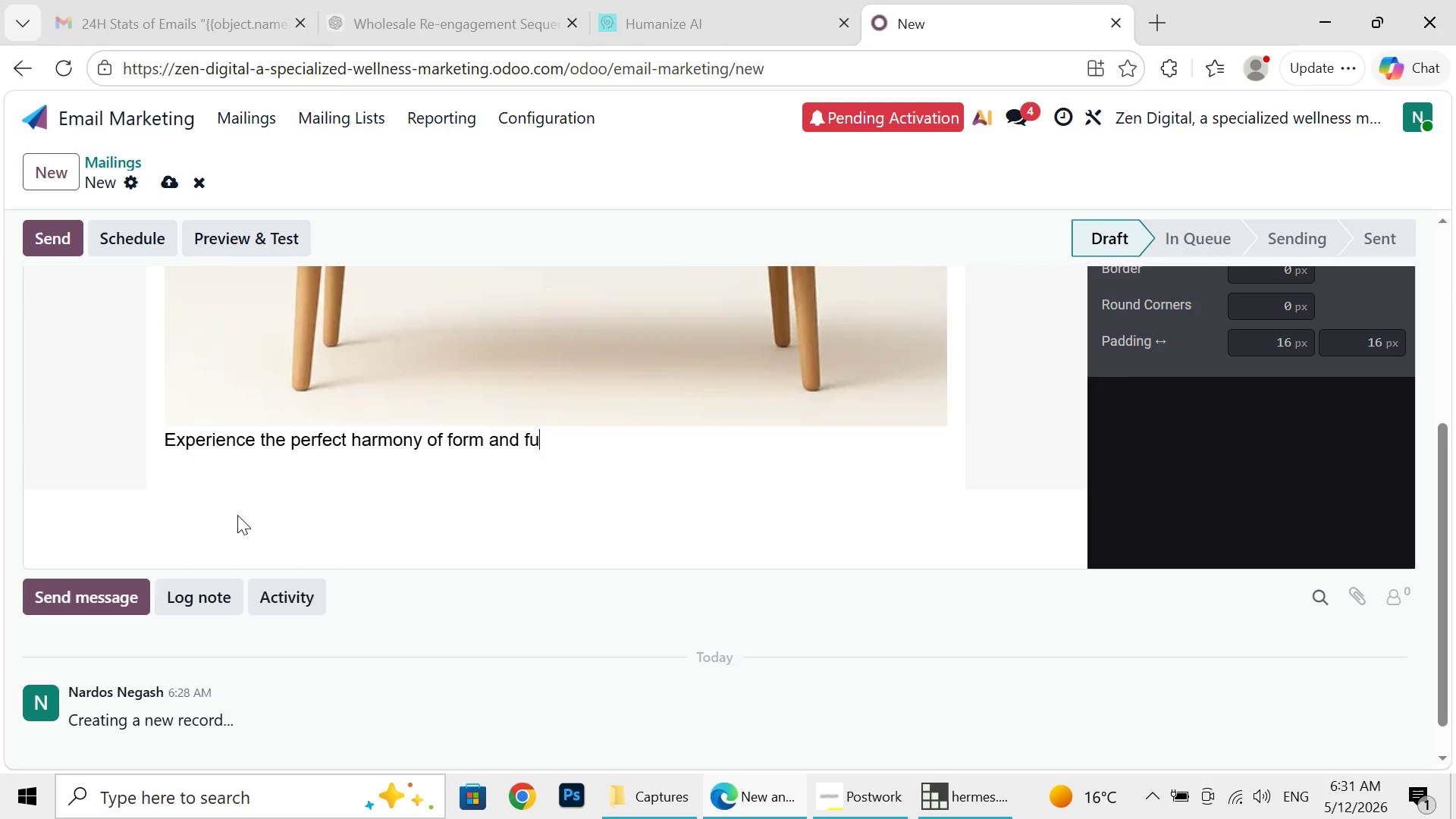 
key(Backspace)
 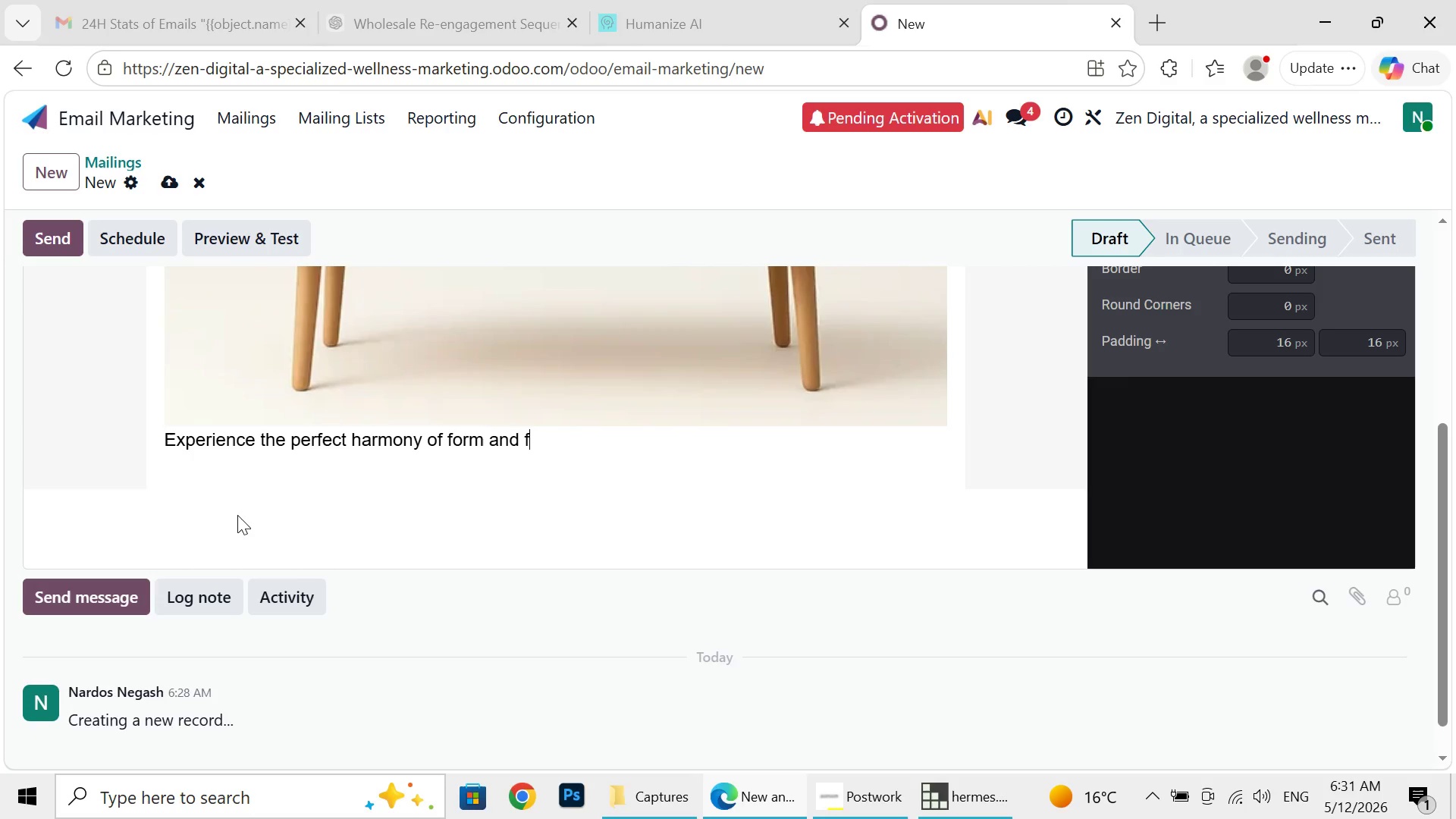 
key(Backspace)
 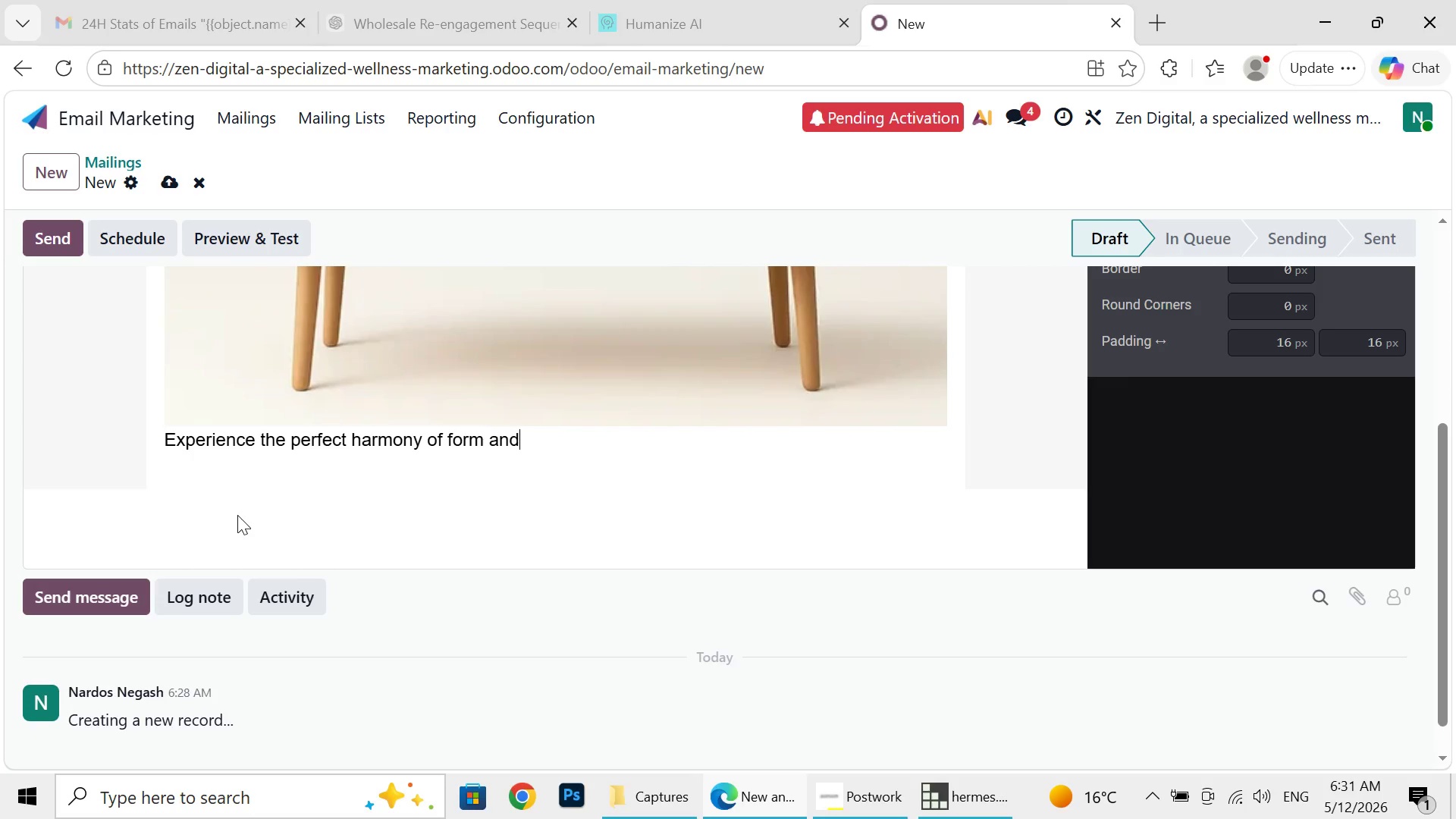 
hold_key(key=Backspace, duration=0.31)
 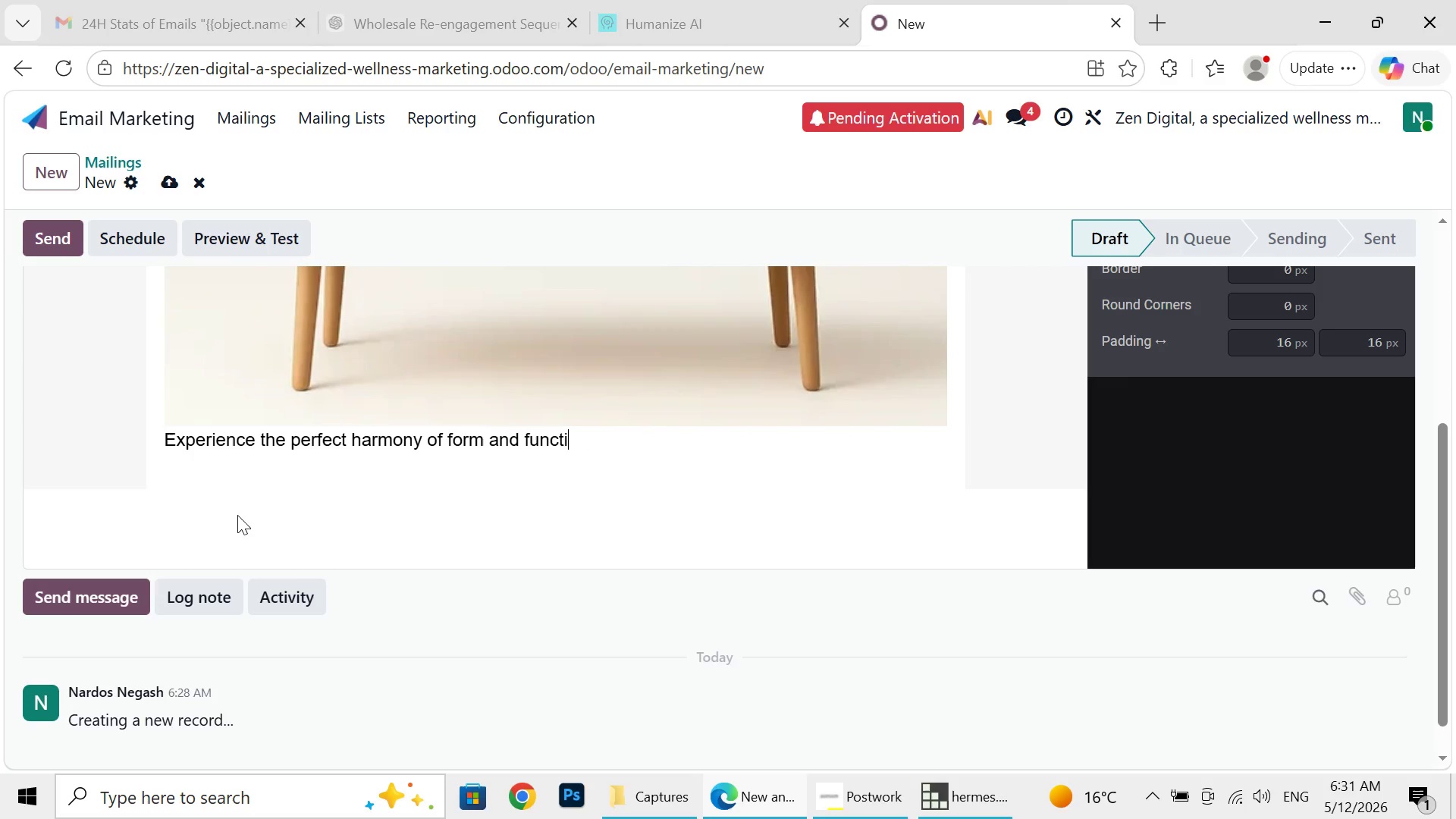 
key(Backspace)
 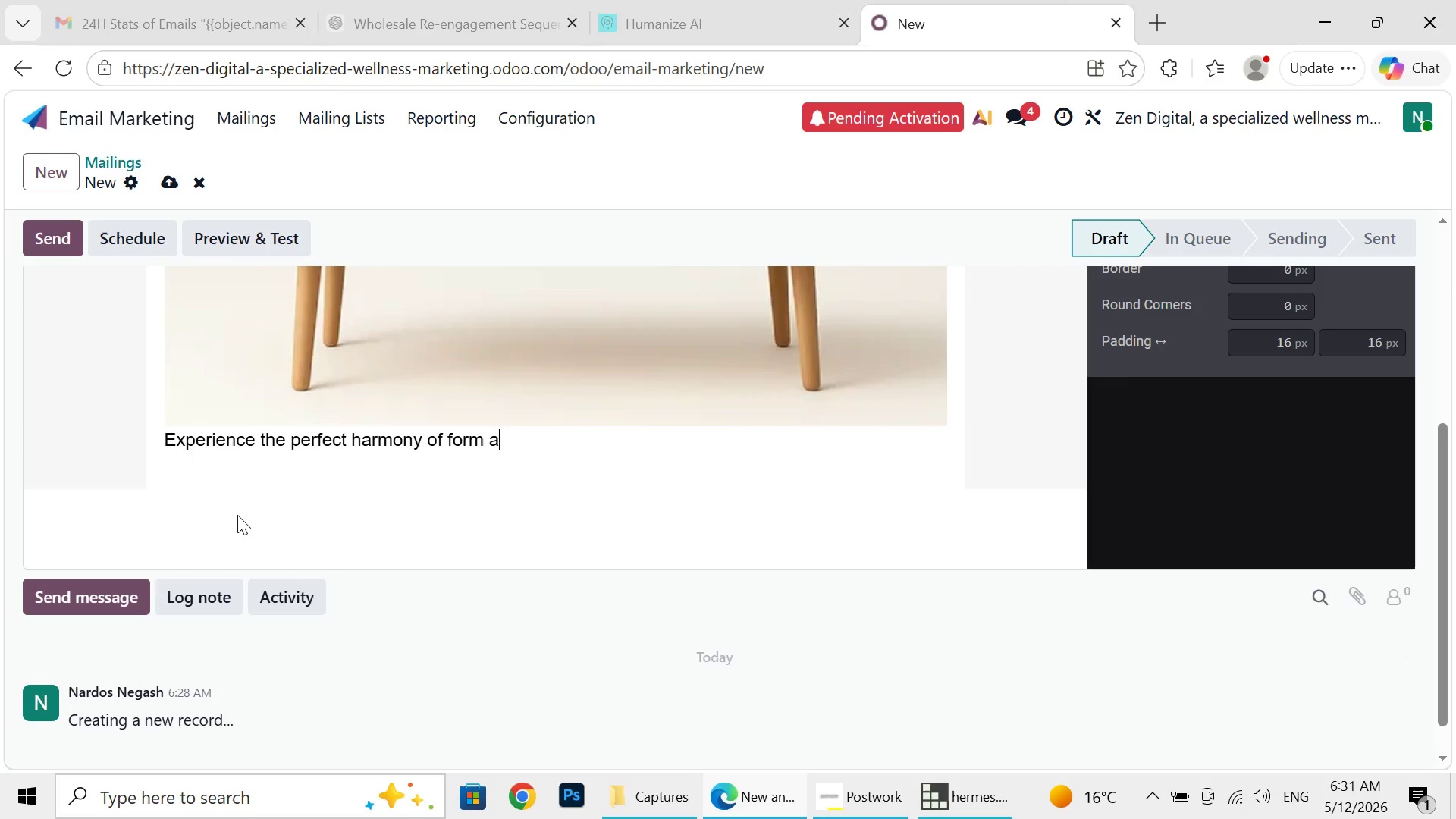 
key(Backspace)
 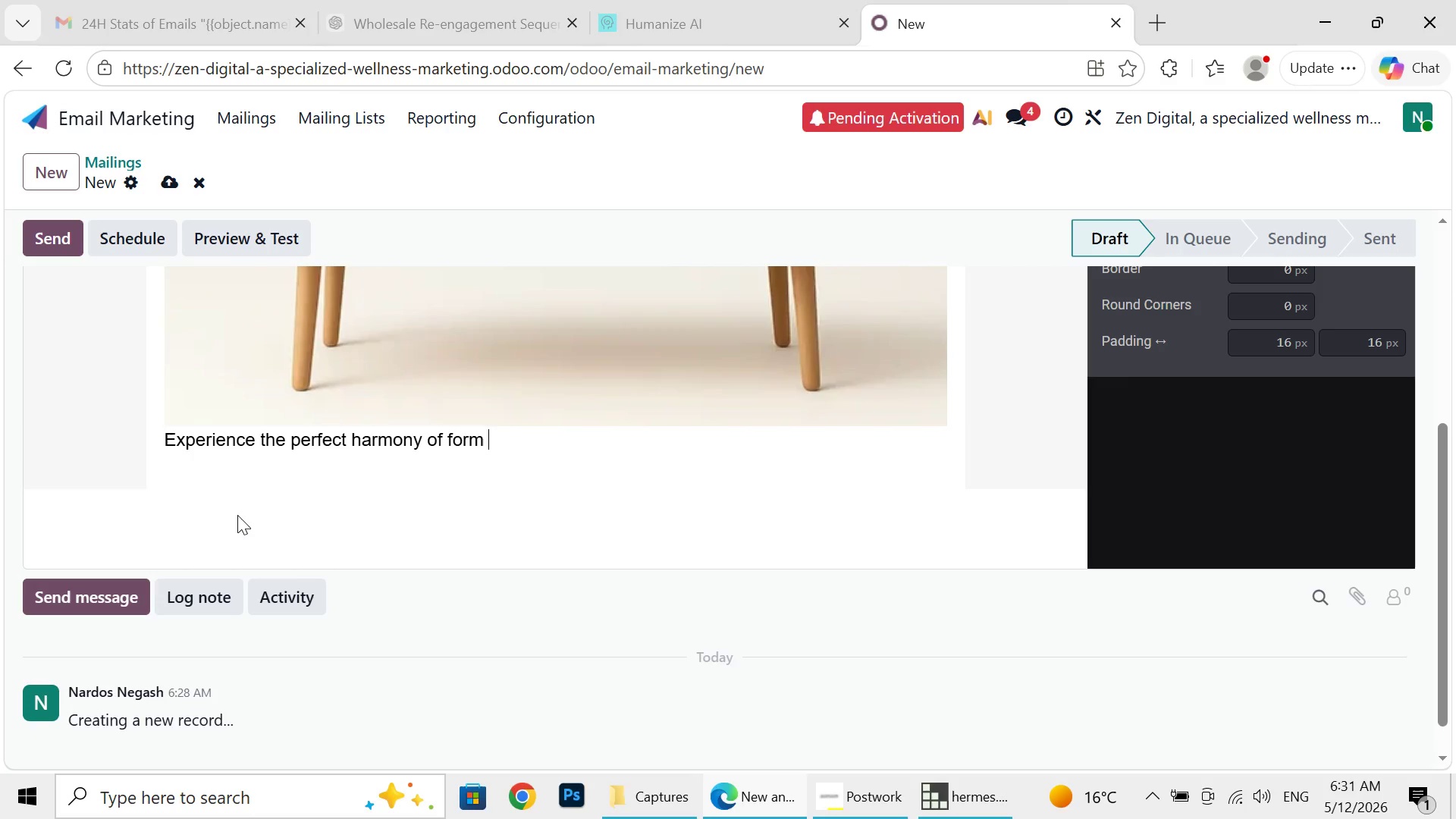 
key(Backspace)
 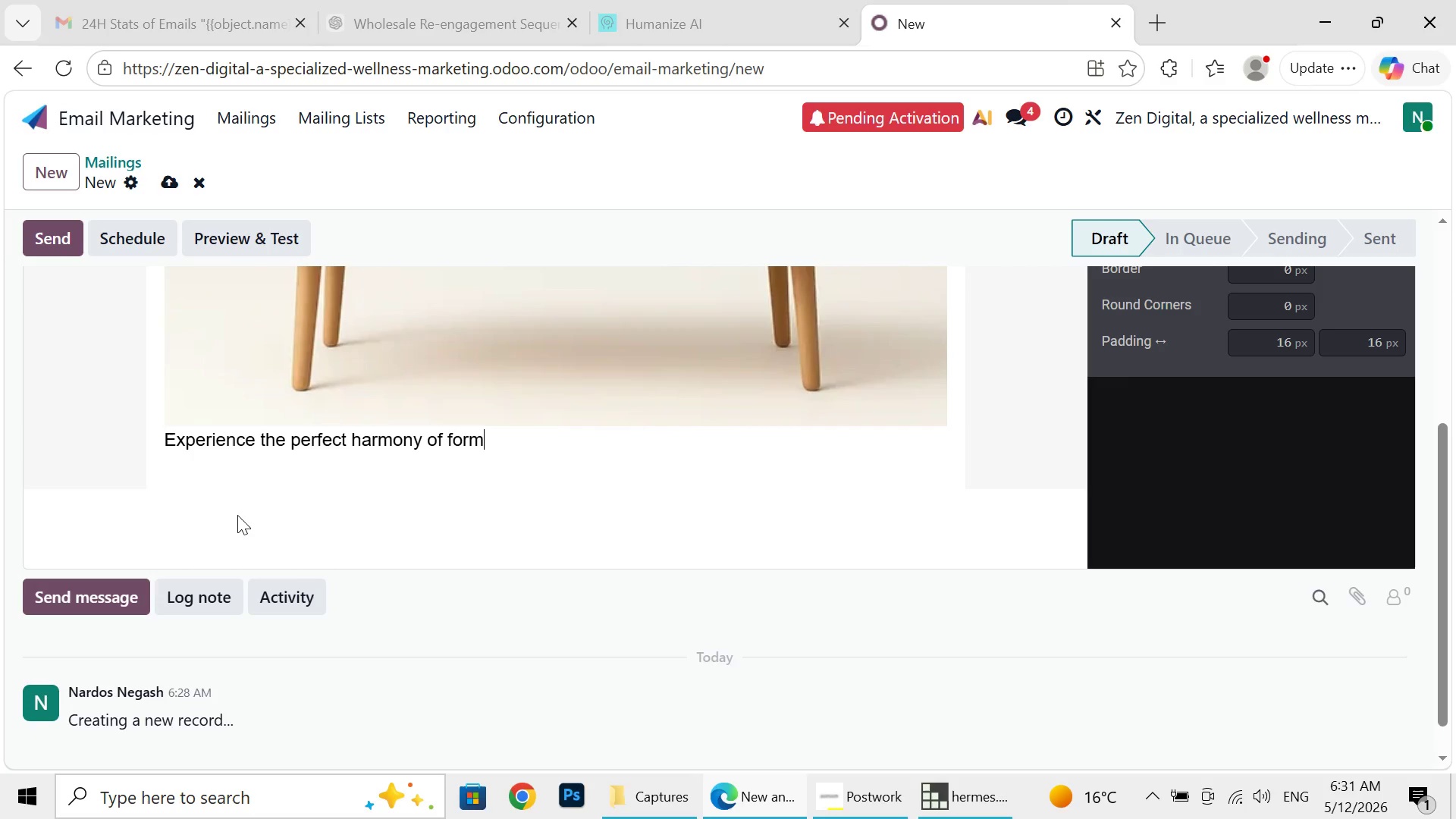 
key(Backspace)
 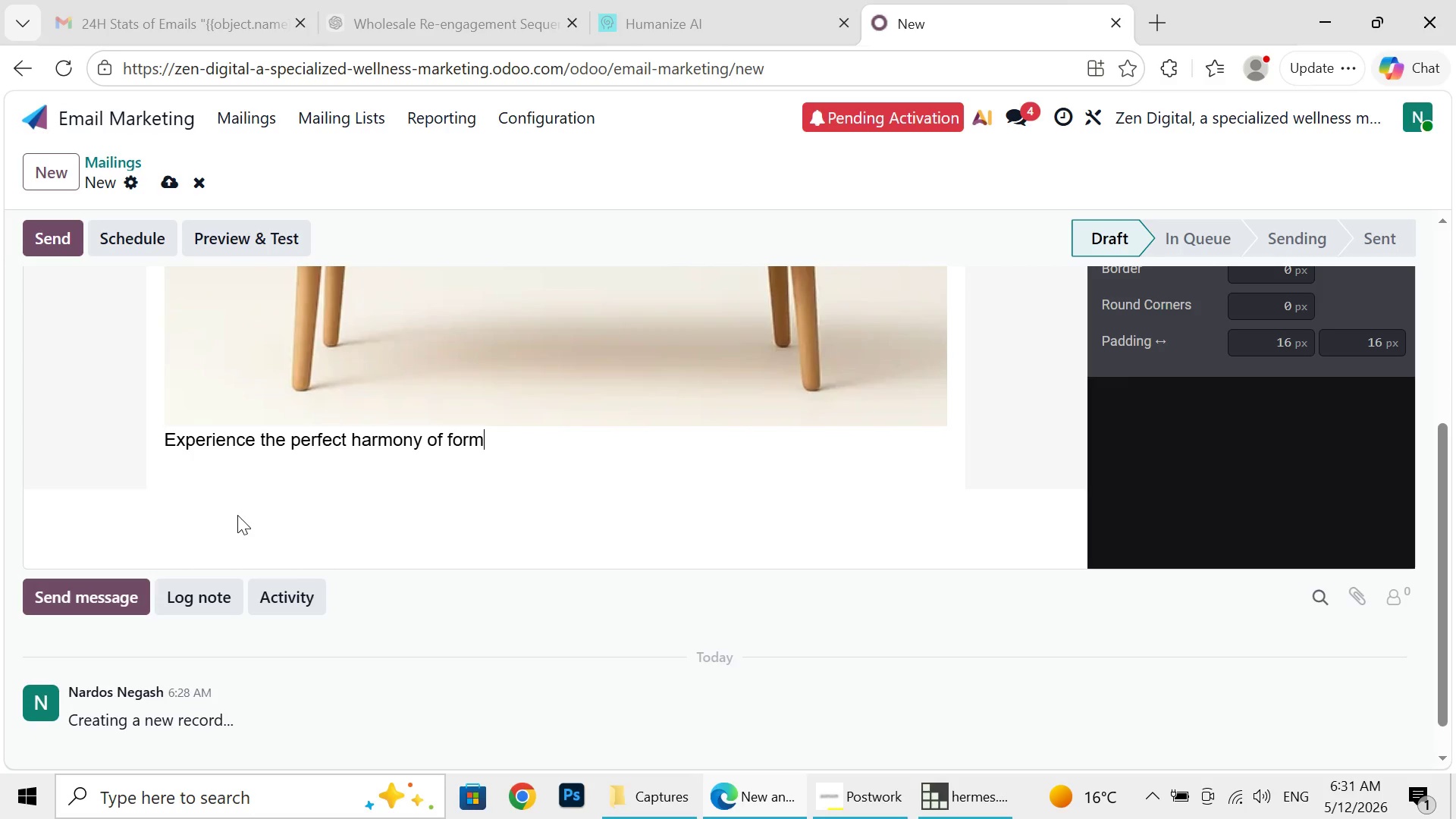 
key(Backspace)
 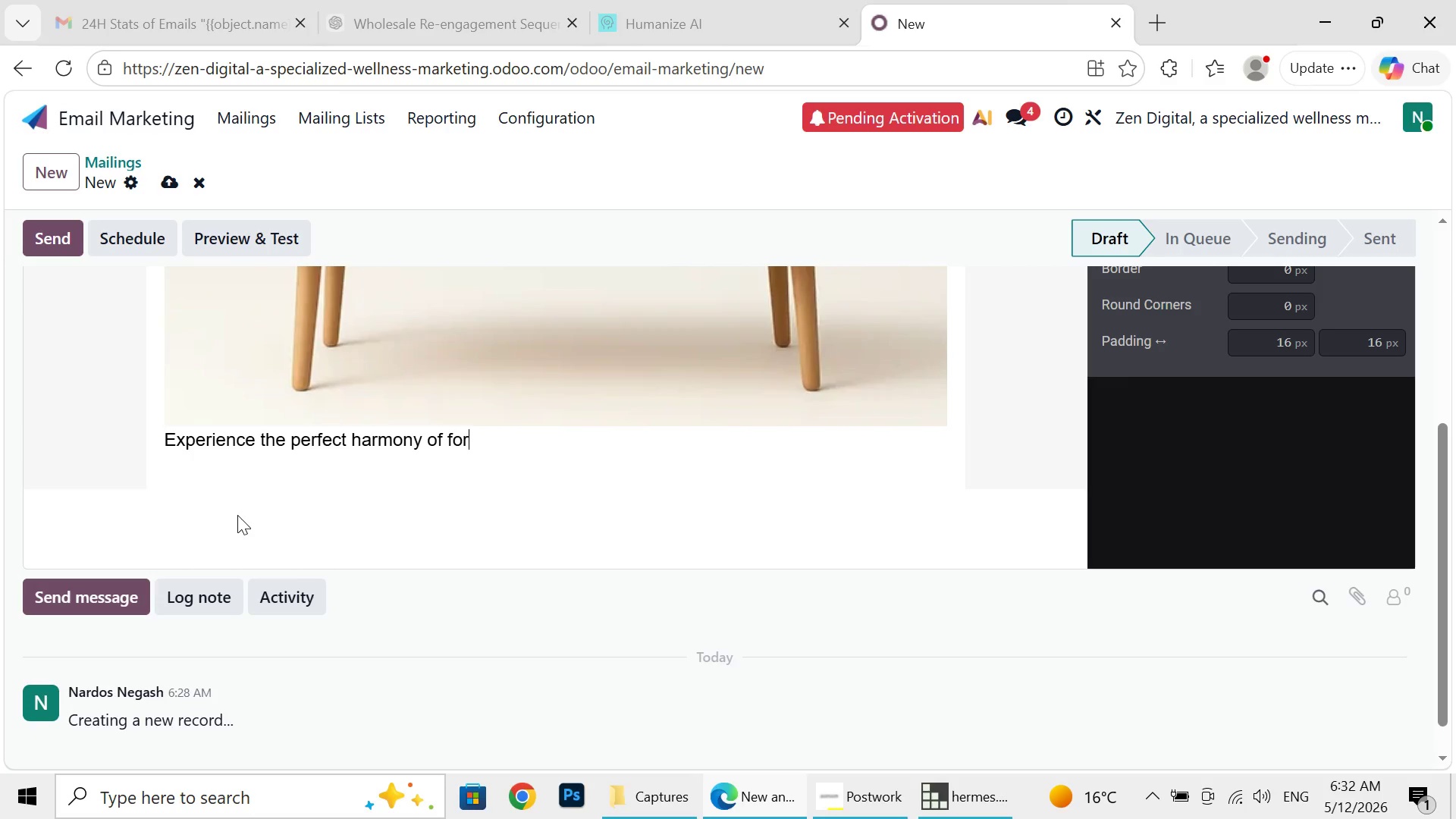 
key(Backspace)
 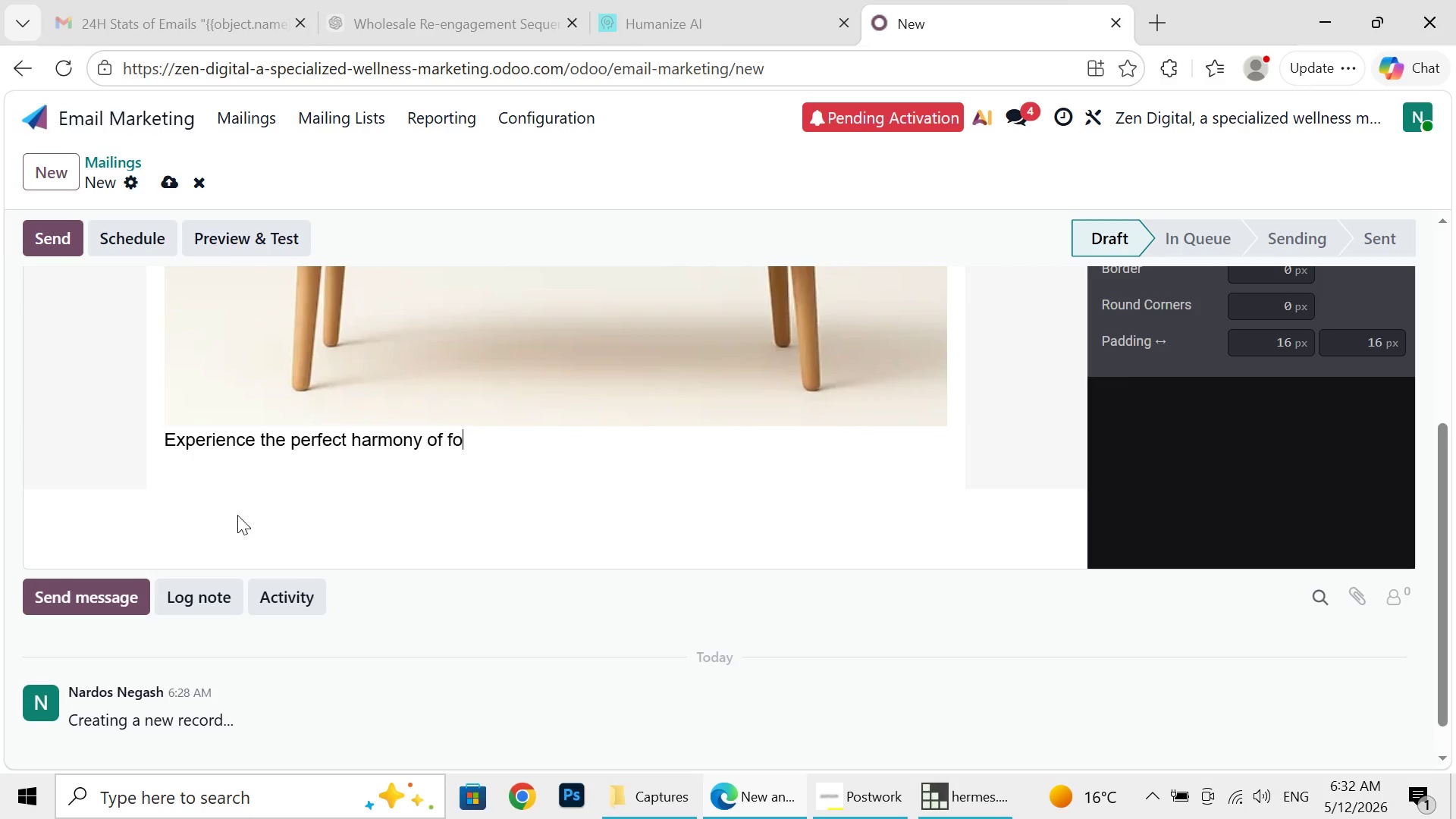 
key(Backspace)
 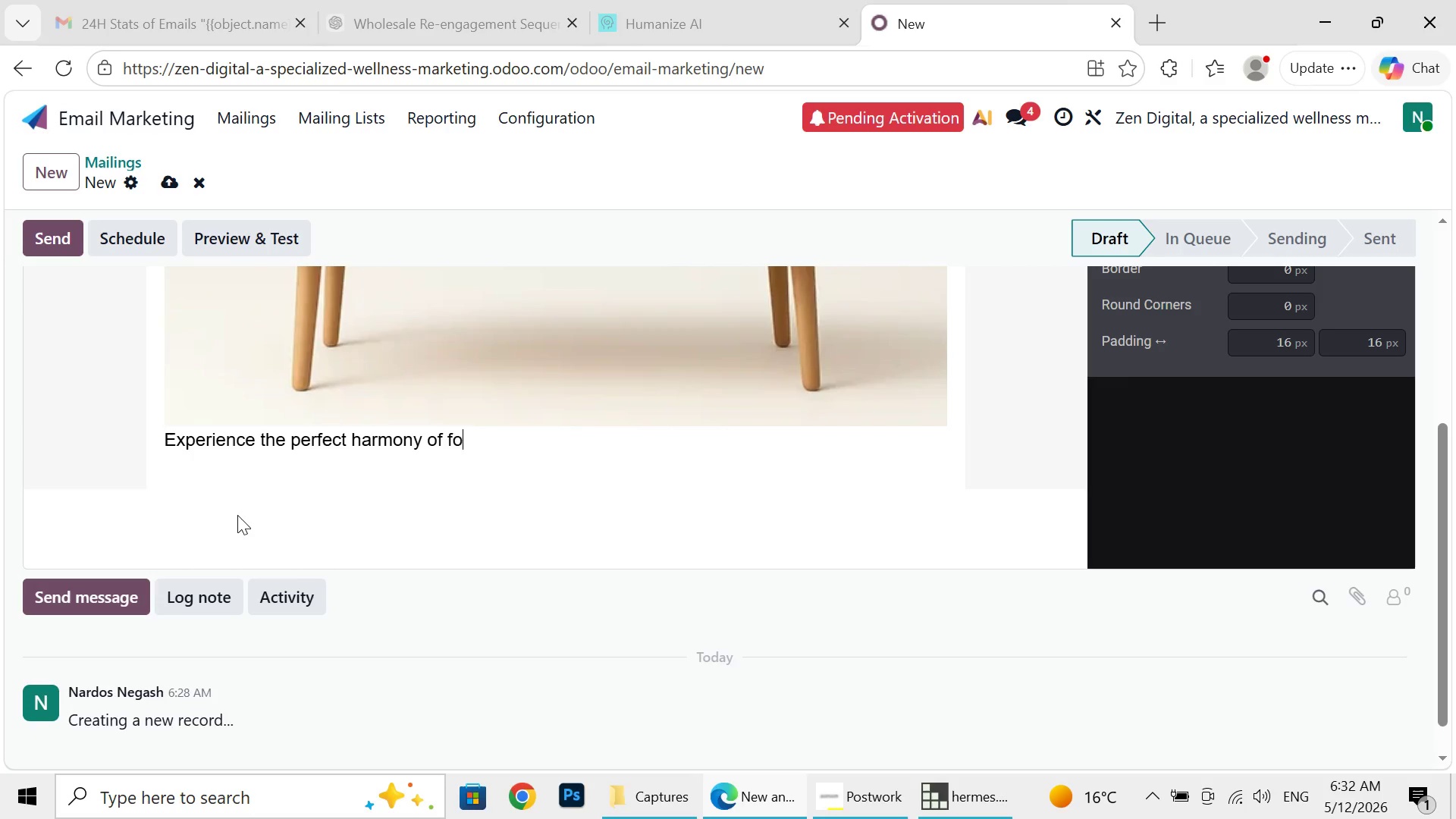 
key(Backspace)
 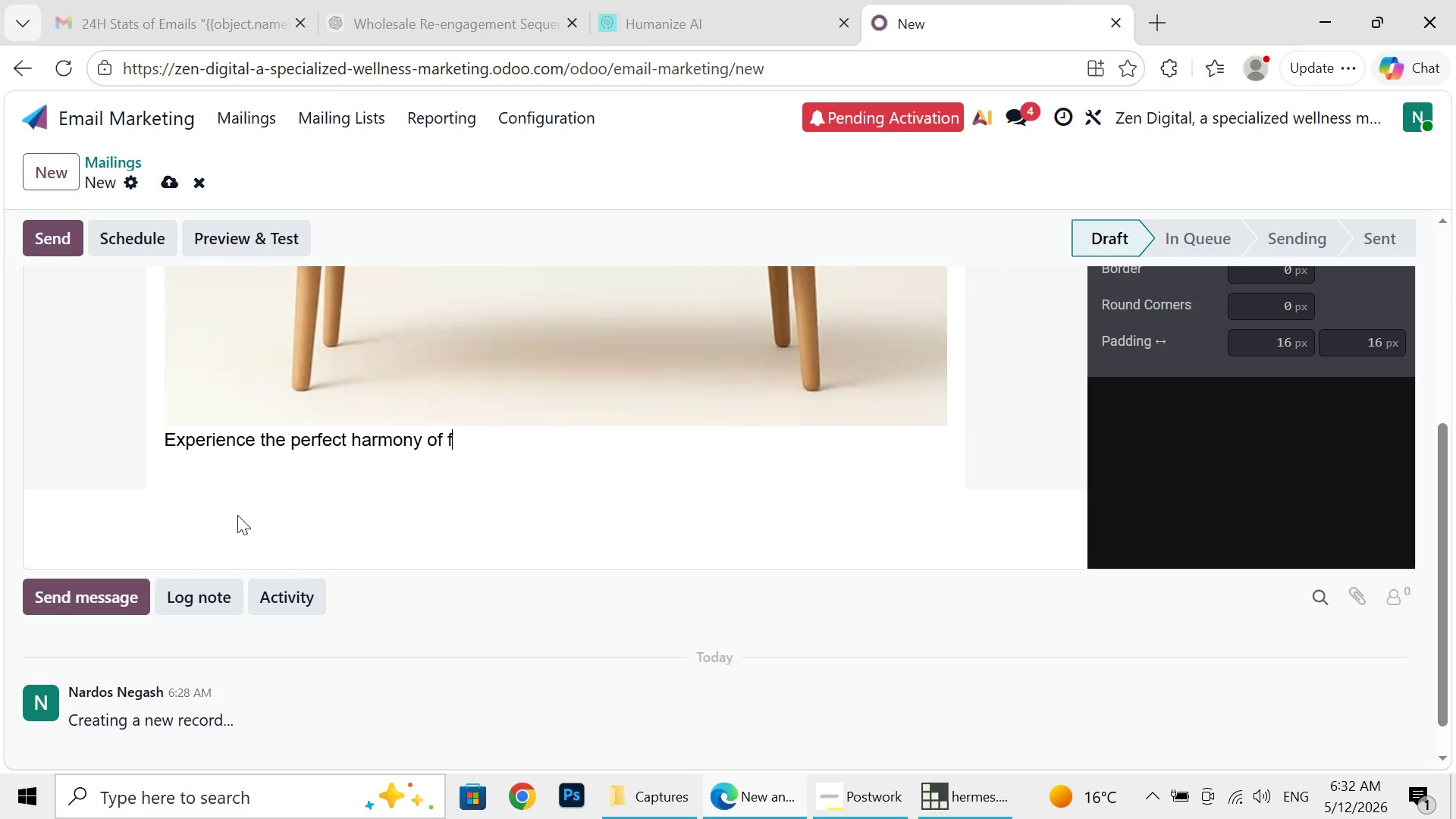 
key(Backspace)
 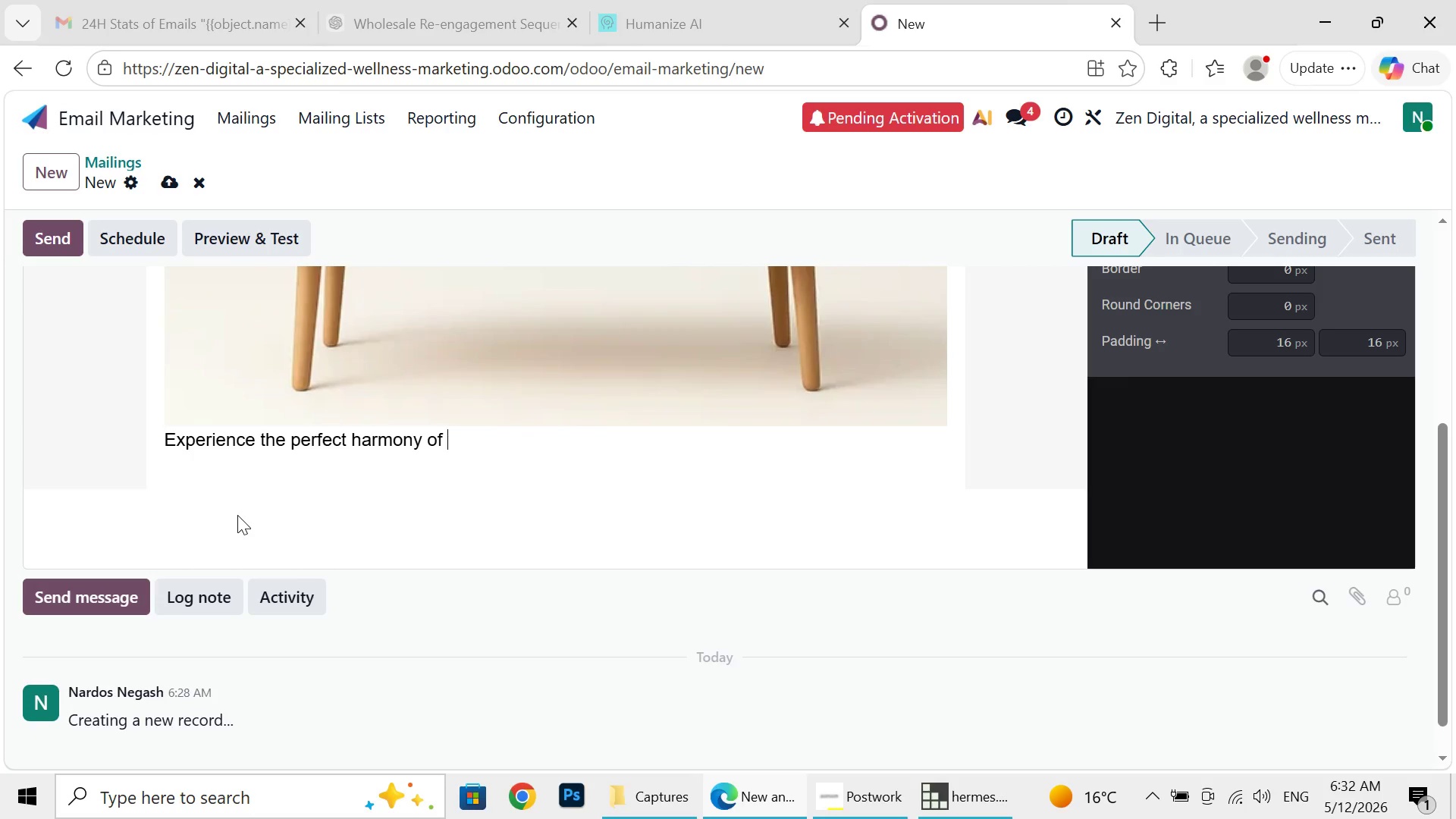 
key(Backspace)
 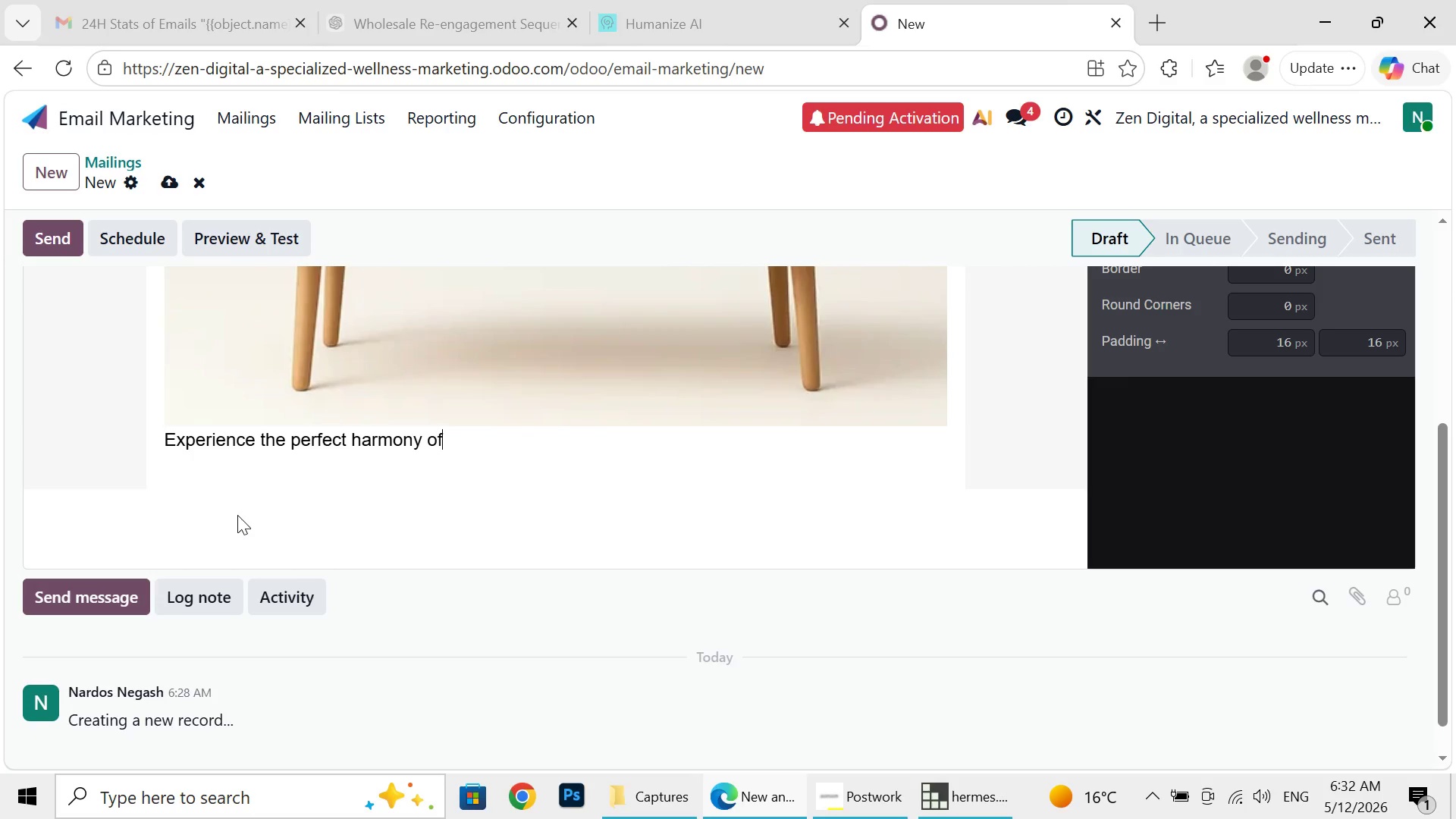 
key(Backspace)
 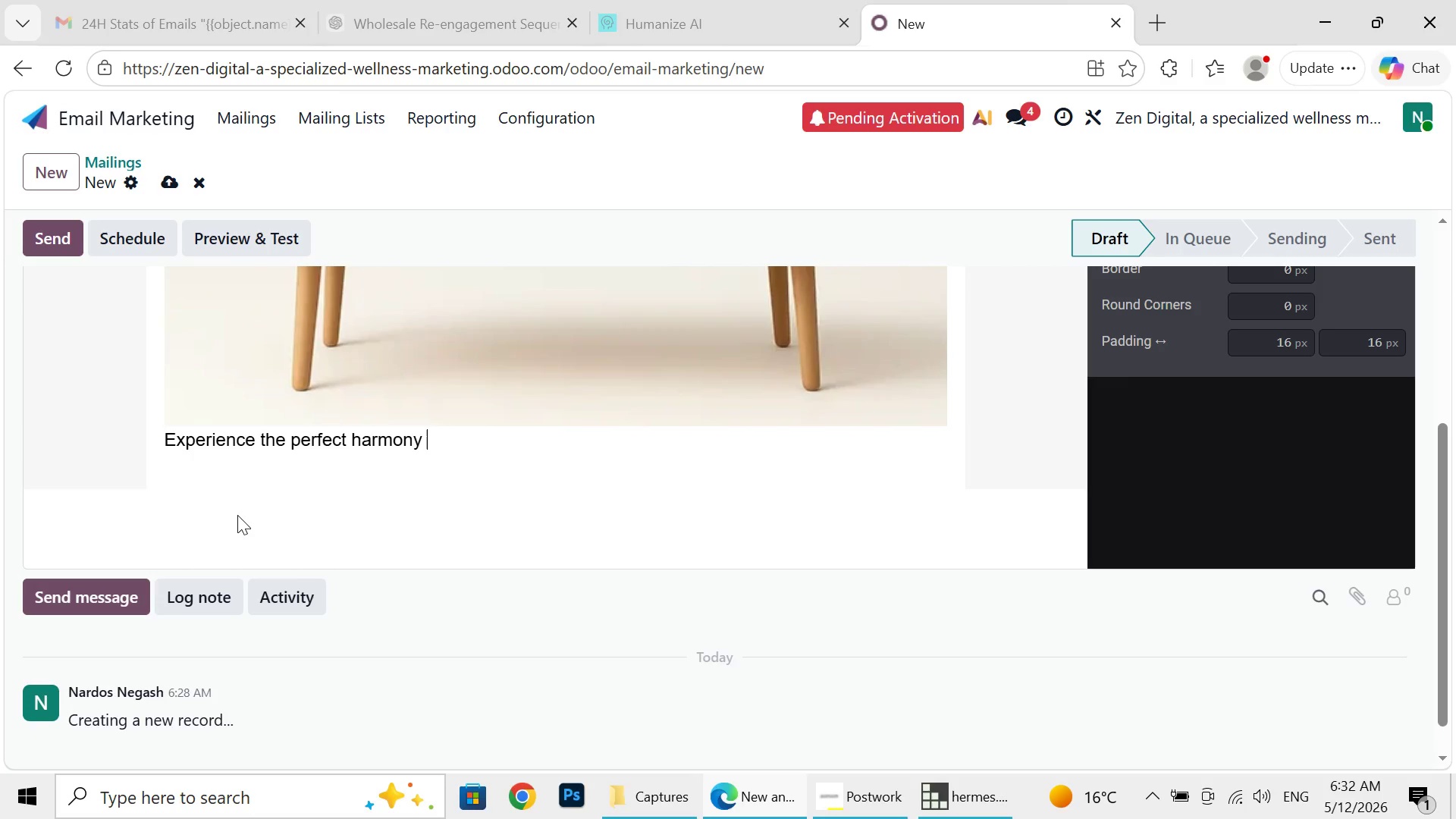 
key(Backspace)
 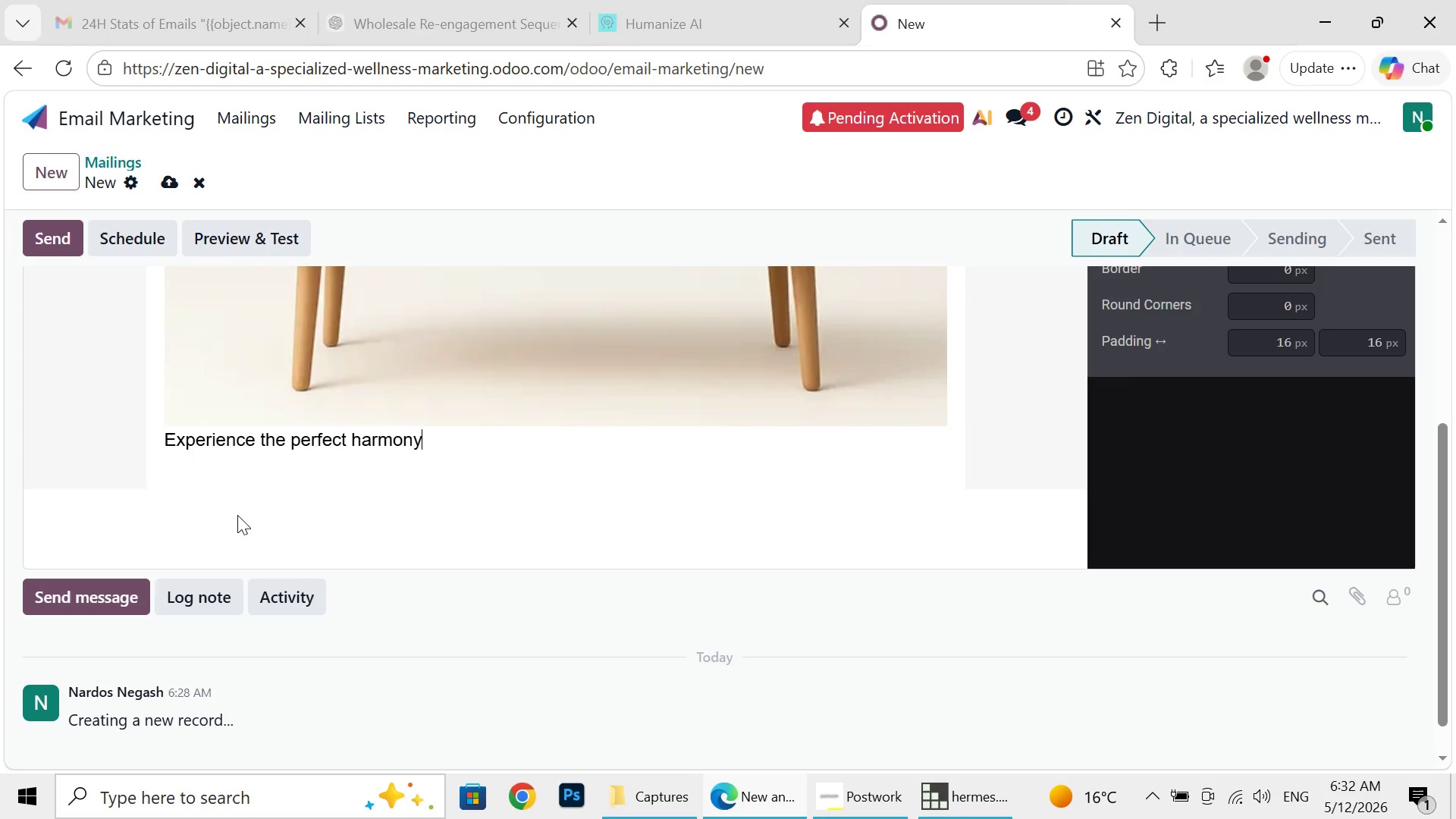 
key(Backspace)
 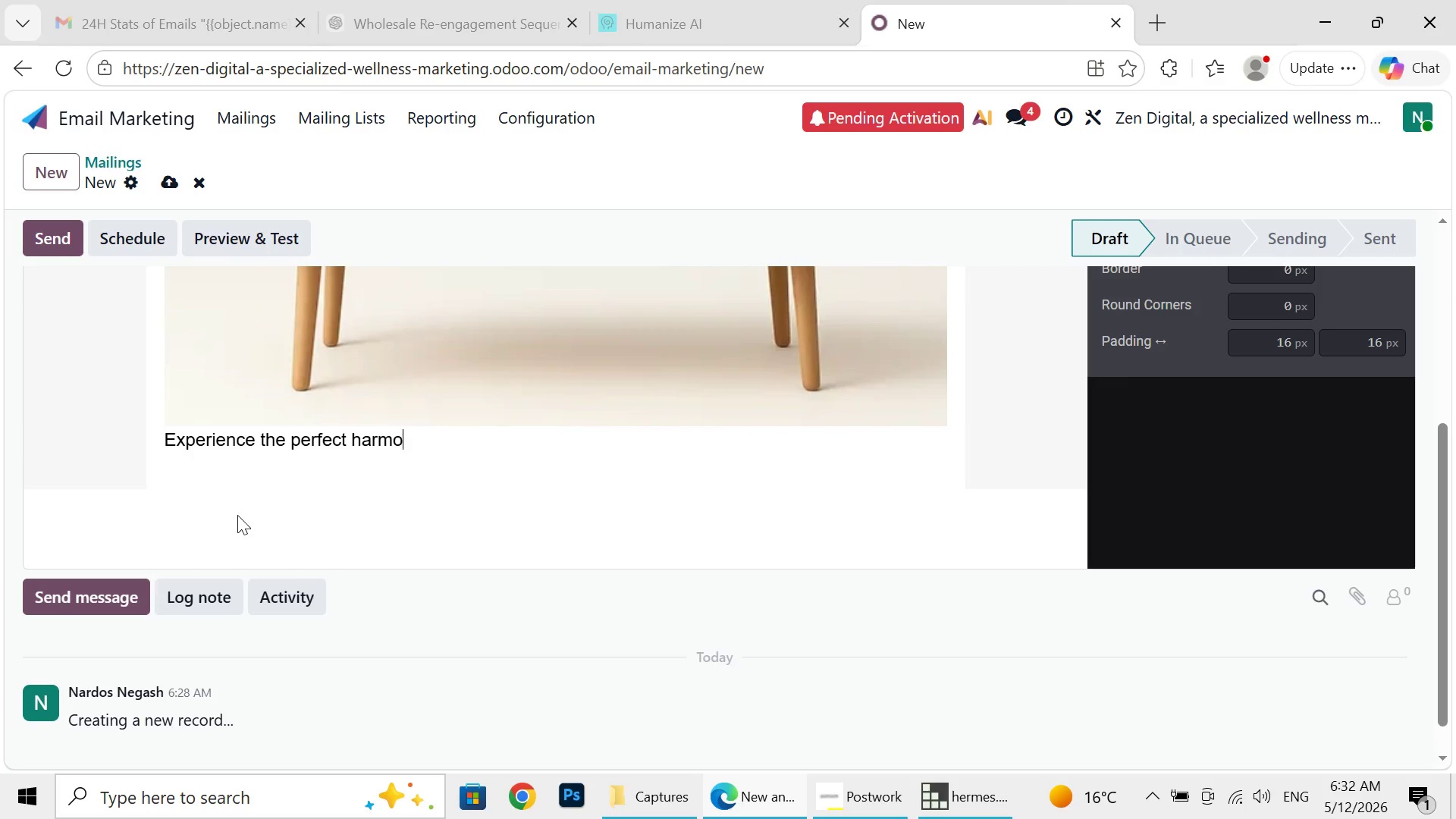 
key(Backspace)
 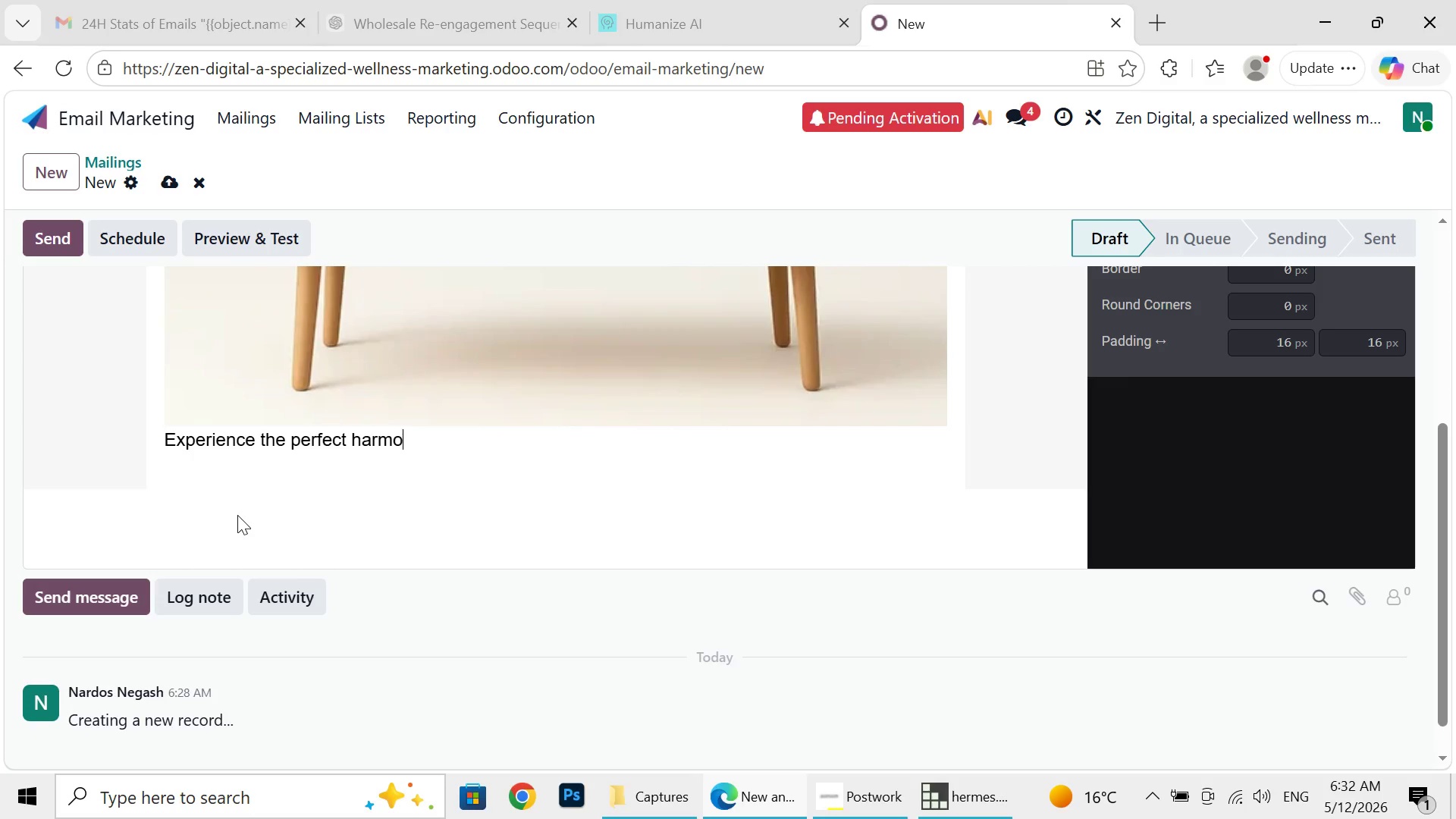 
key(Backspace)
 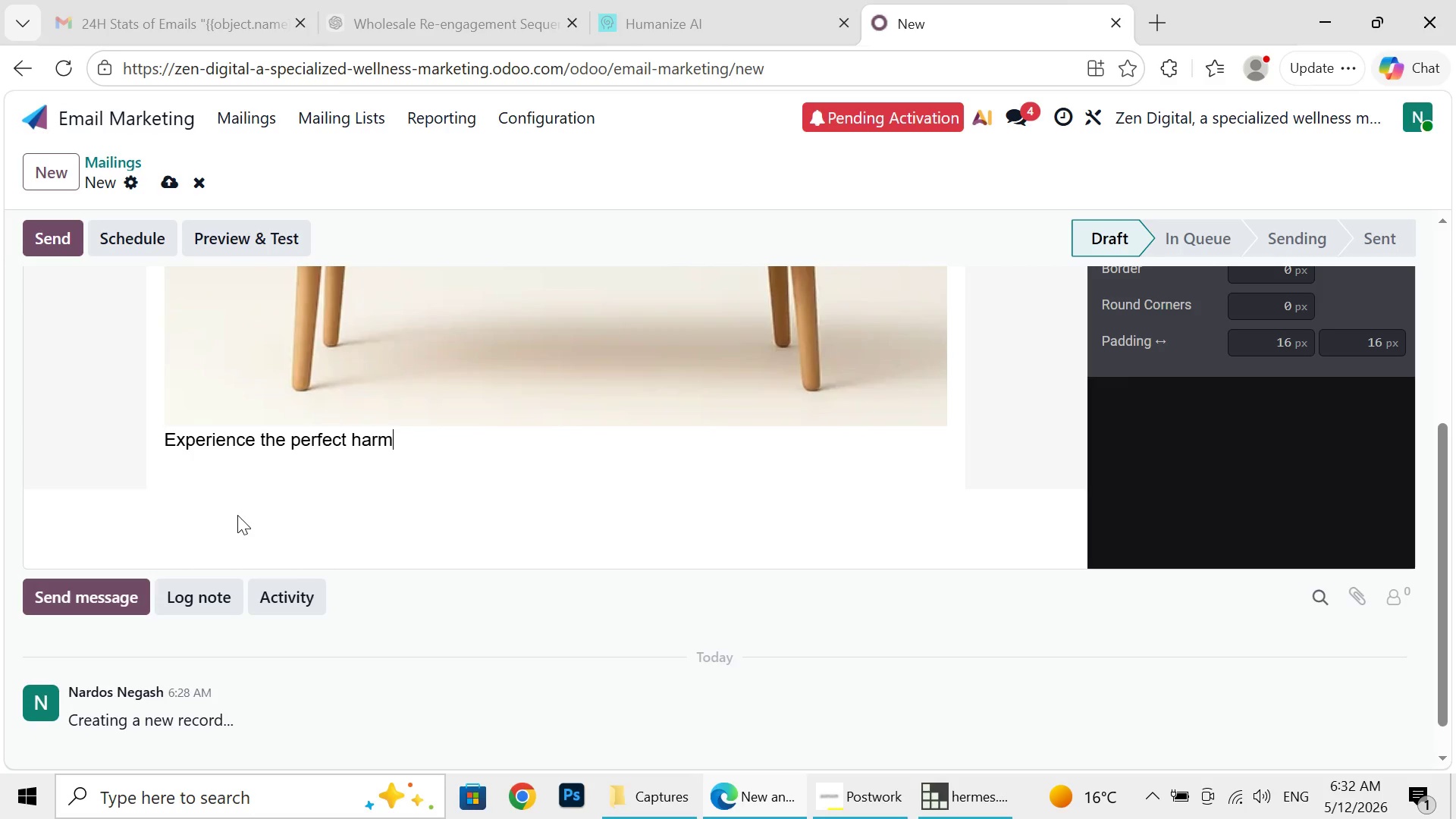 
key(Backspace)
 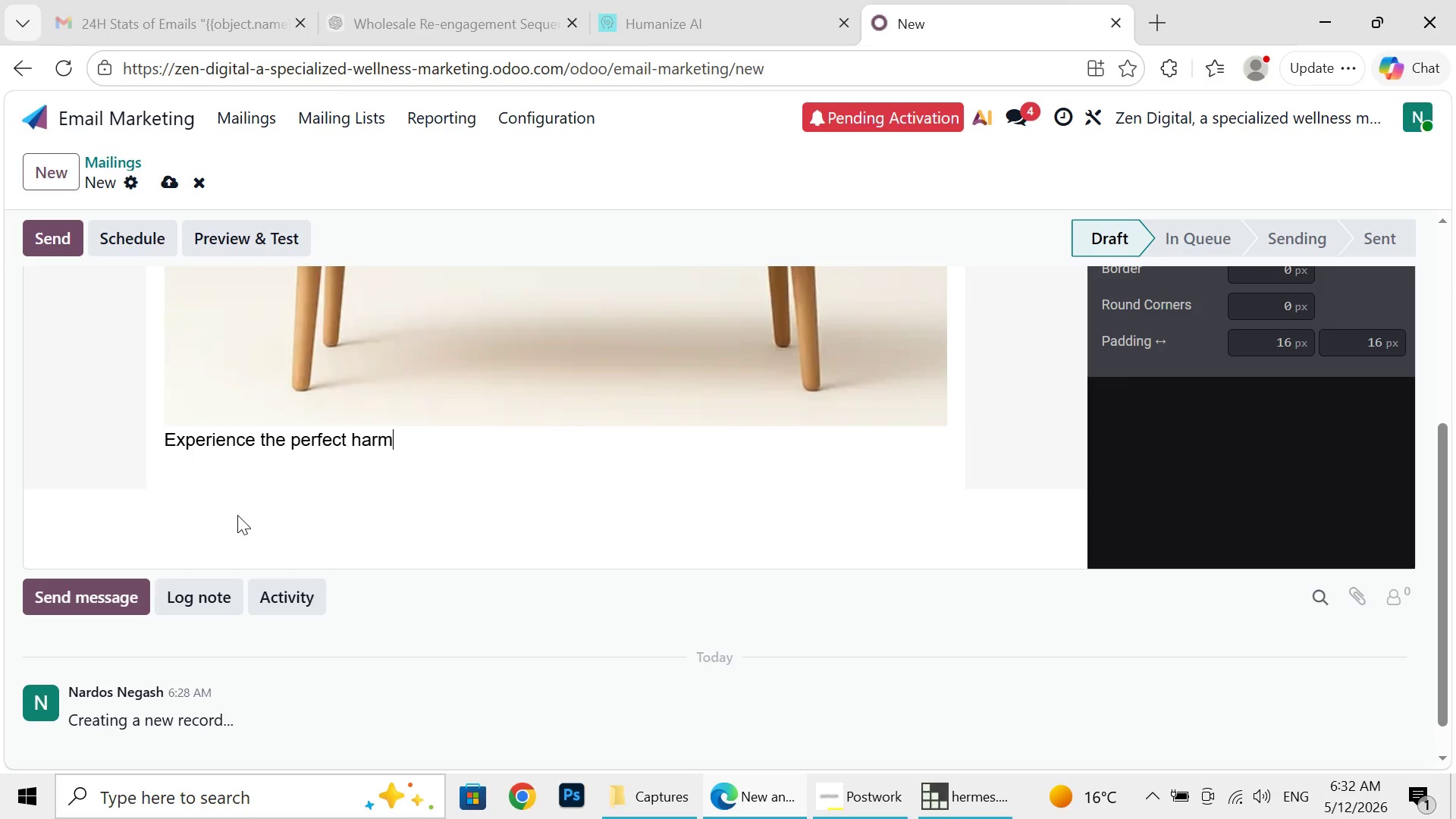 
key(Backspace)
 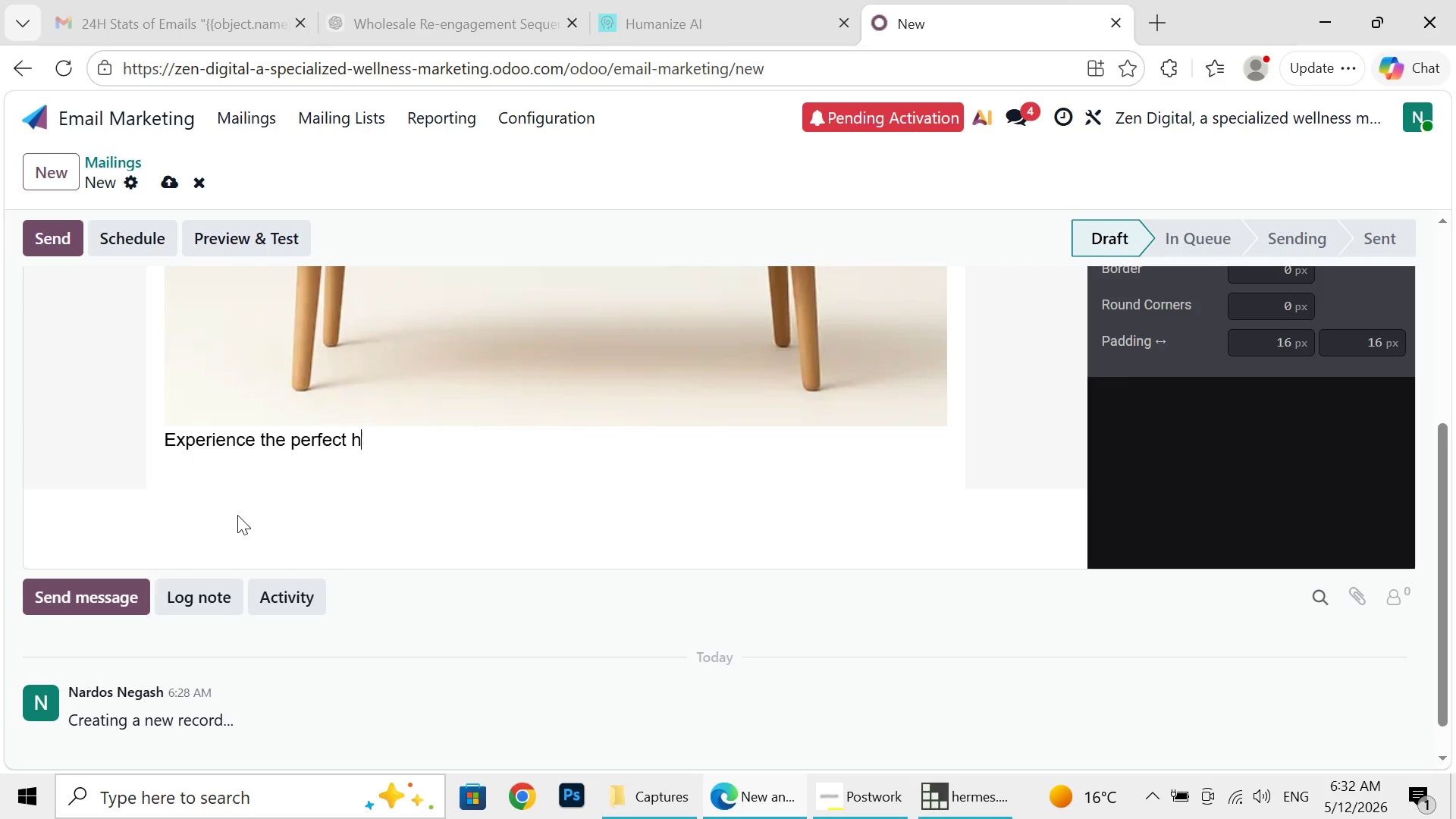 
key(Backspace)
 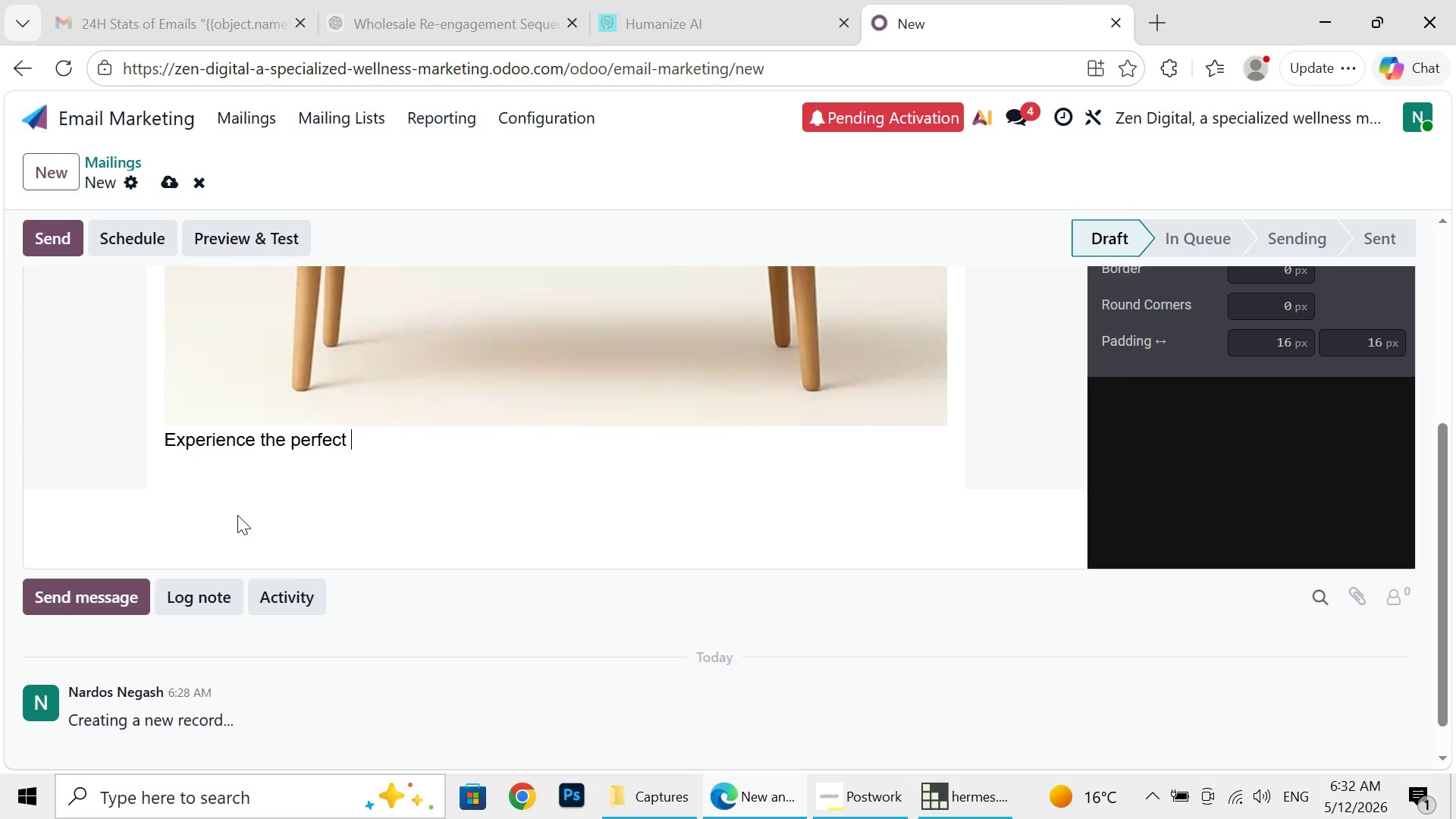 
key(Backspace)
 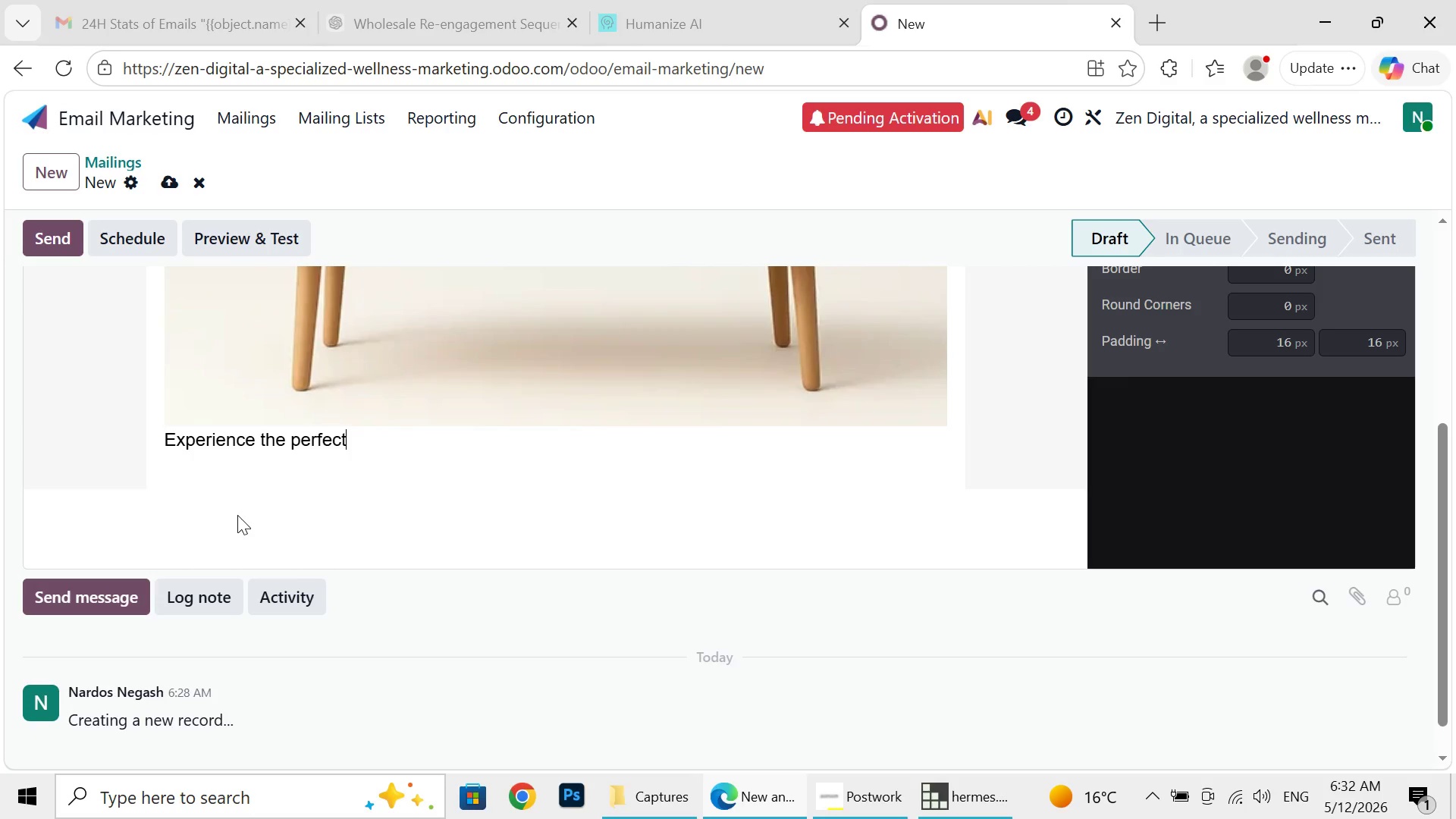 
key(Backspace)
 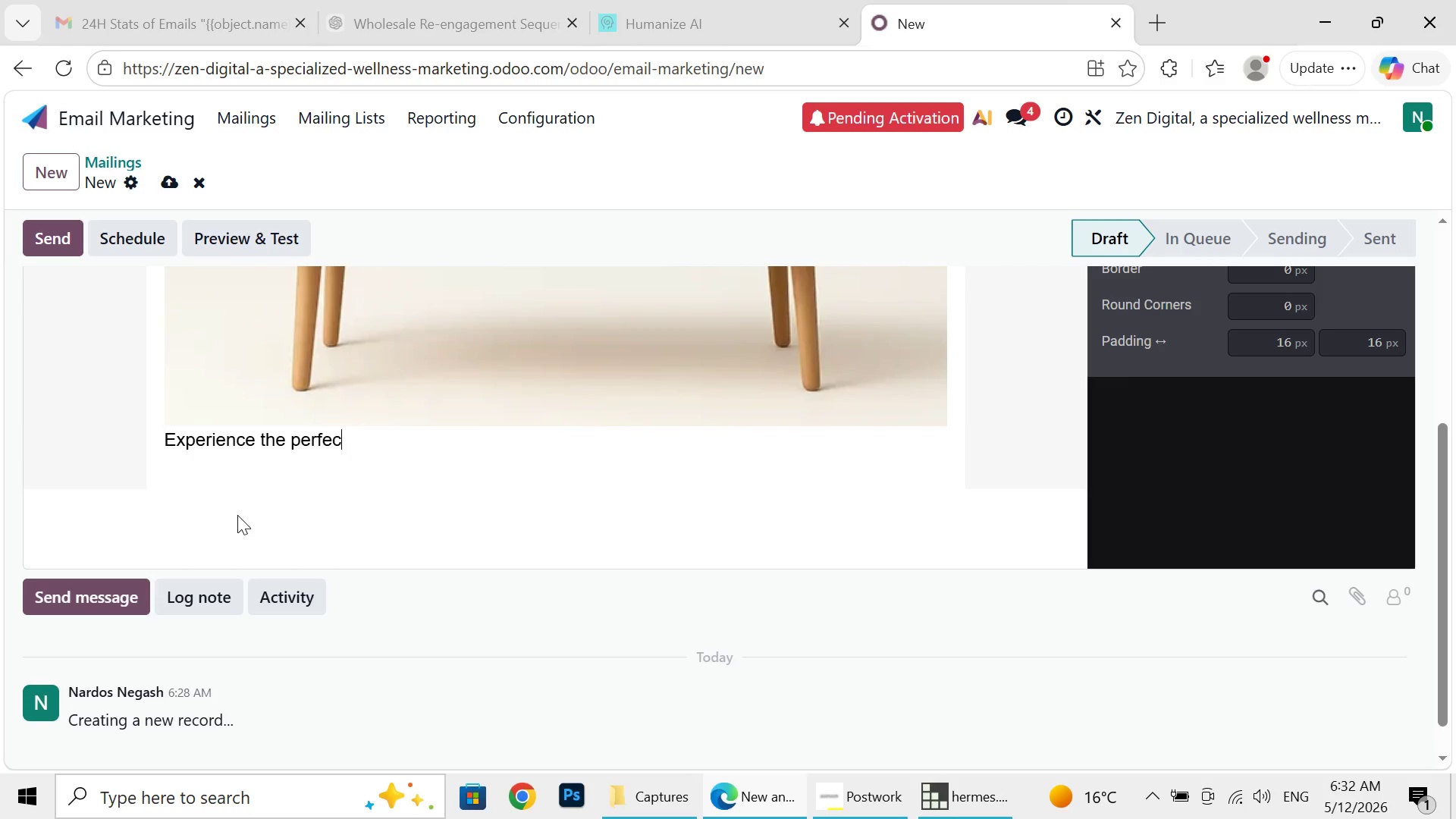 
key(Backspace)
 